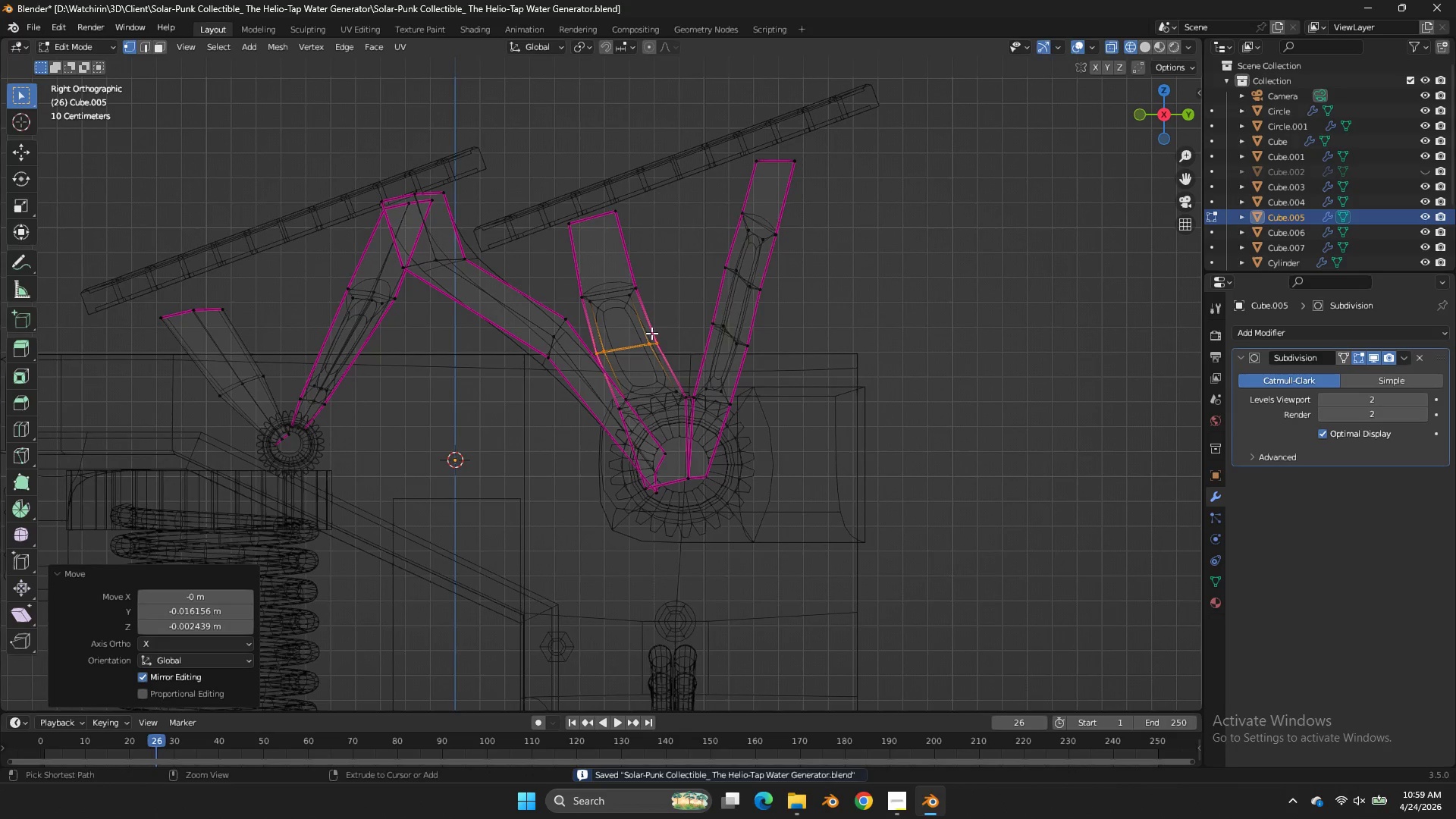 
key(Control+ControlLeft)
 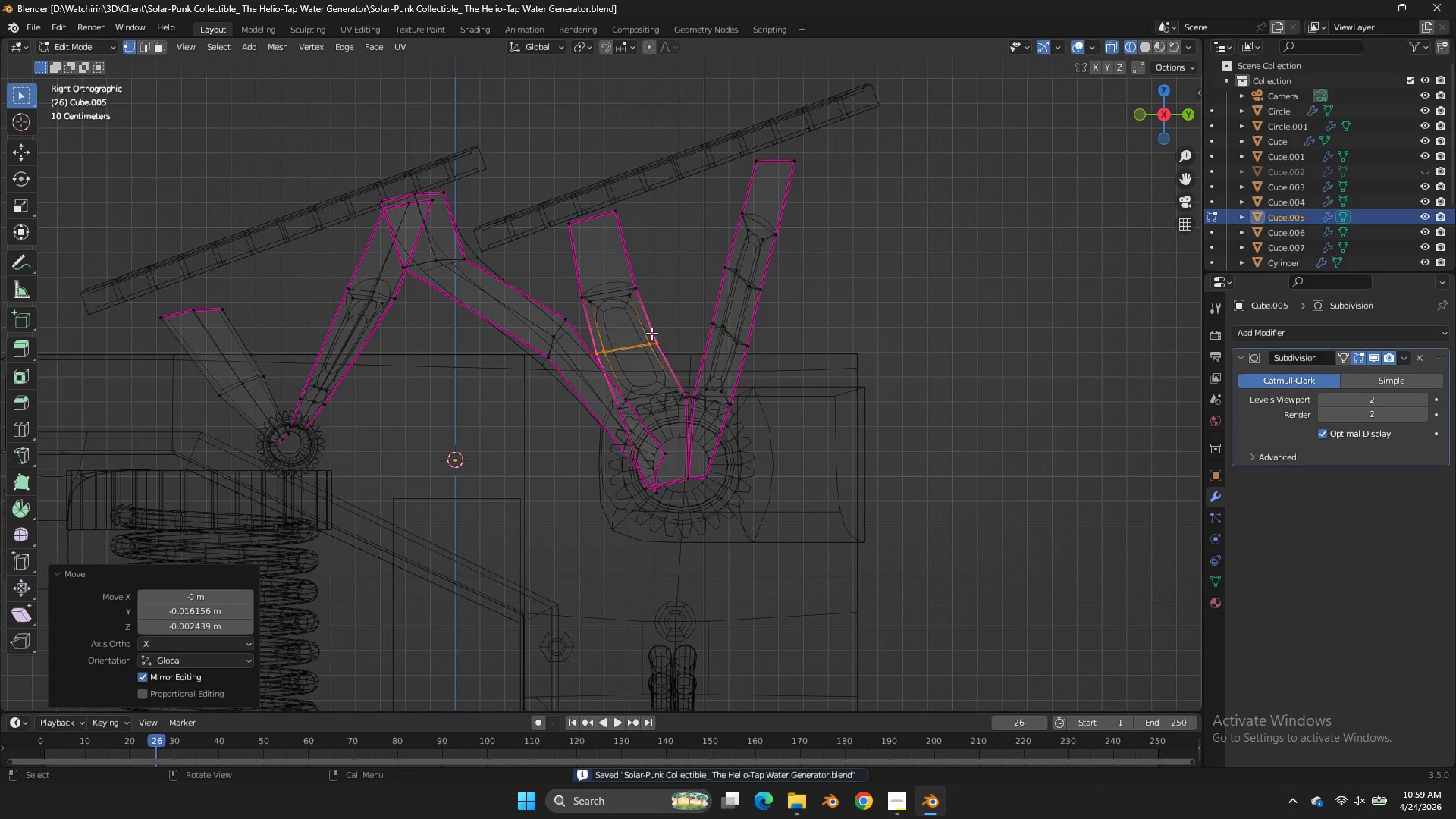 
key(Control+S)
 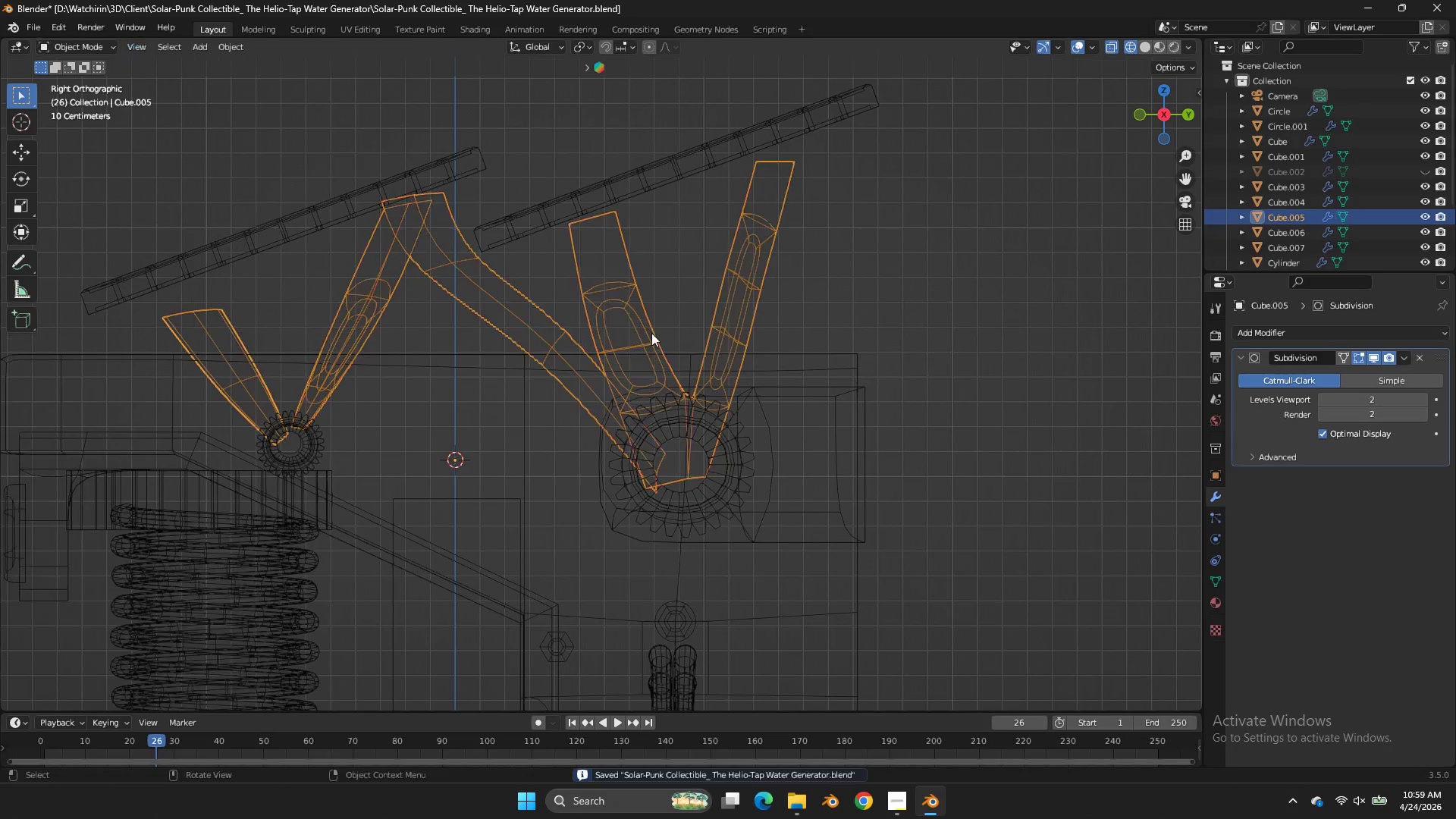 
key(Tab)
 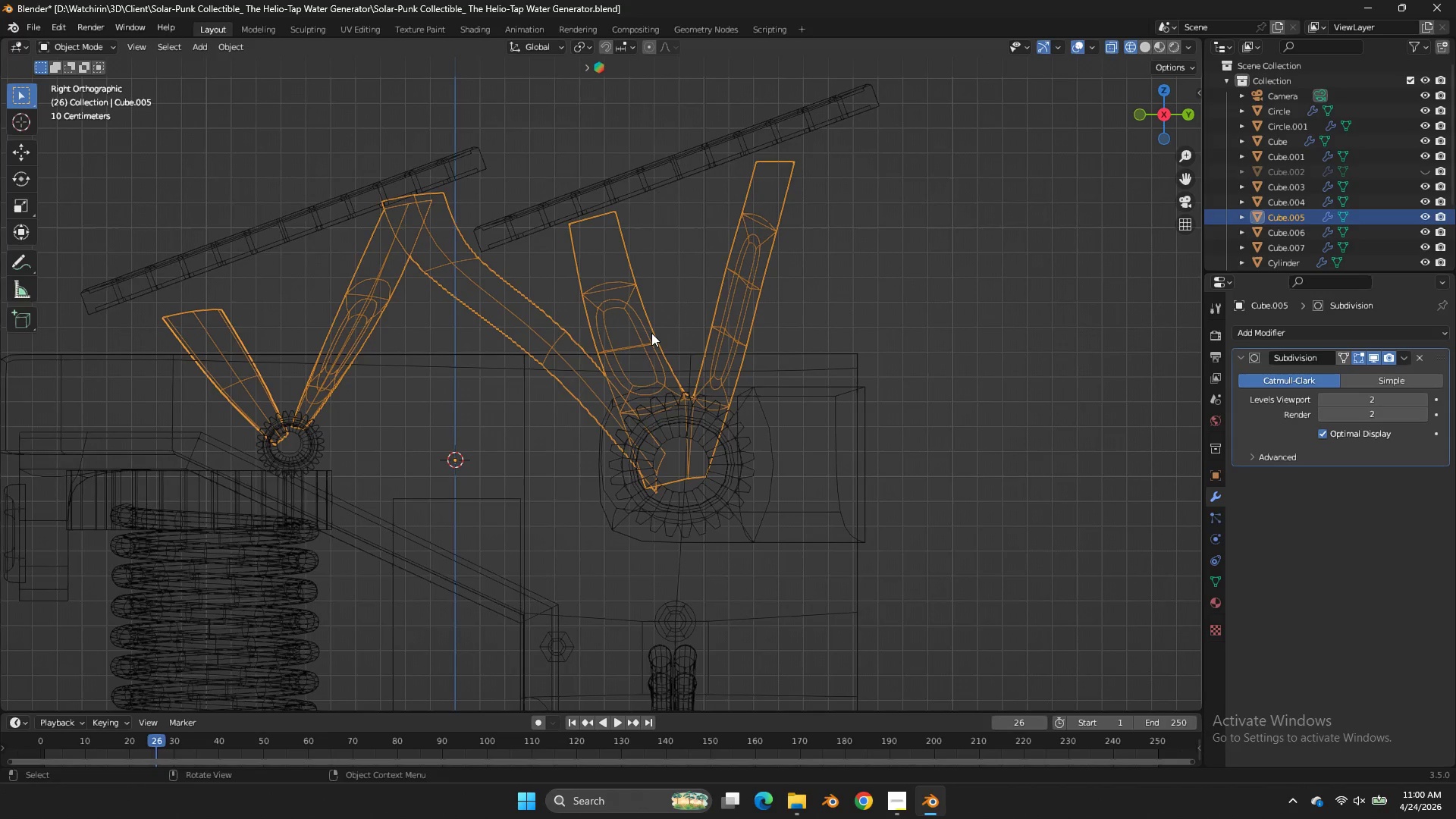 
wait(21.42)
 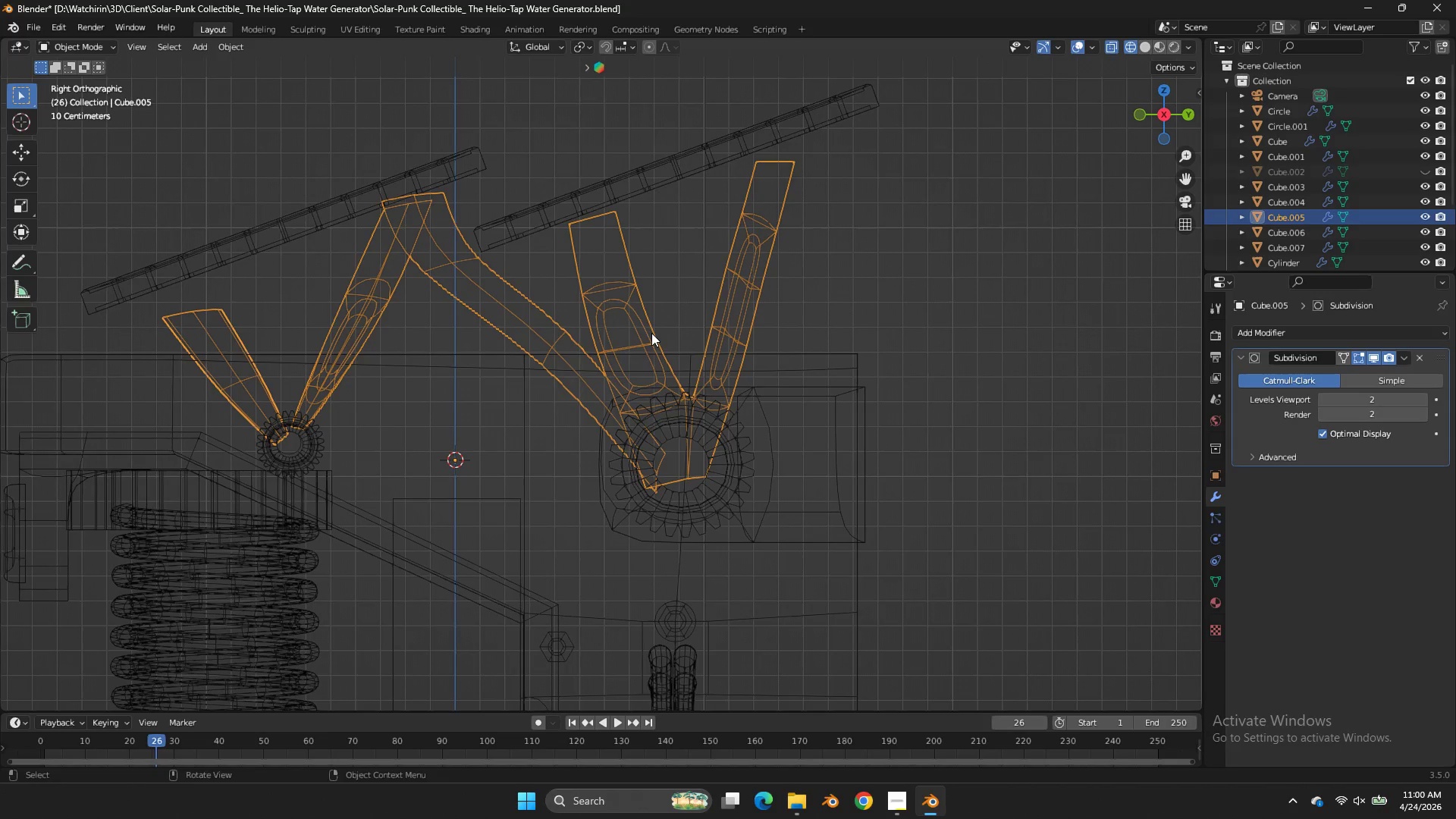 
key(Tab)
 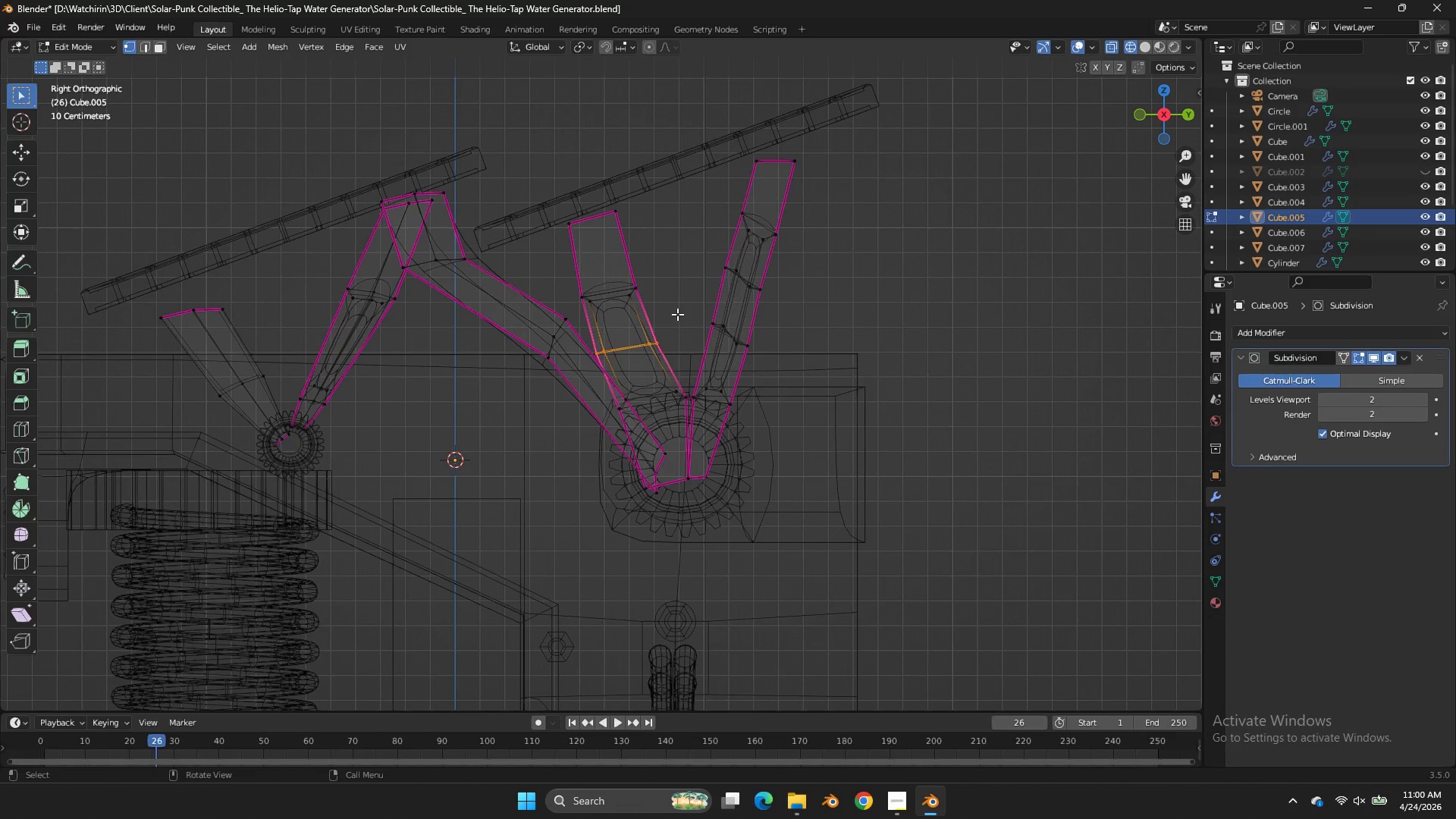 
key(Tab)
 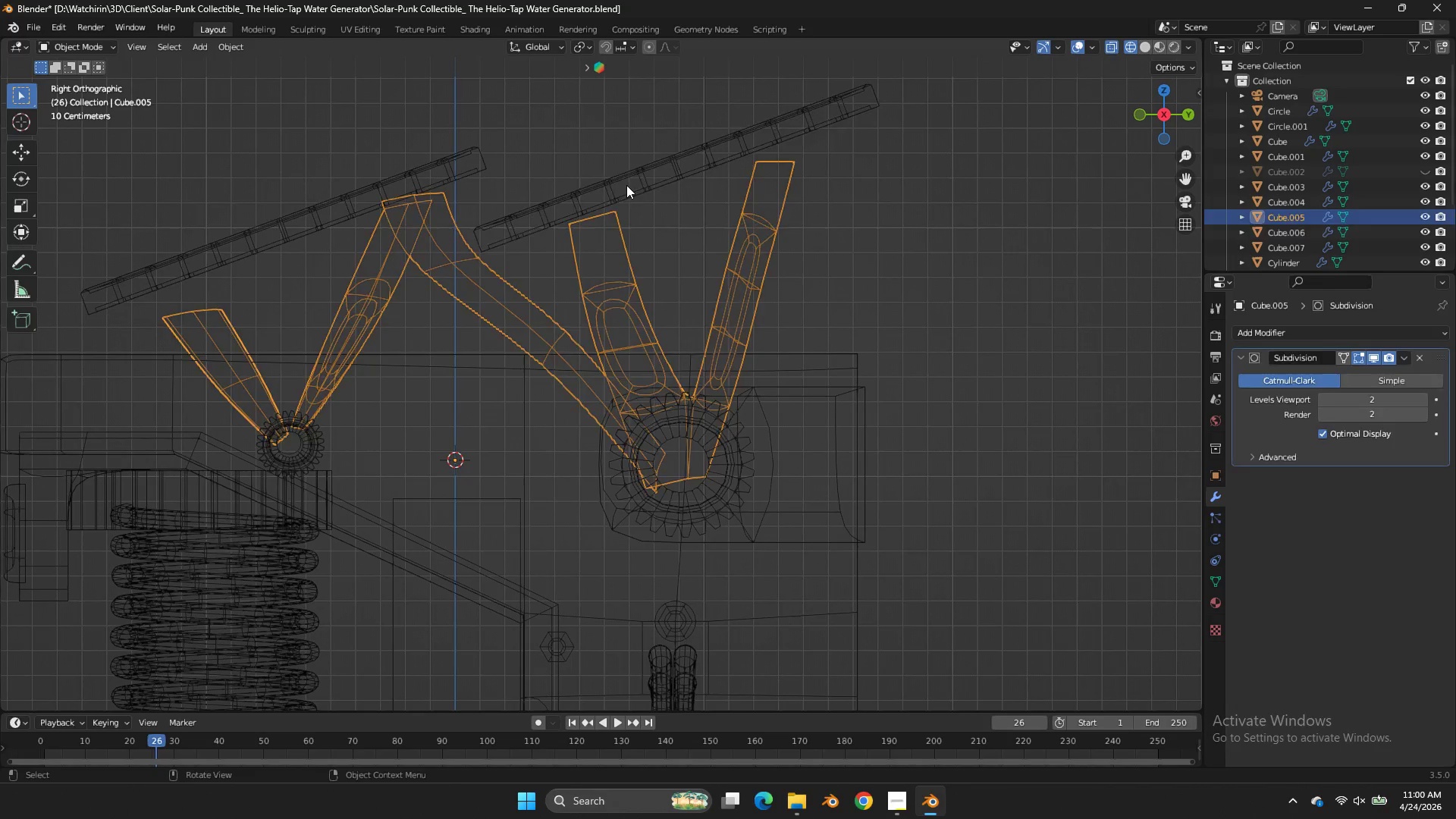 
left_click([626, 185])
 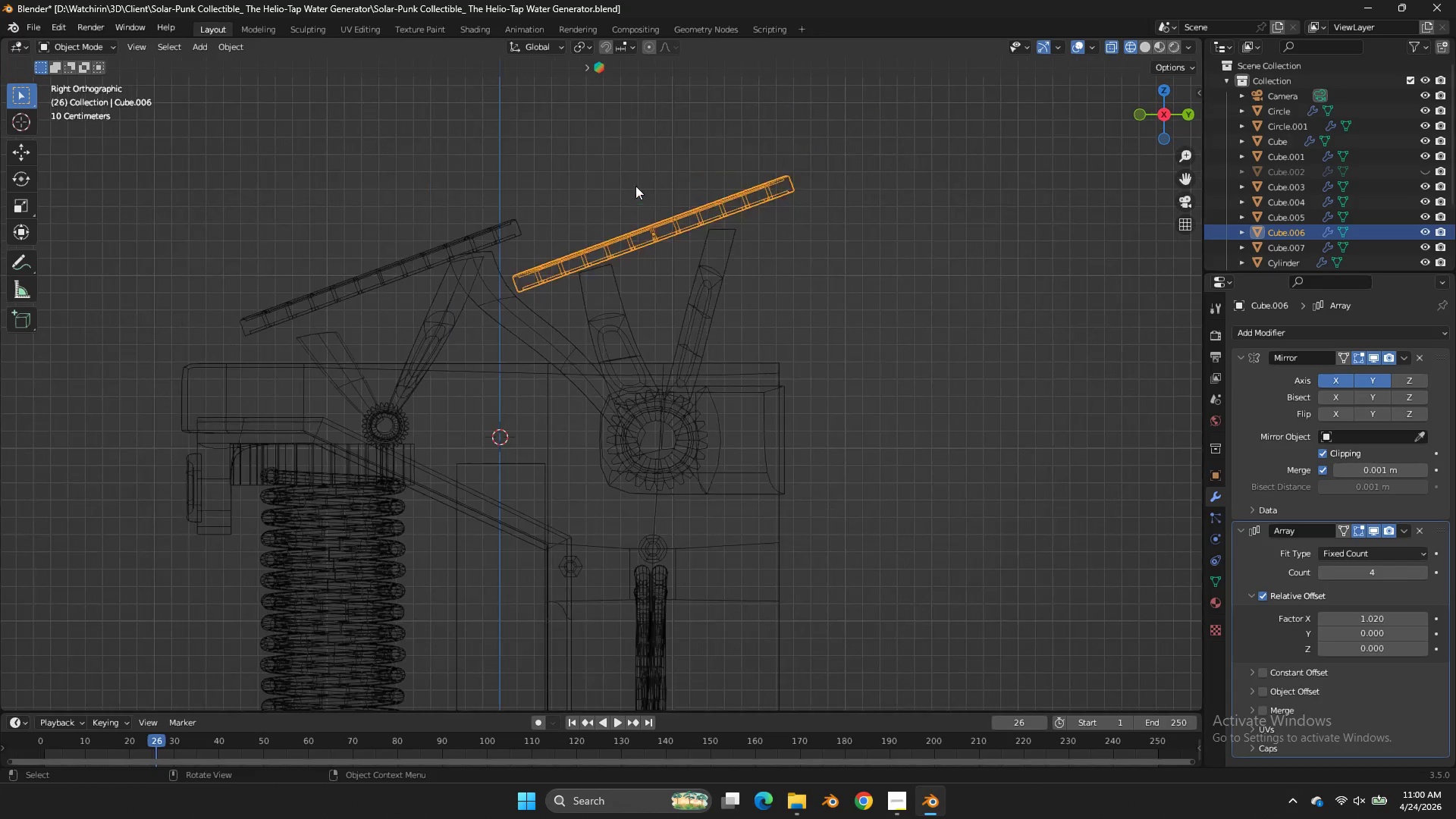 
key(Tab)
 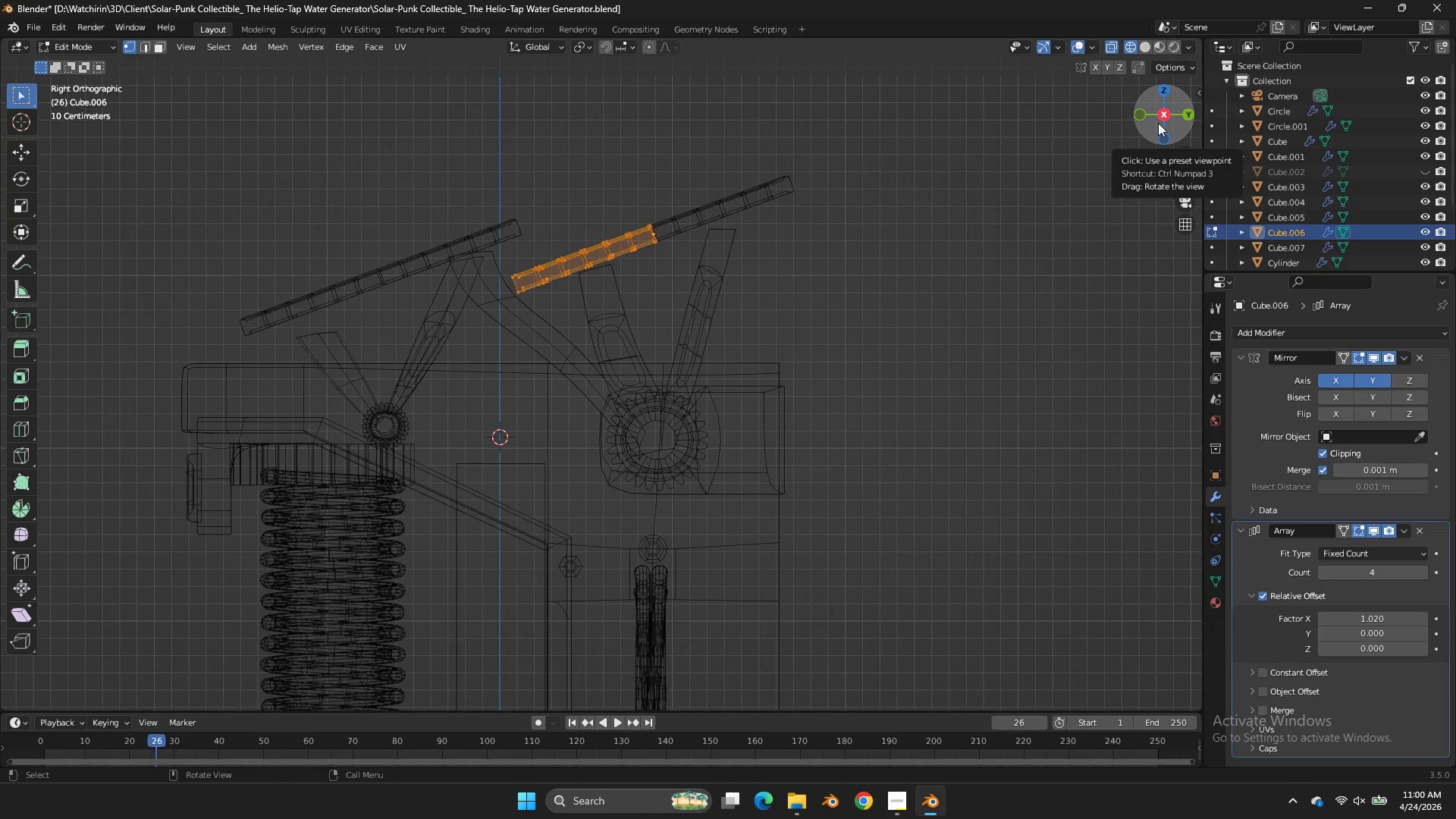 
scroll: coordinate [635, 186], scroll_direction: down, amount: 2.0
 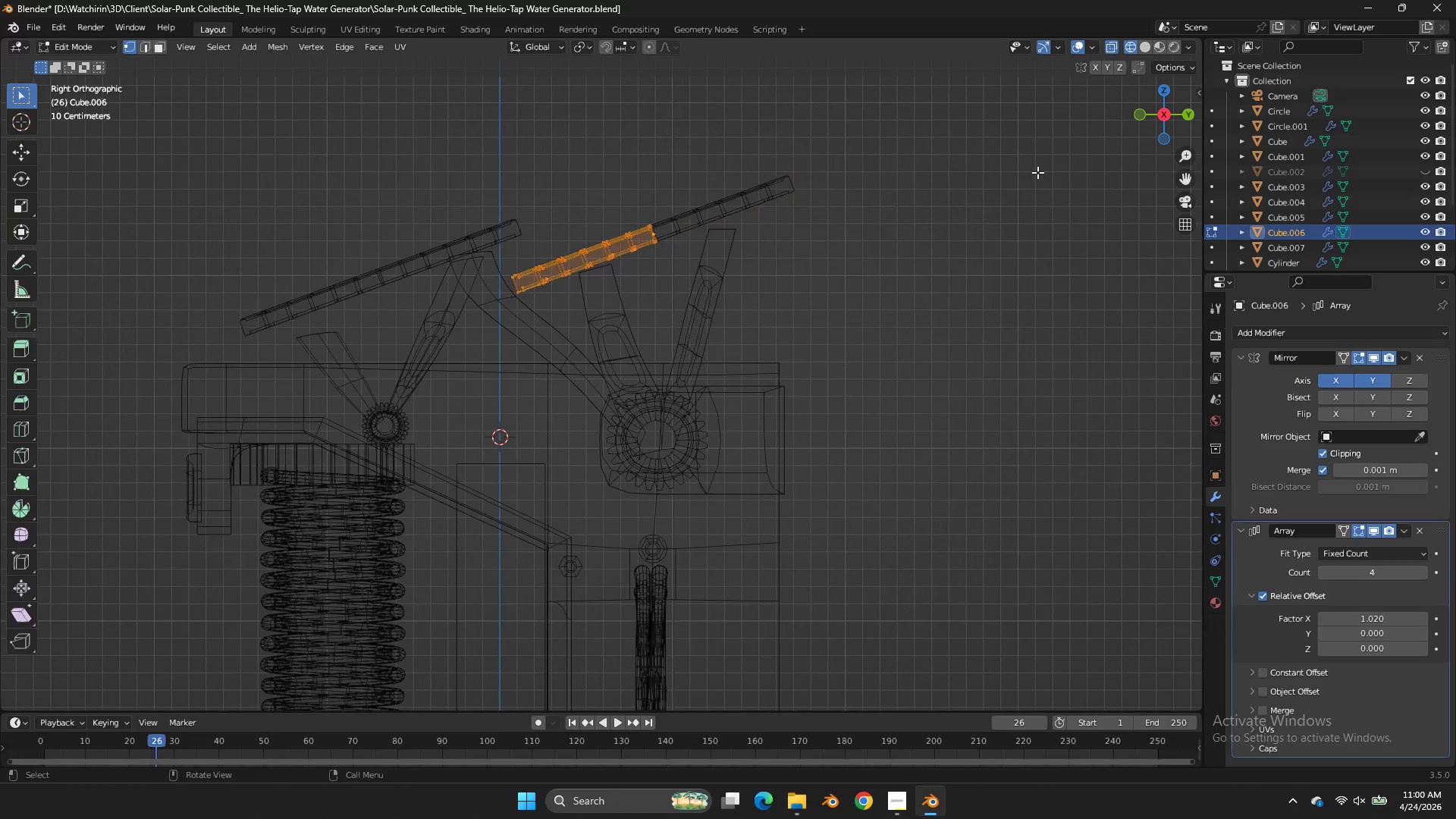 
left_click_drag(start_coordinate=[1158, 123], to_coordinate=[1086, 171])
 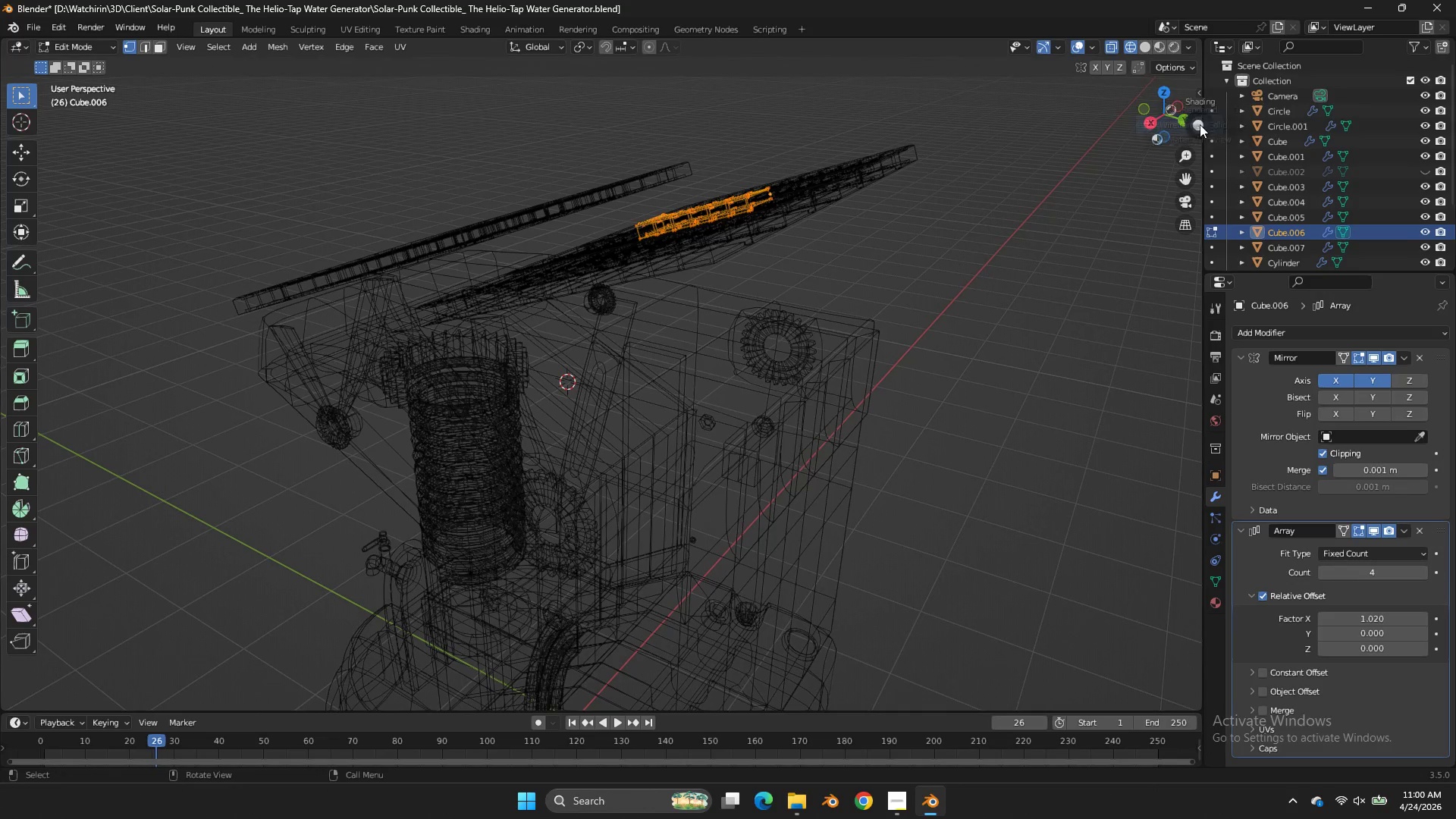 
key(Z)
 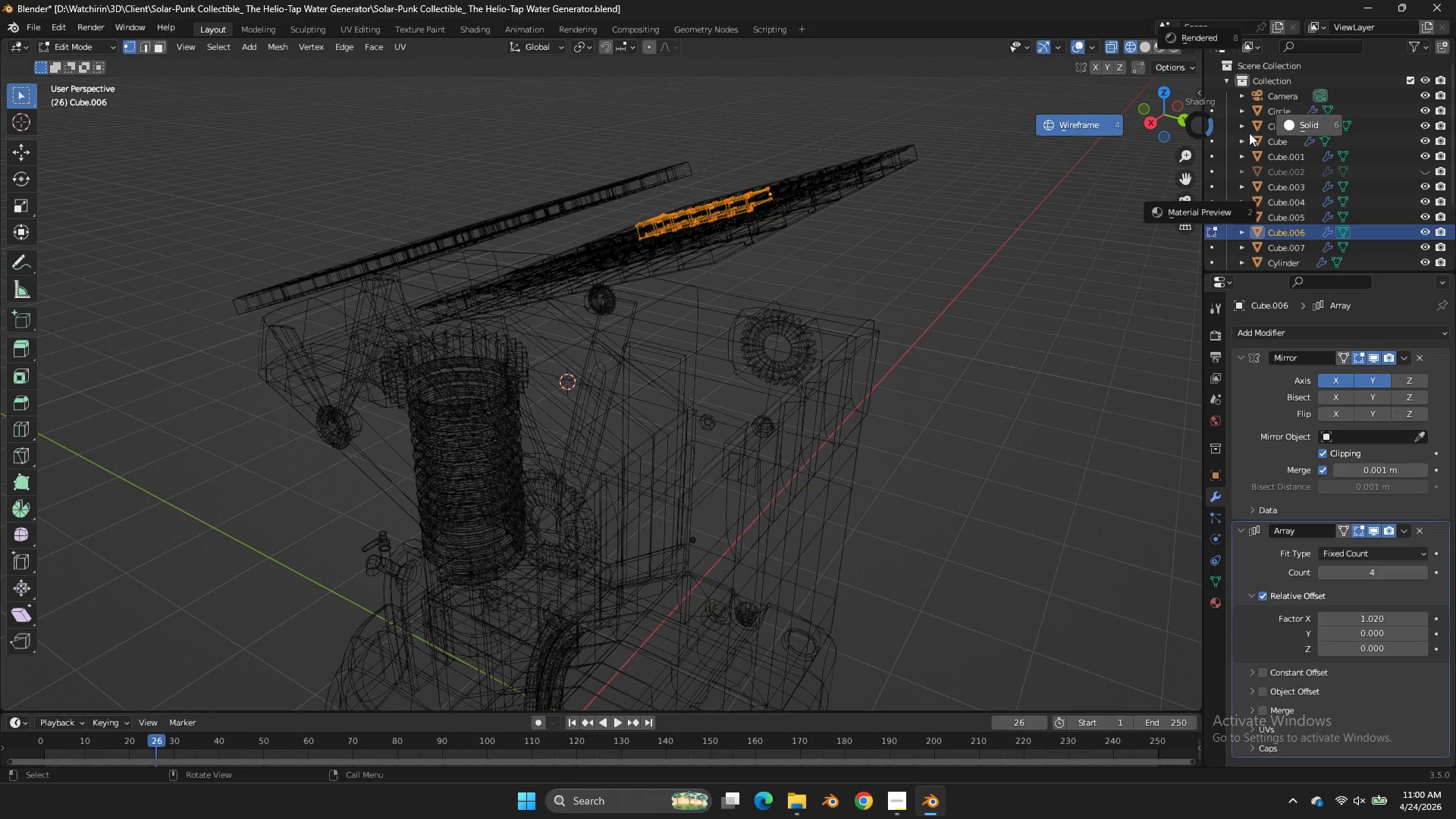 
left_click([1249, 133])
 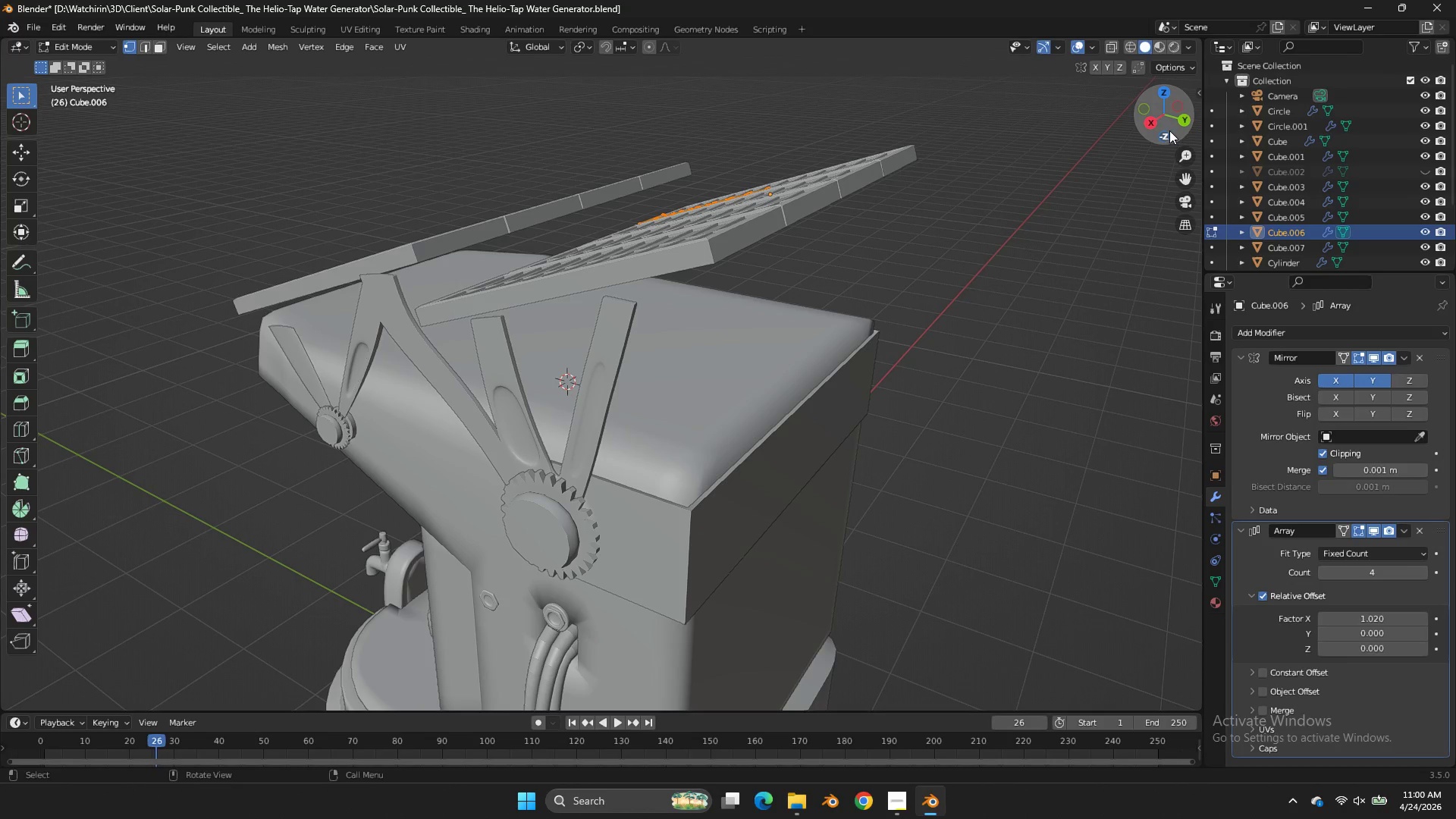 
left_click_drag(start_coordinate=[1169, 130], to_coordinate=[369, 86])
 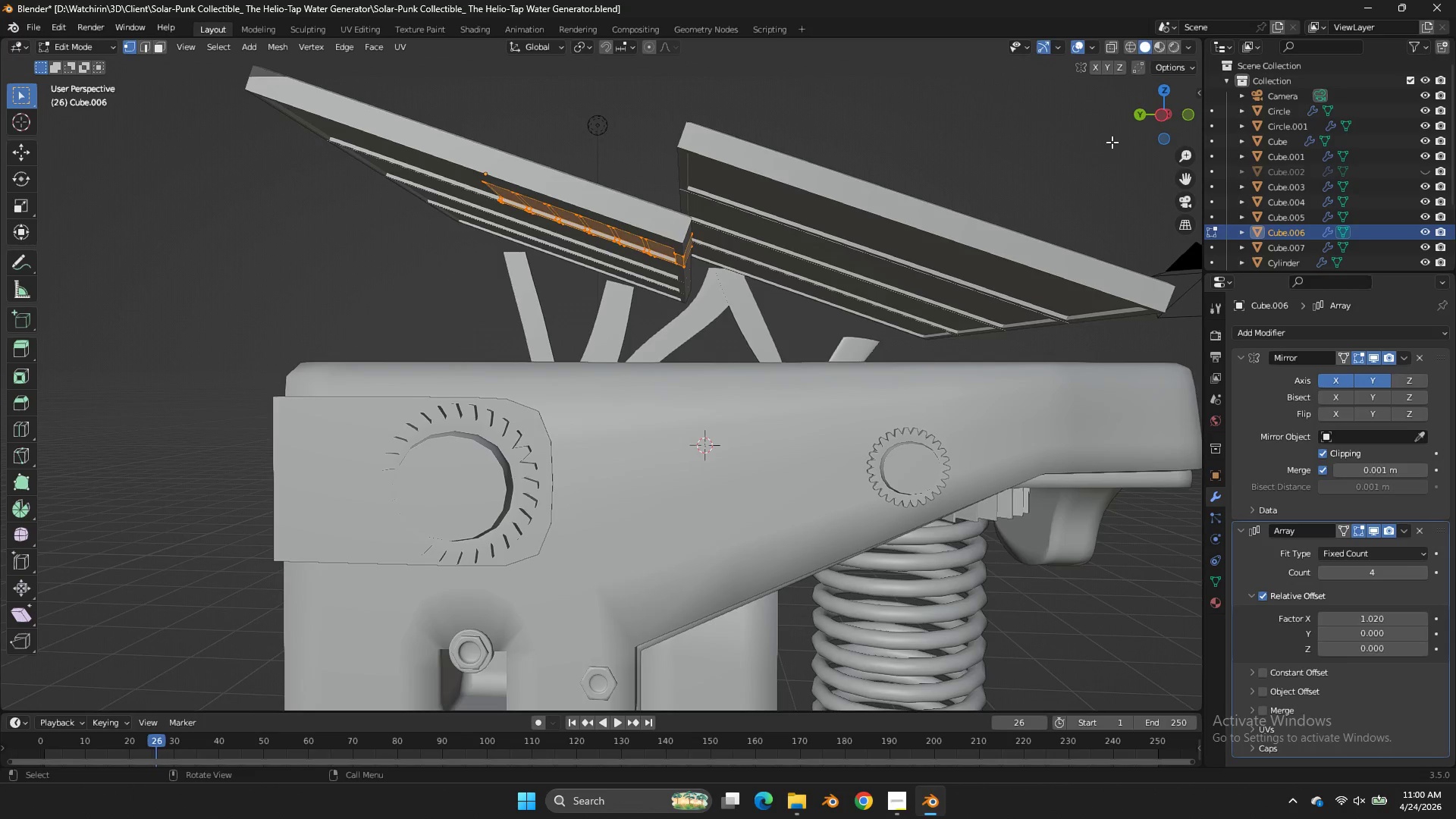 
key(NumpadDivide)
 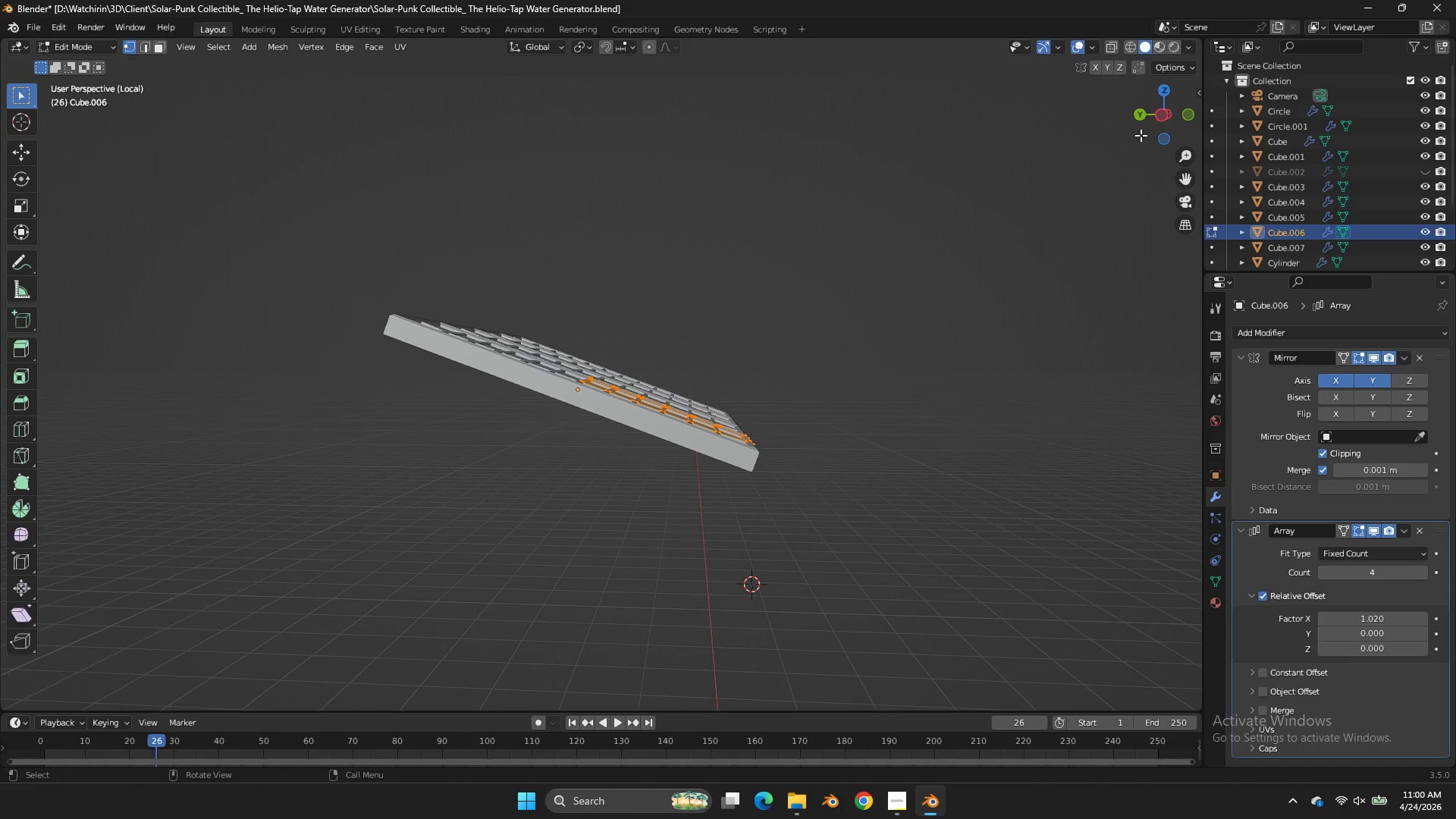 
key(Tab)
 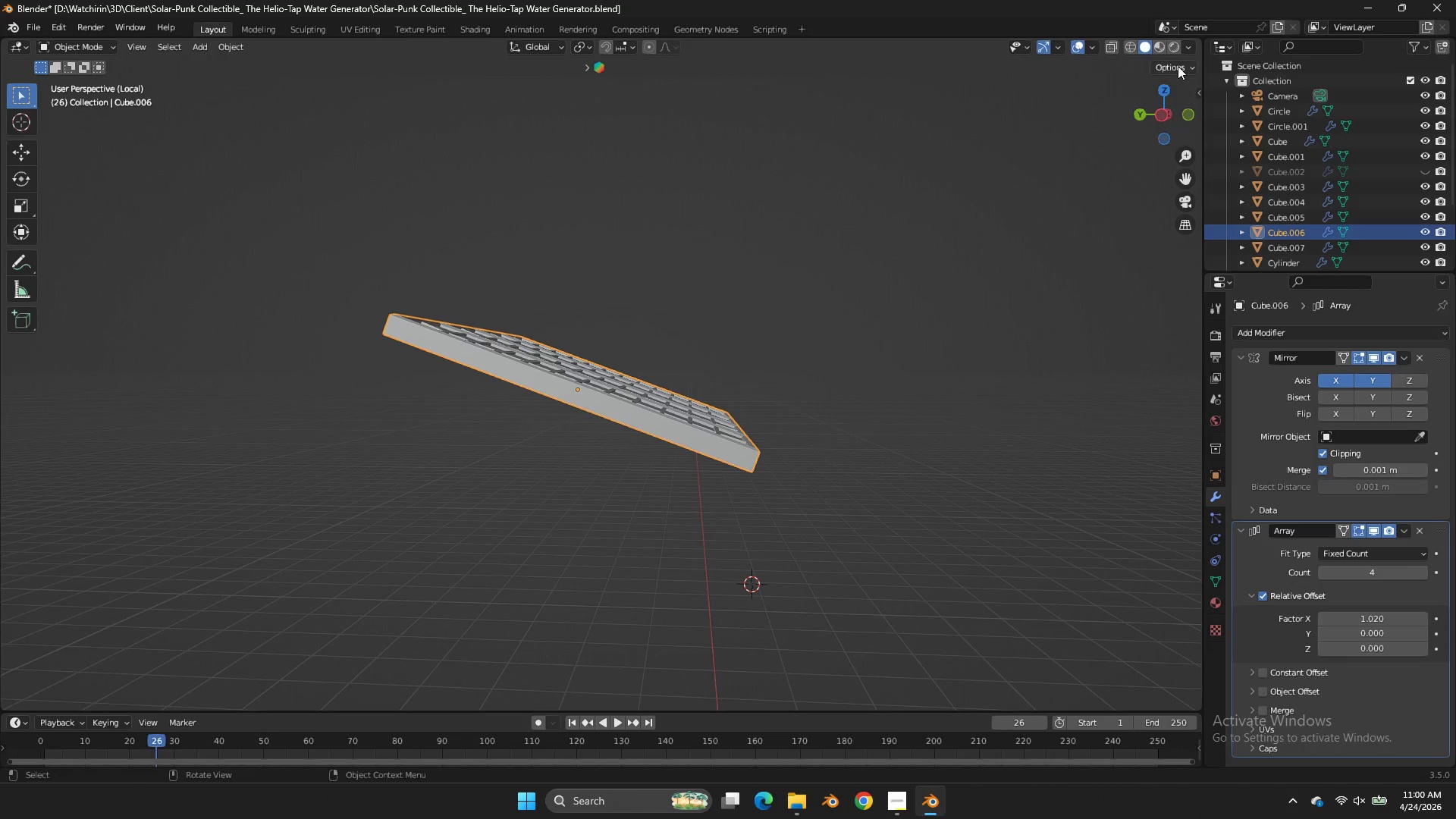 
double_click([1178, 66])
 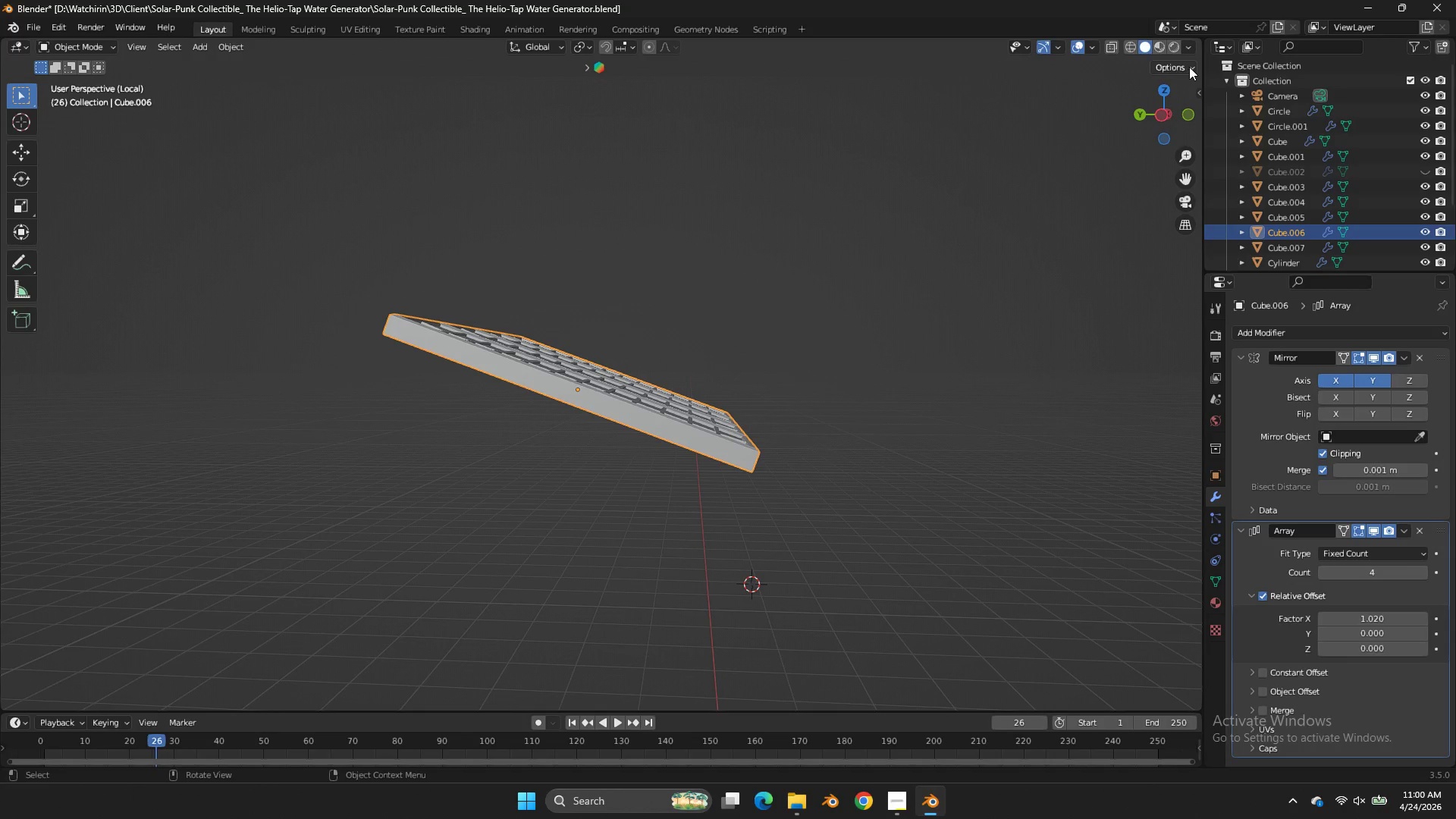 
left_click([1188, 61])
 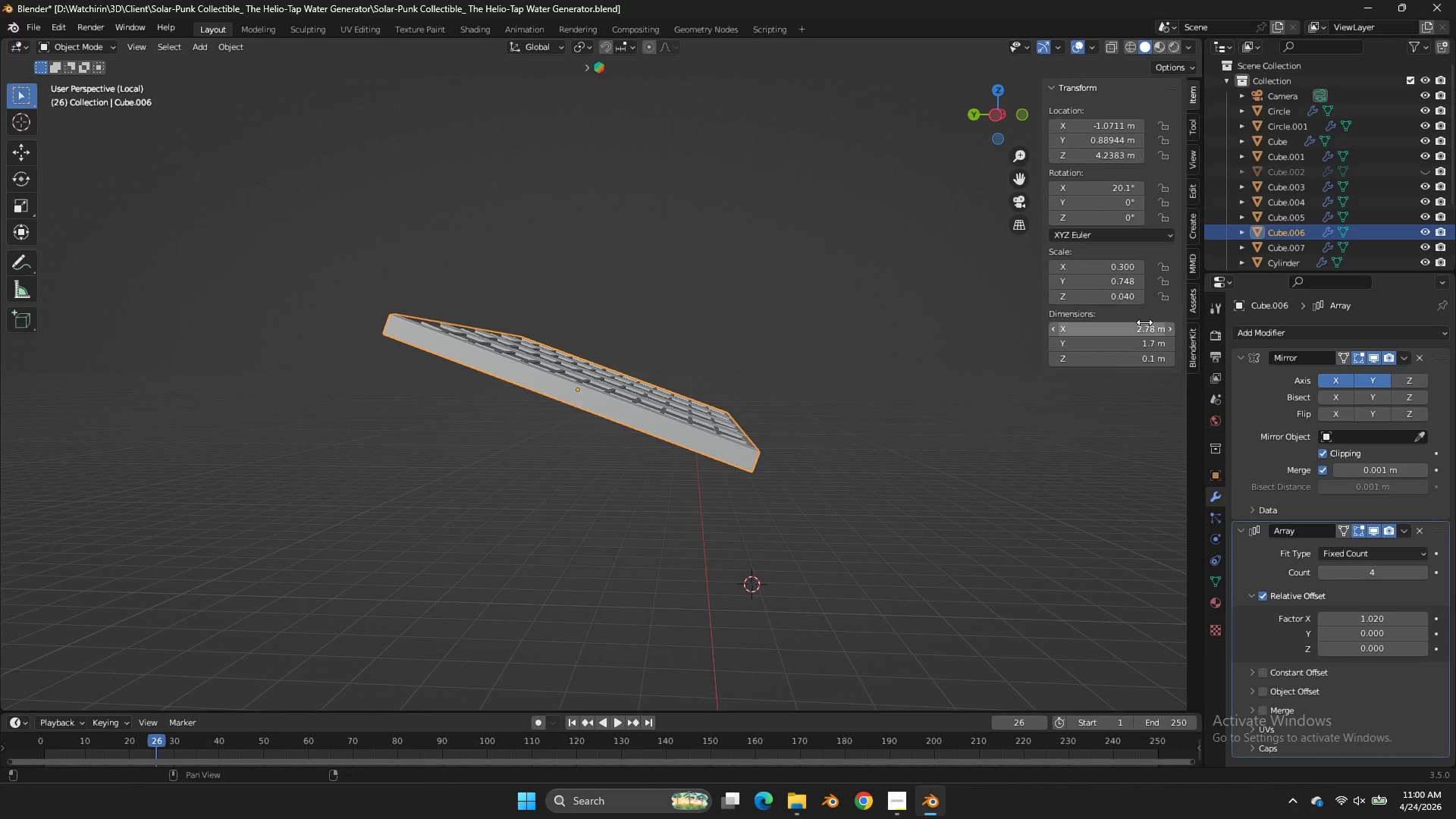 
left_click([1103, 192])
 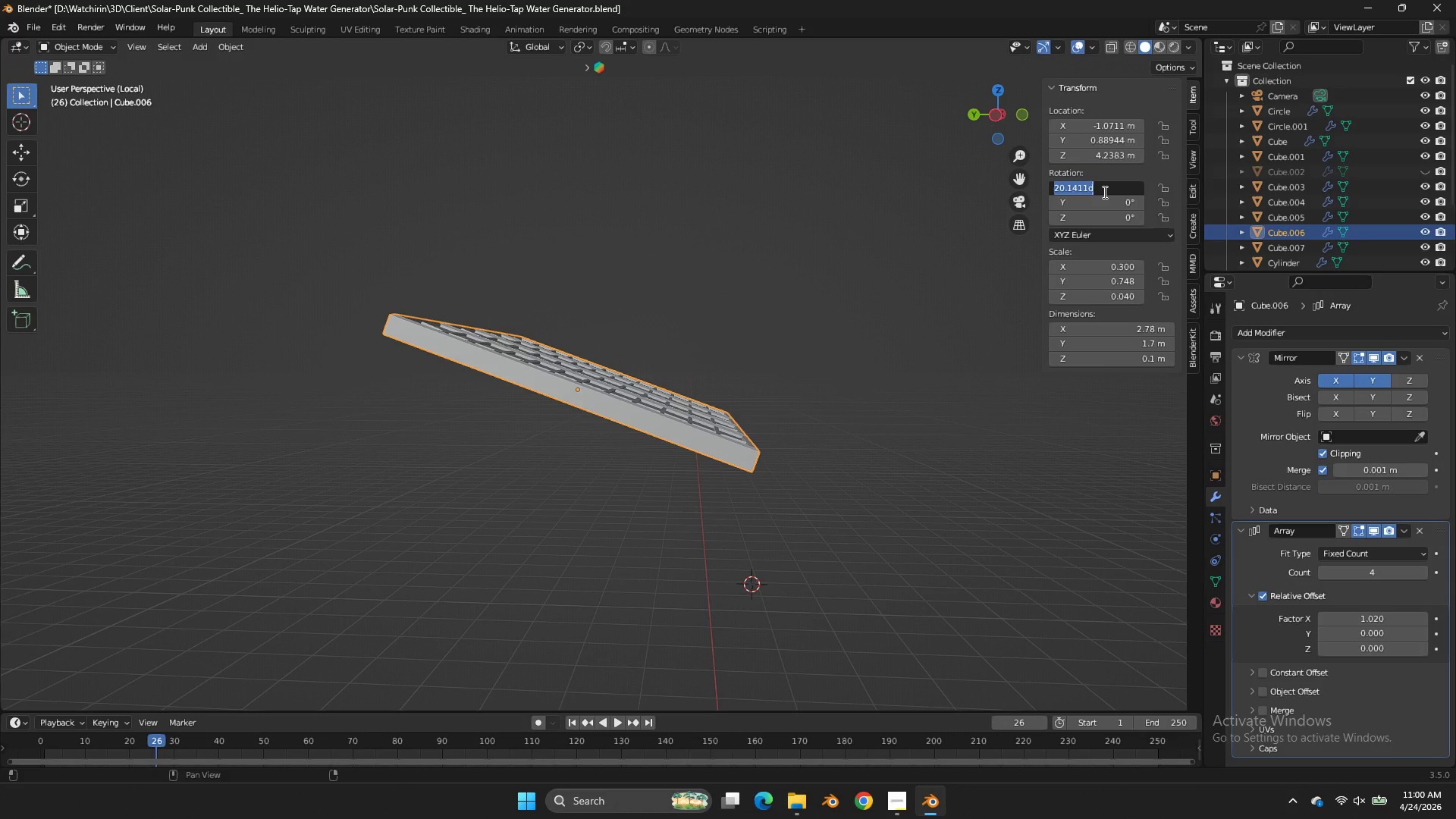 
key(0)
 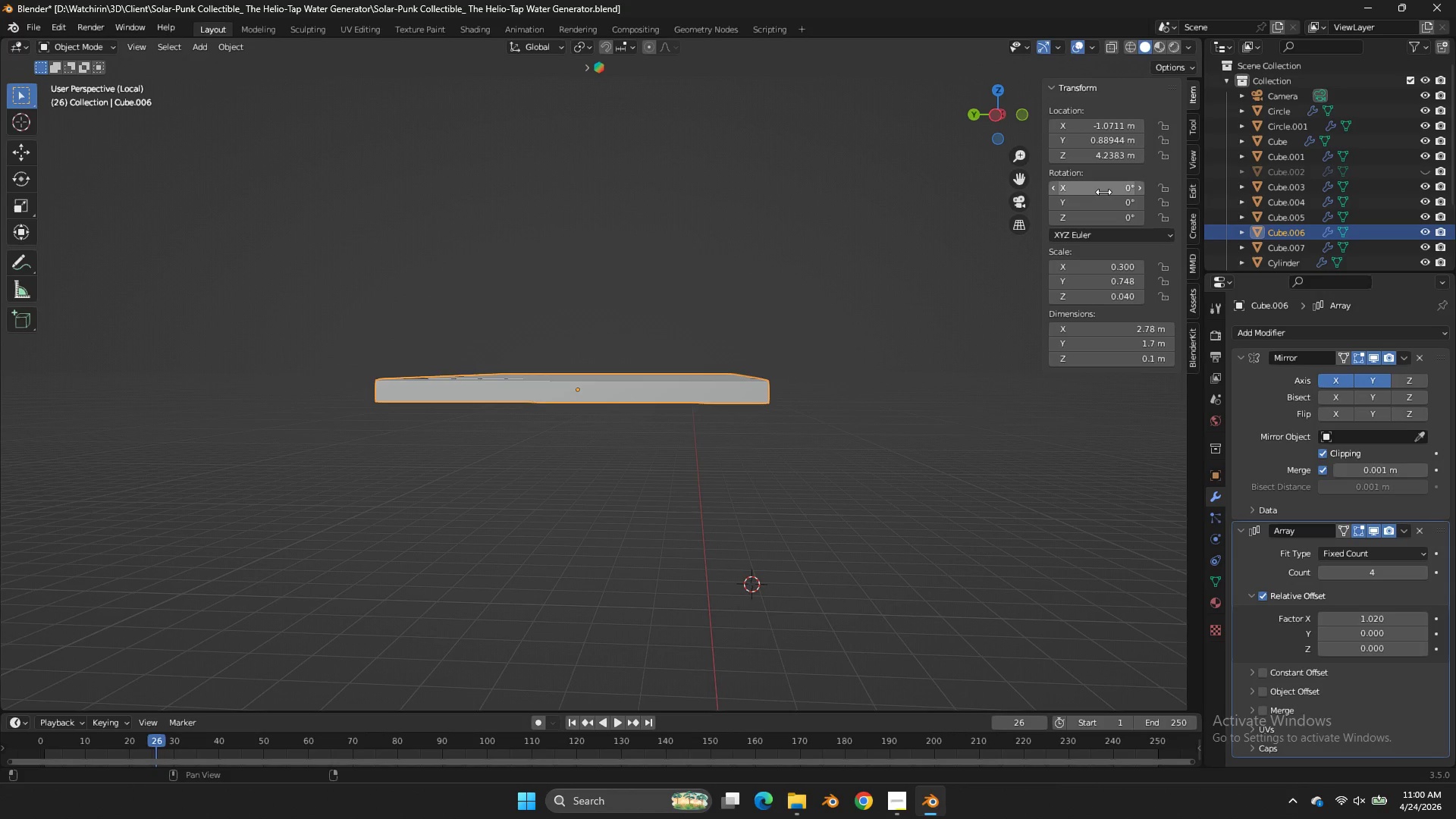 
key(Enter)
 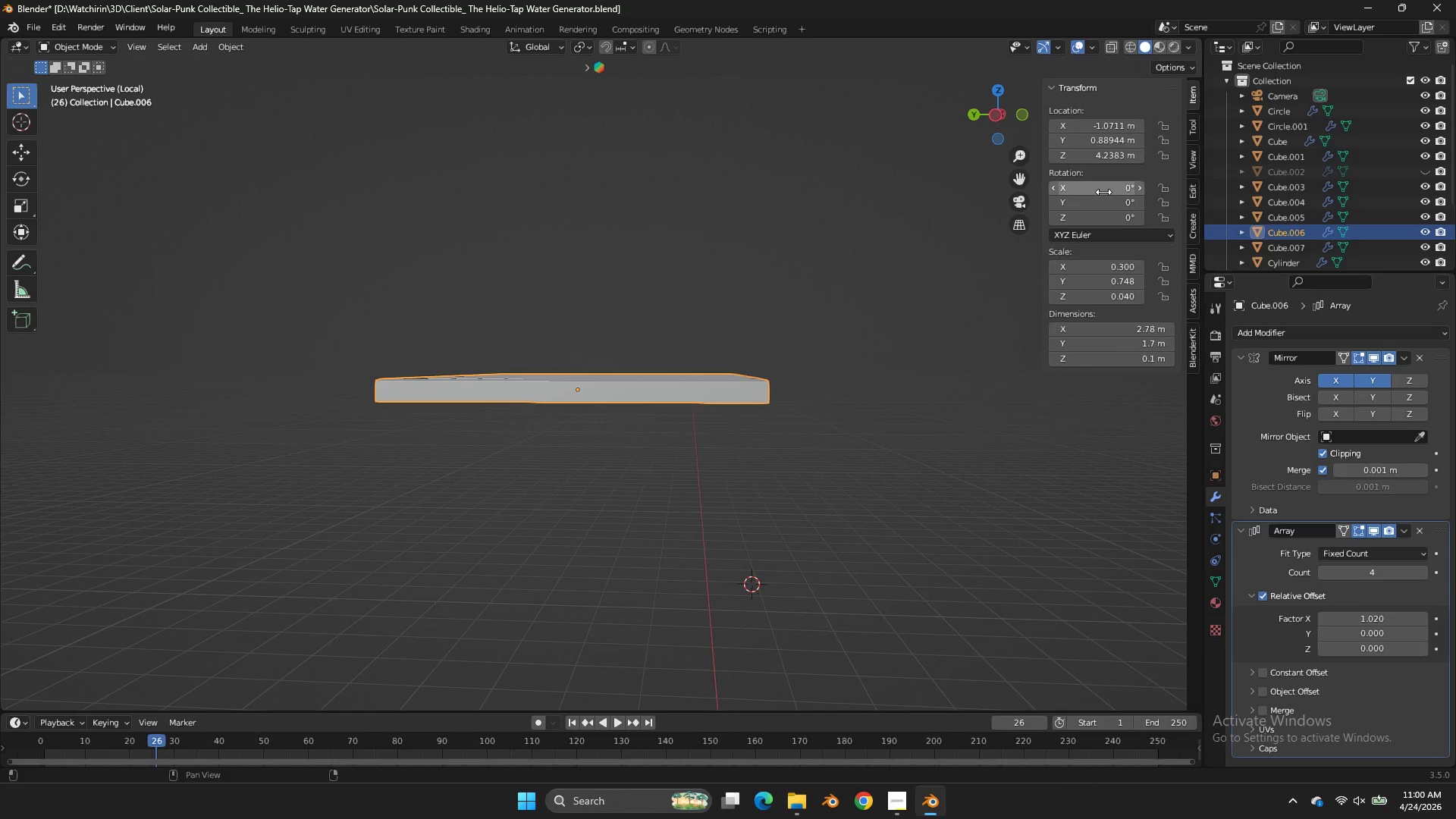 
key(Tab)
 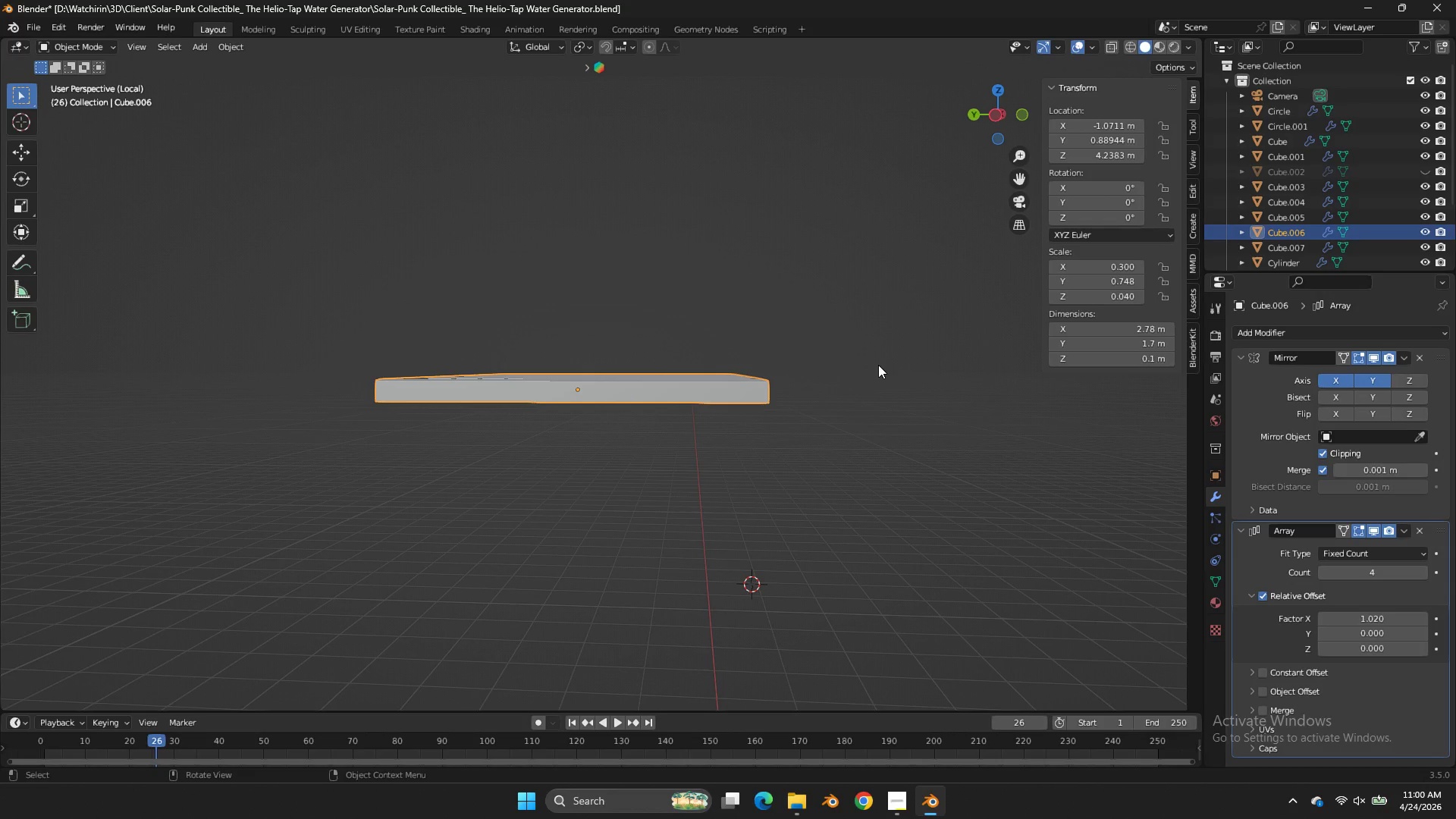 
key(Tab)
 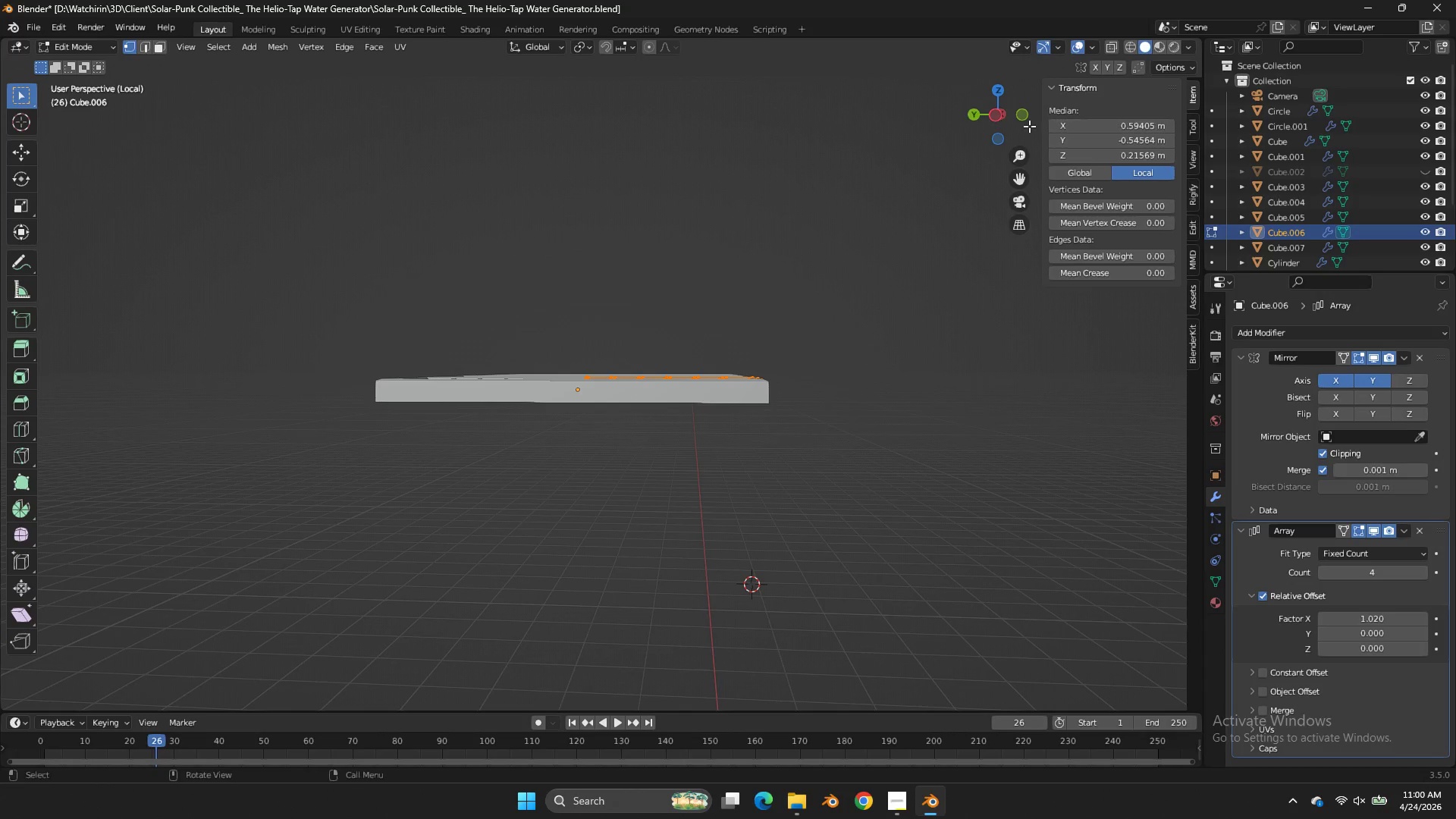 
left_click_drag(start_coordinate=[1025, 126], to_coordinate=[862, 227])
 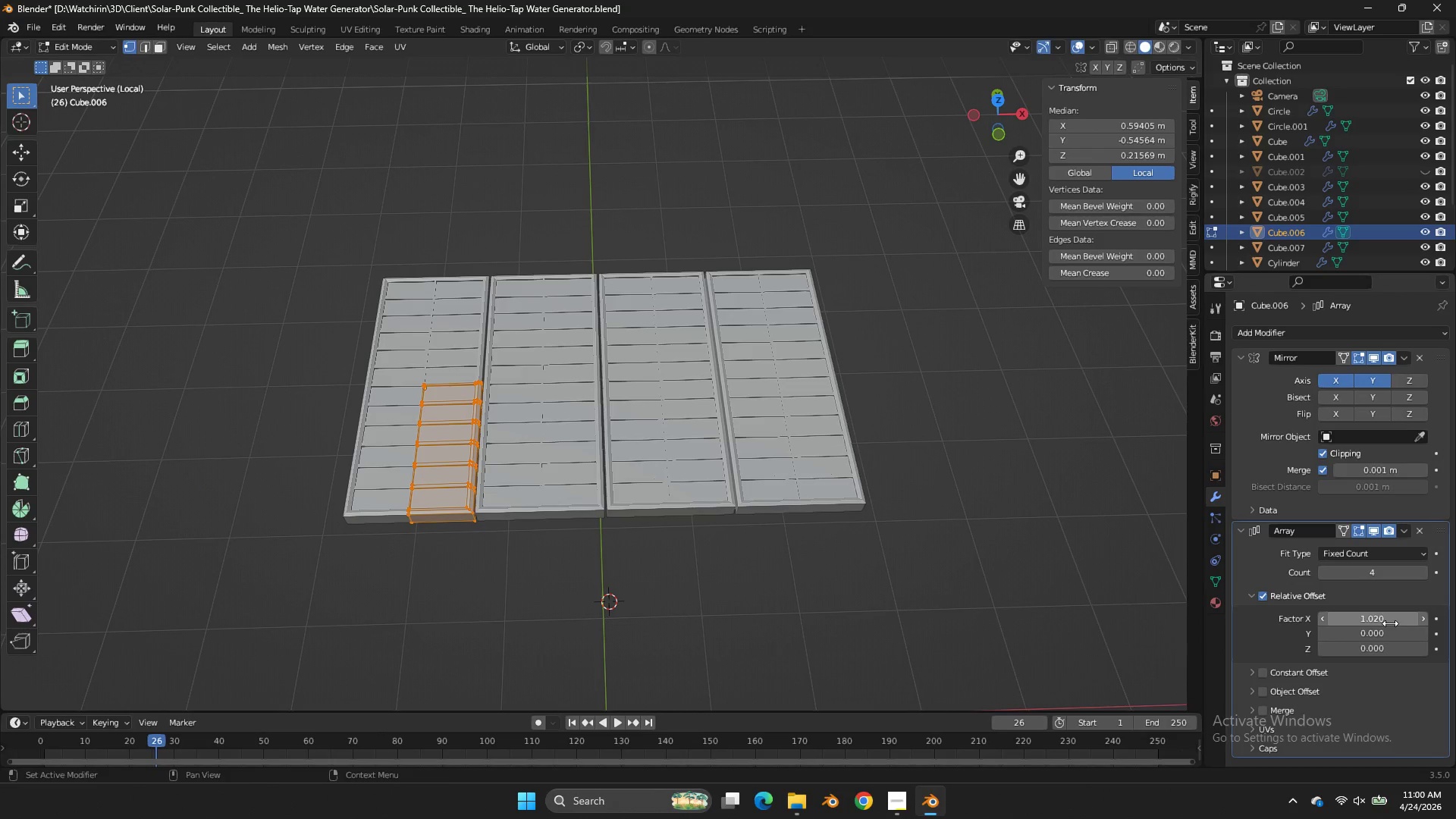 
left_click([1390, 623])
 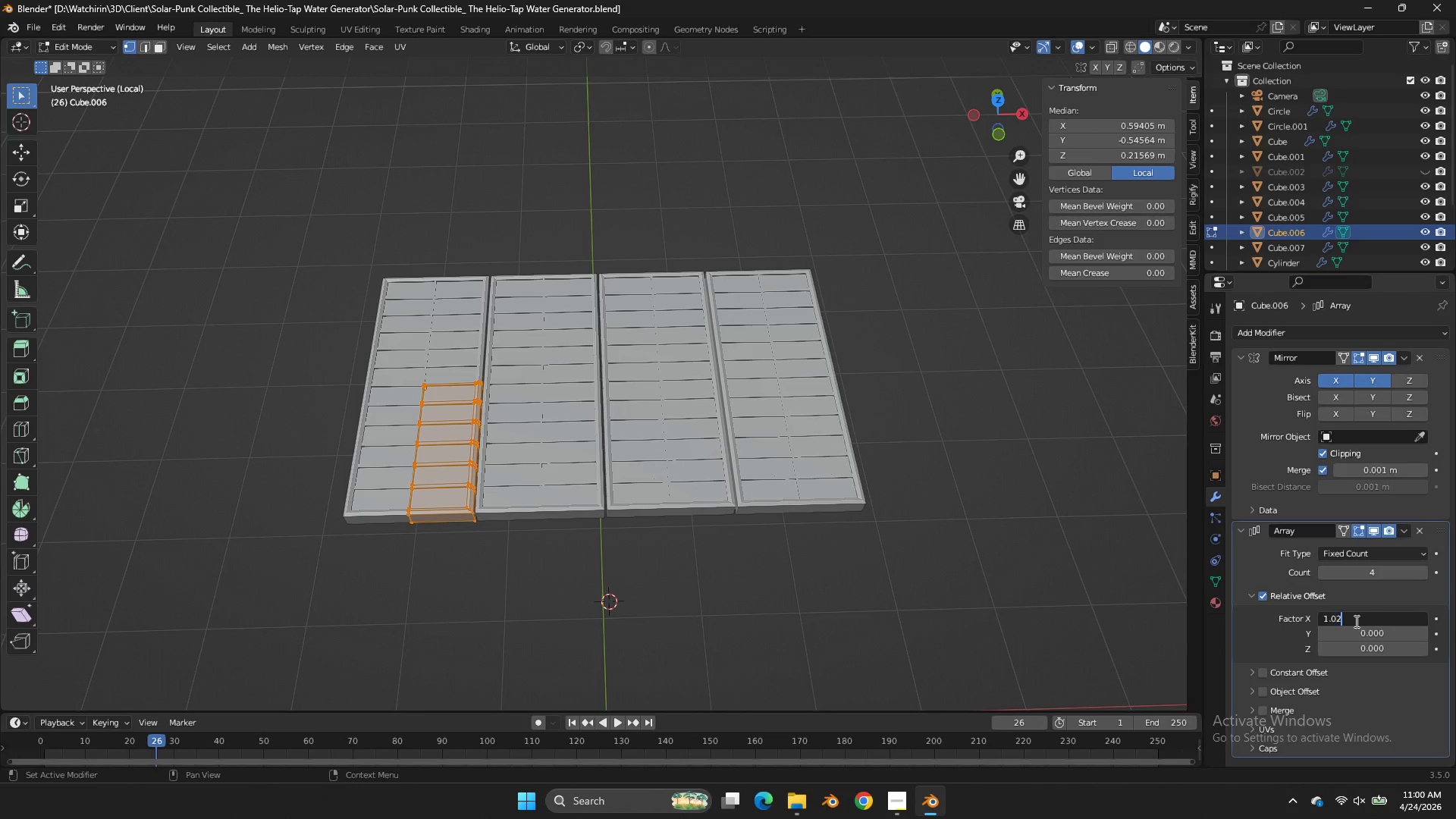 
left_click_drag(start_coordinate=[1355, 621], to_coordinate=[1345, 621])
 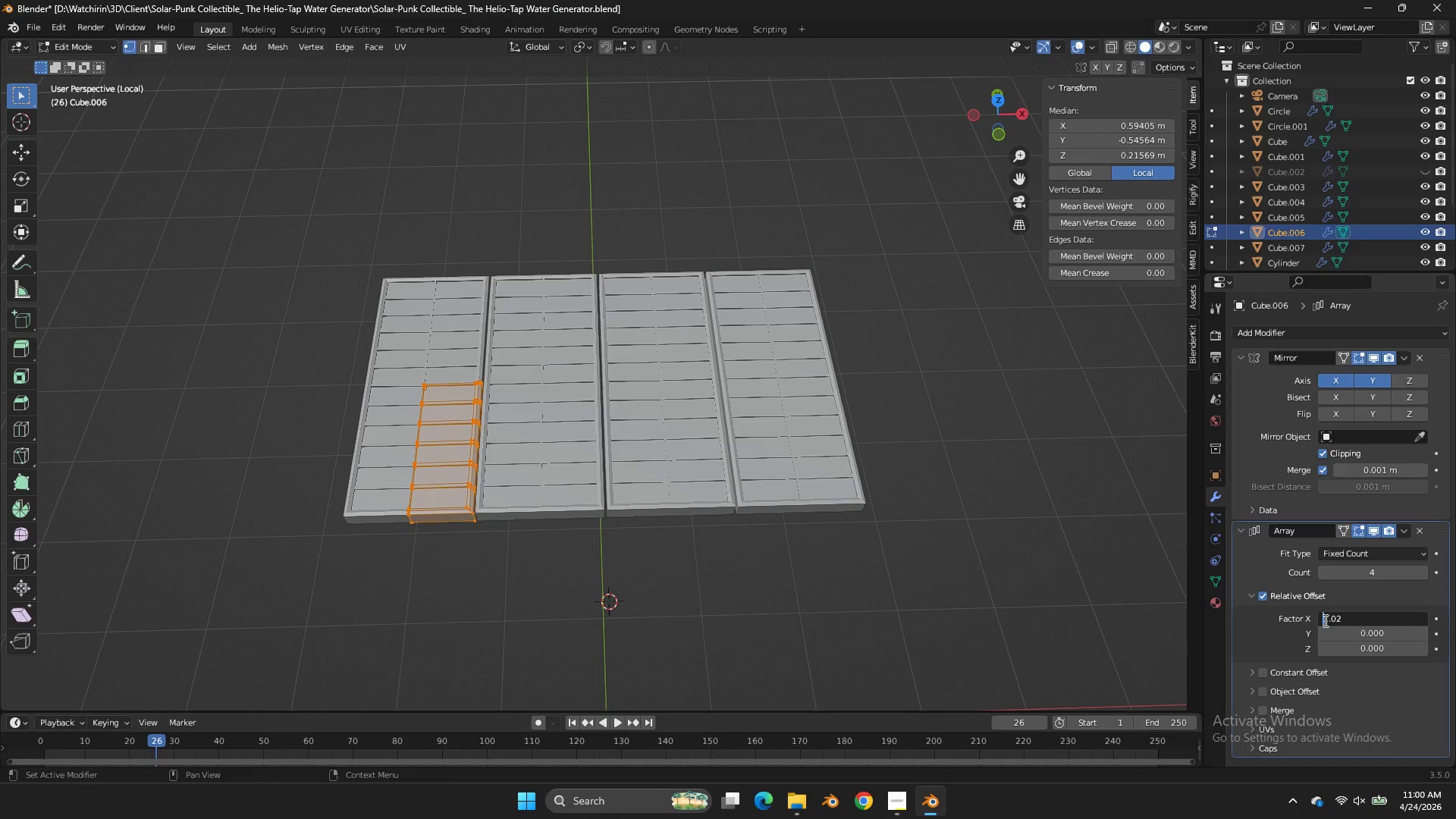 
triple_click([1324, 620])
 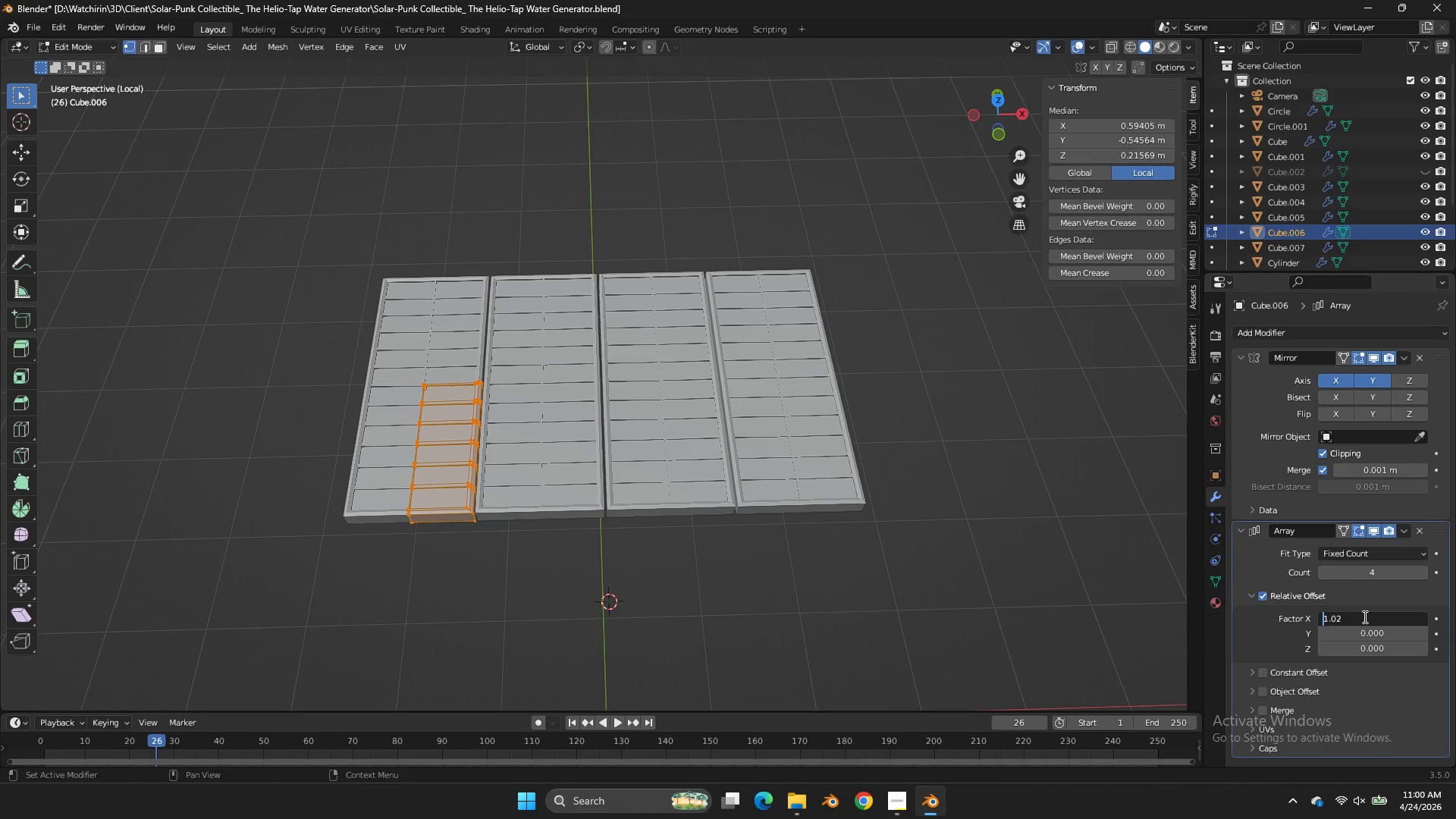 
key(Minus)
 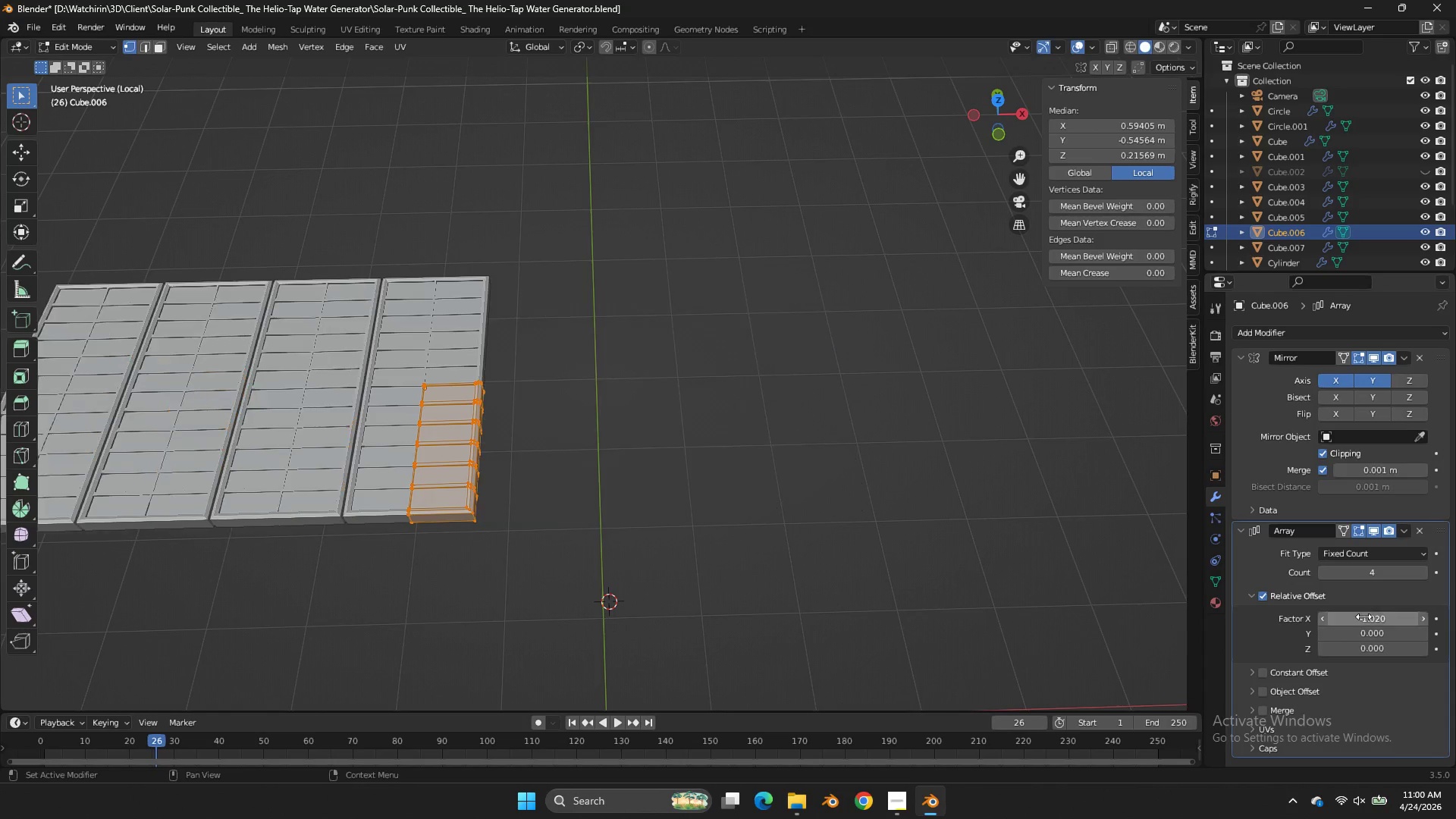 
key(Enter)
 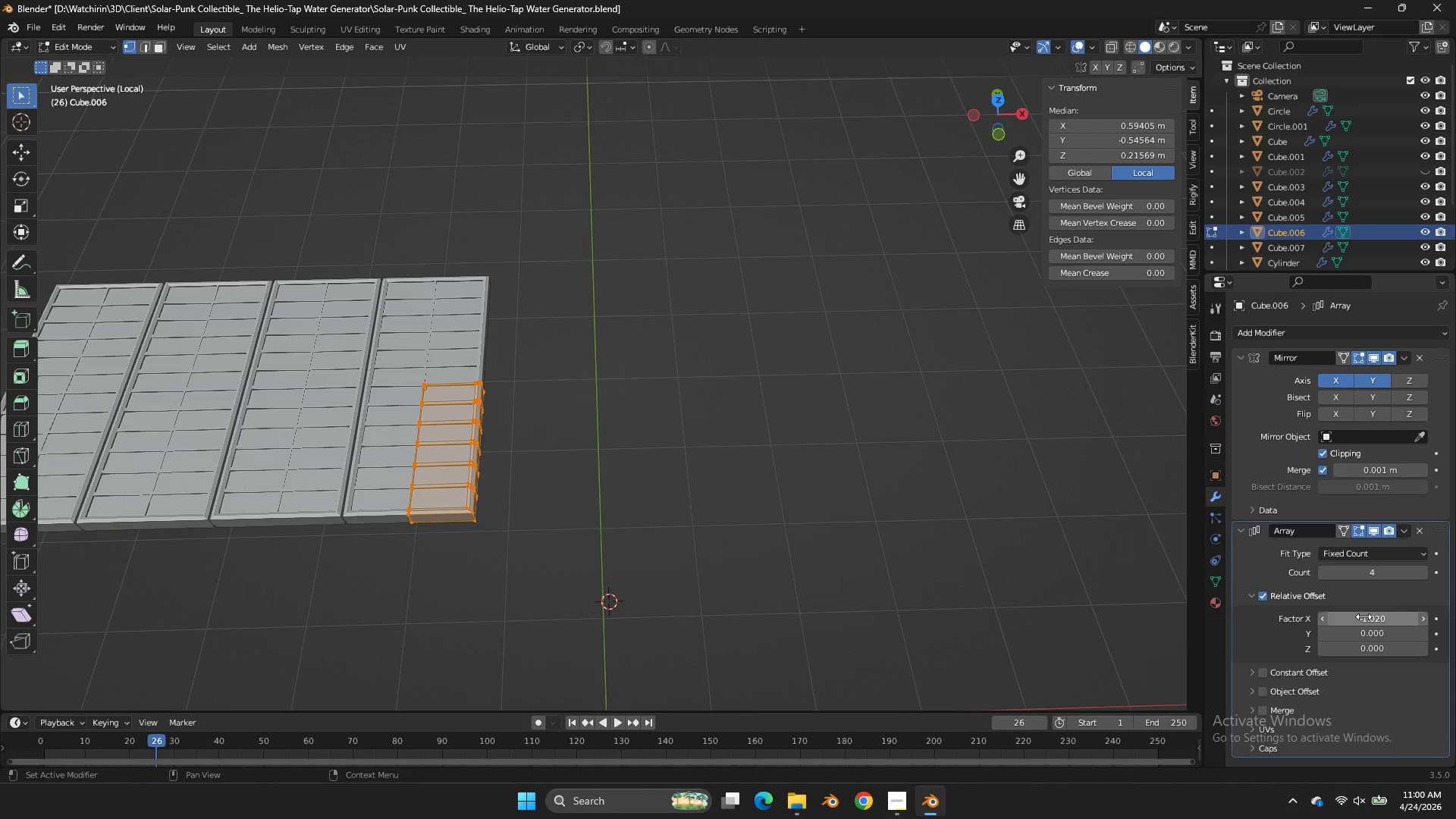 
key(Tab)
 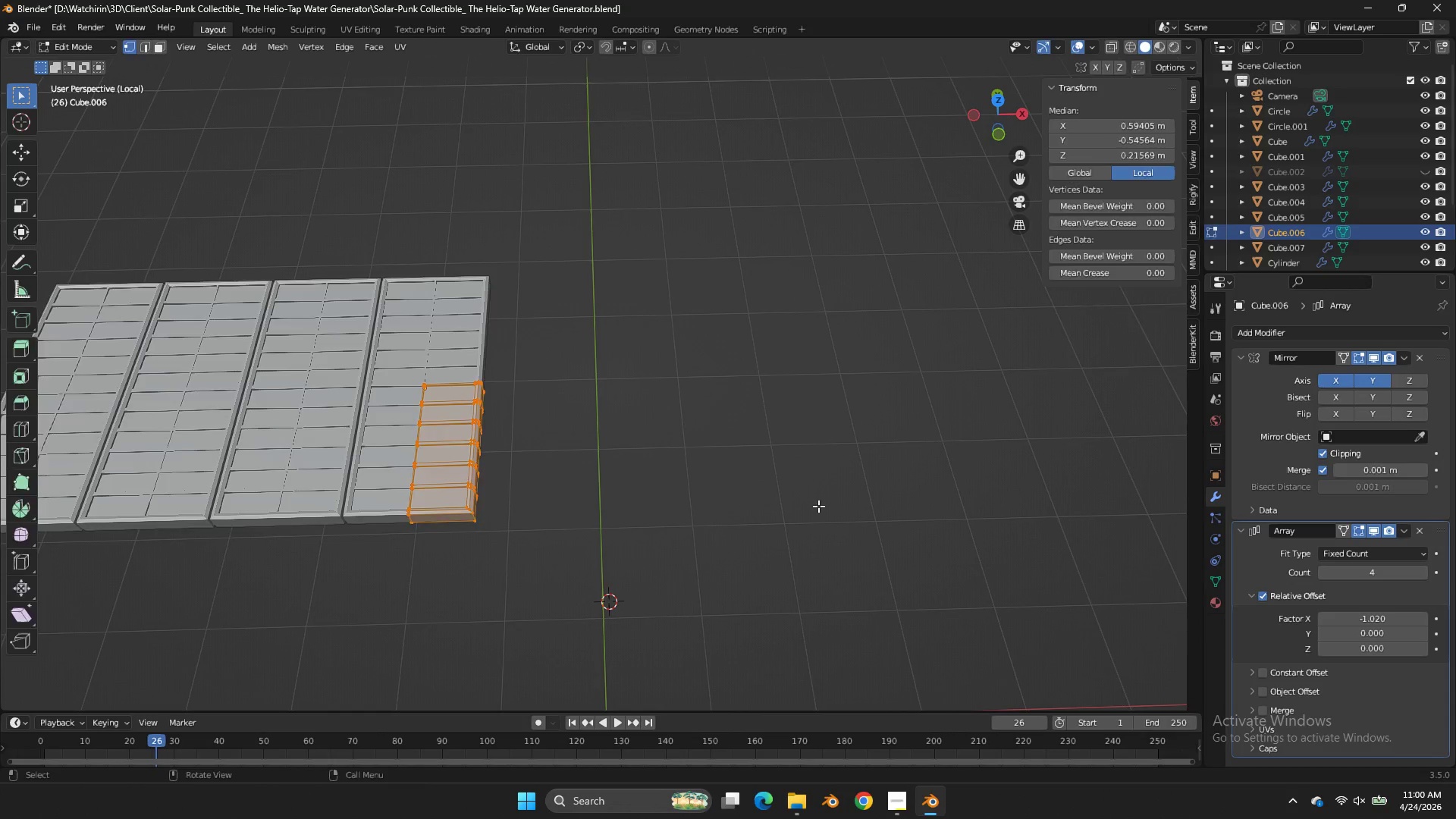 
key(Tab)
type(gx)
 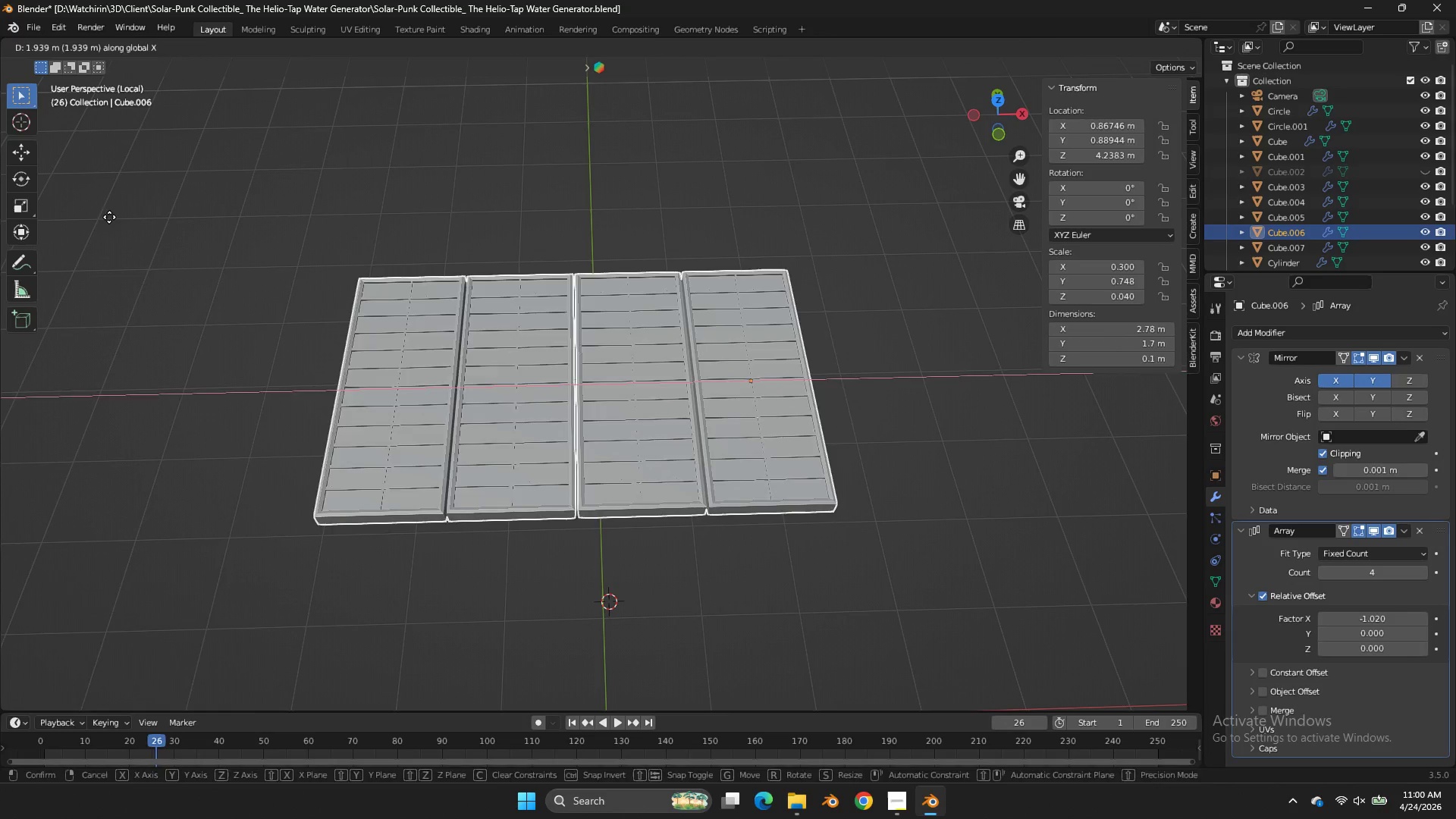 
left_click_drag(start_coordinate=[109, 217], to_coordinate=[250, 200])
 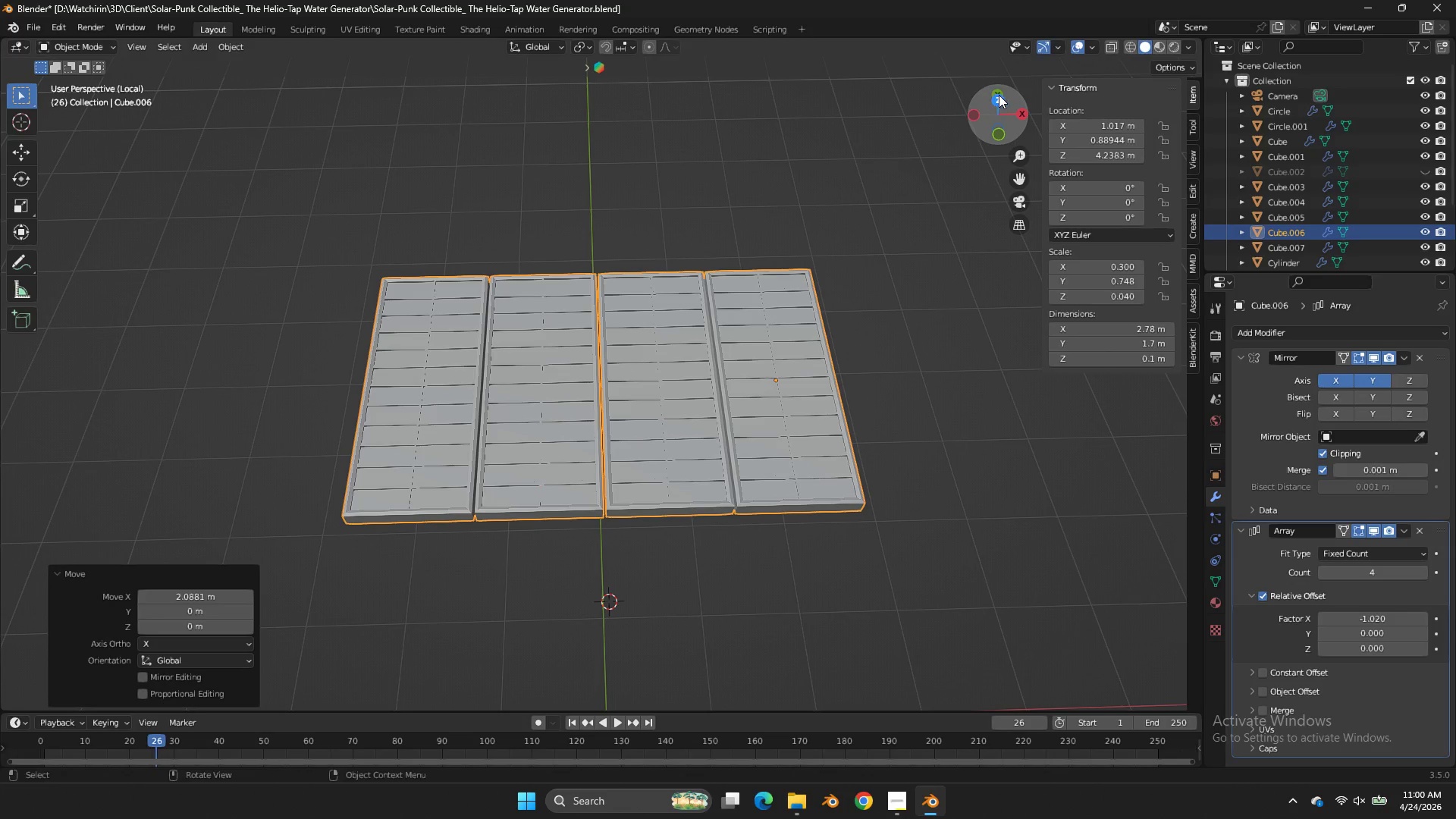 
left_click([999, 95])
 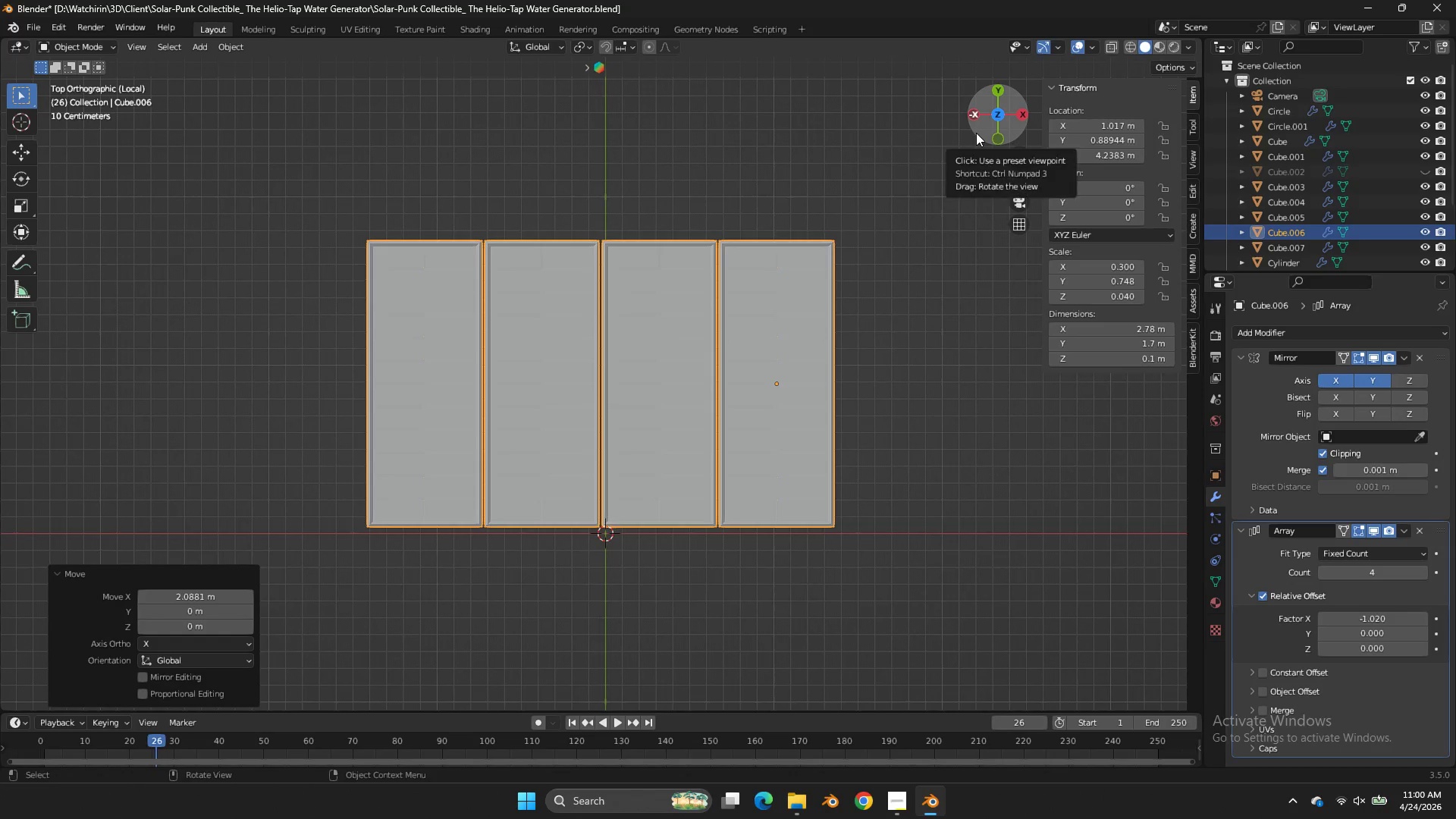 
key(NumpadDivide)
 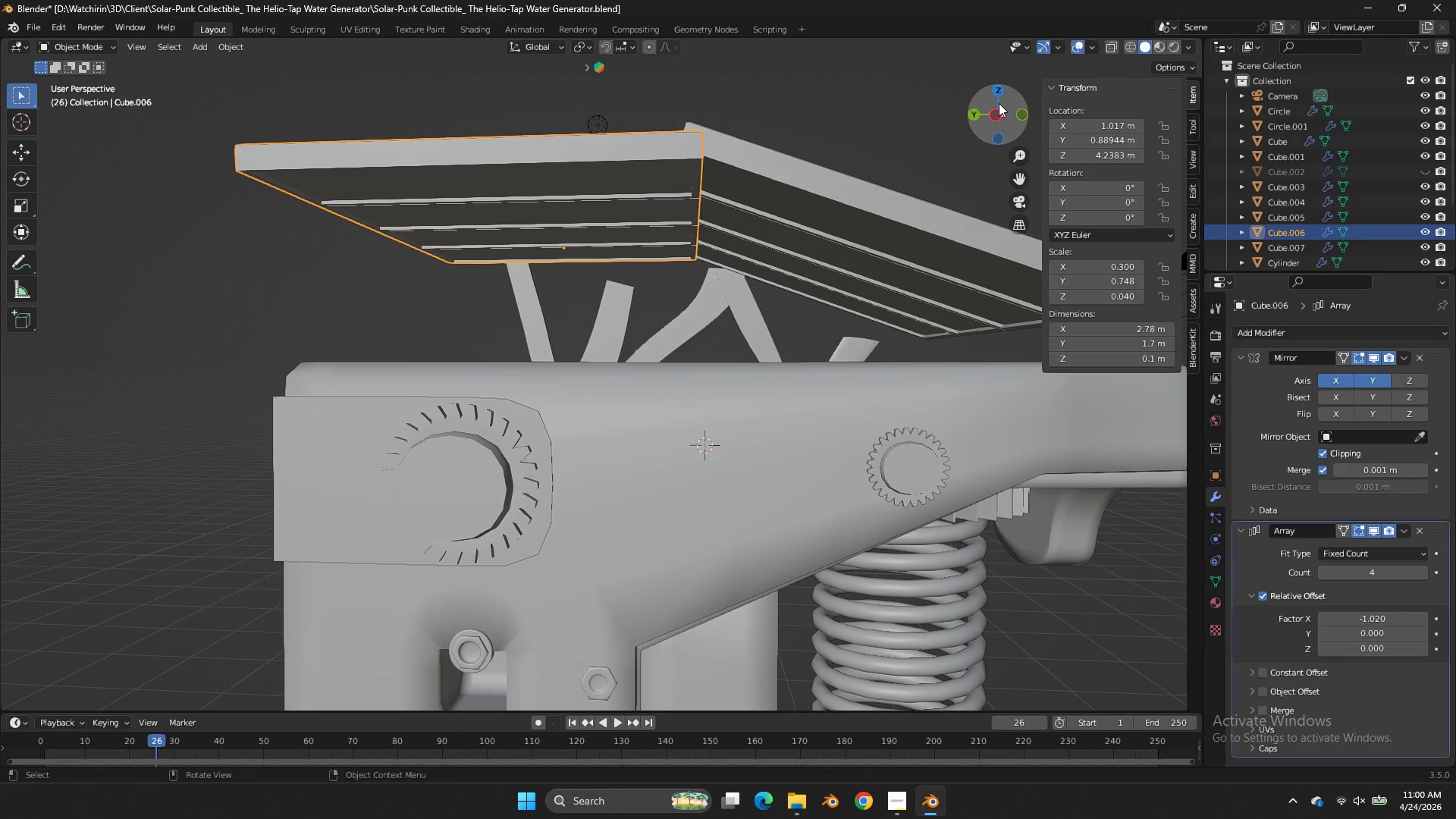 
left_click([999, 93])
 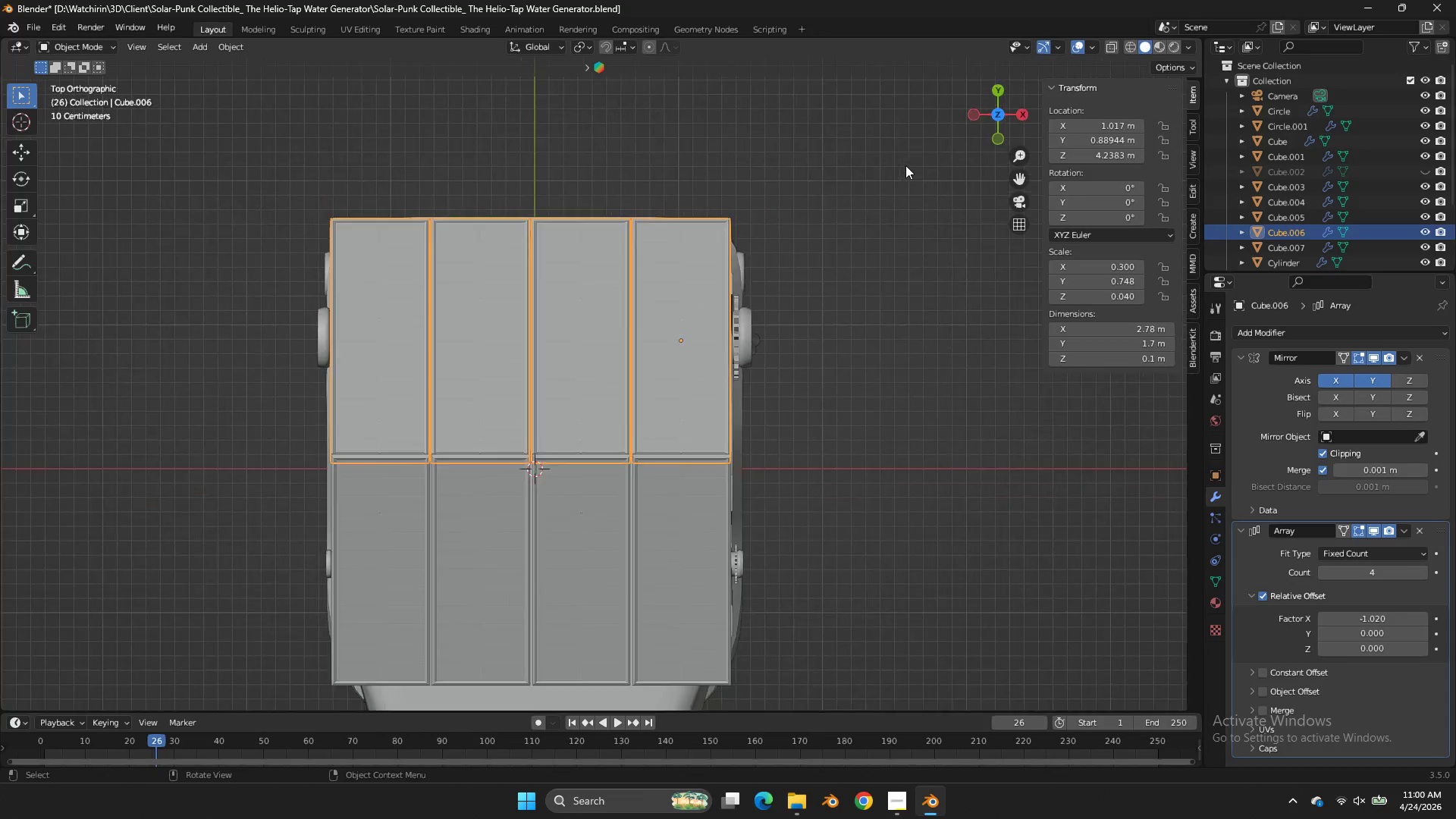 
key(G)
 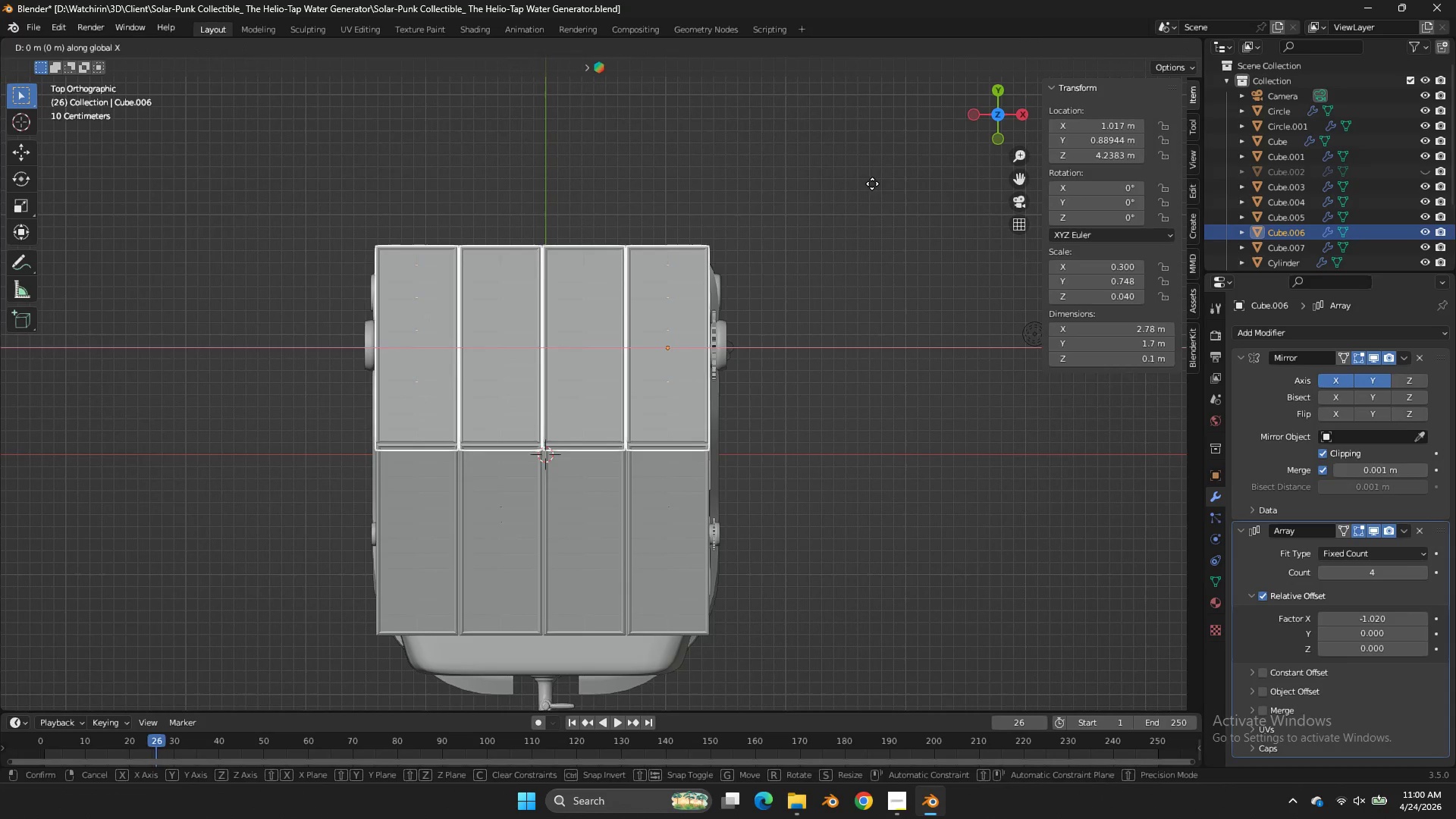 
scroll: coordinate [905, 165], scroll_direction: down, amount: 2.0
 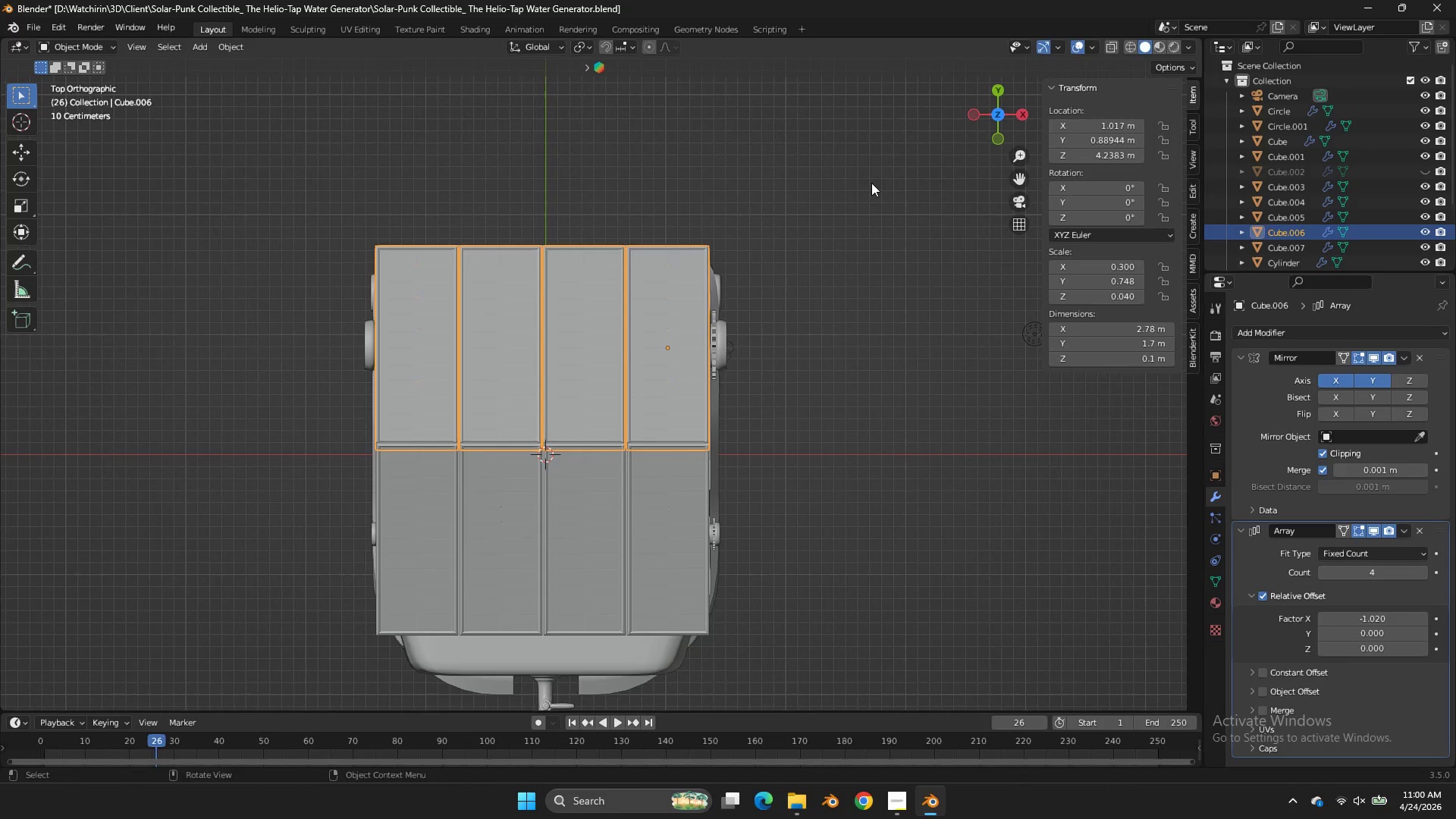 
key(X)
 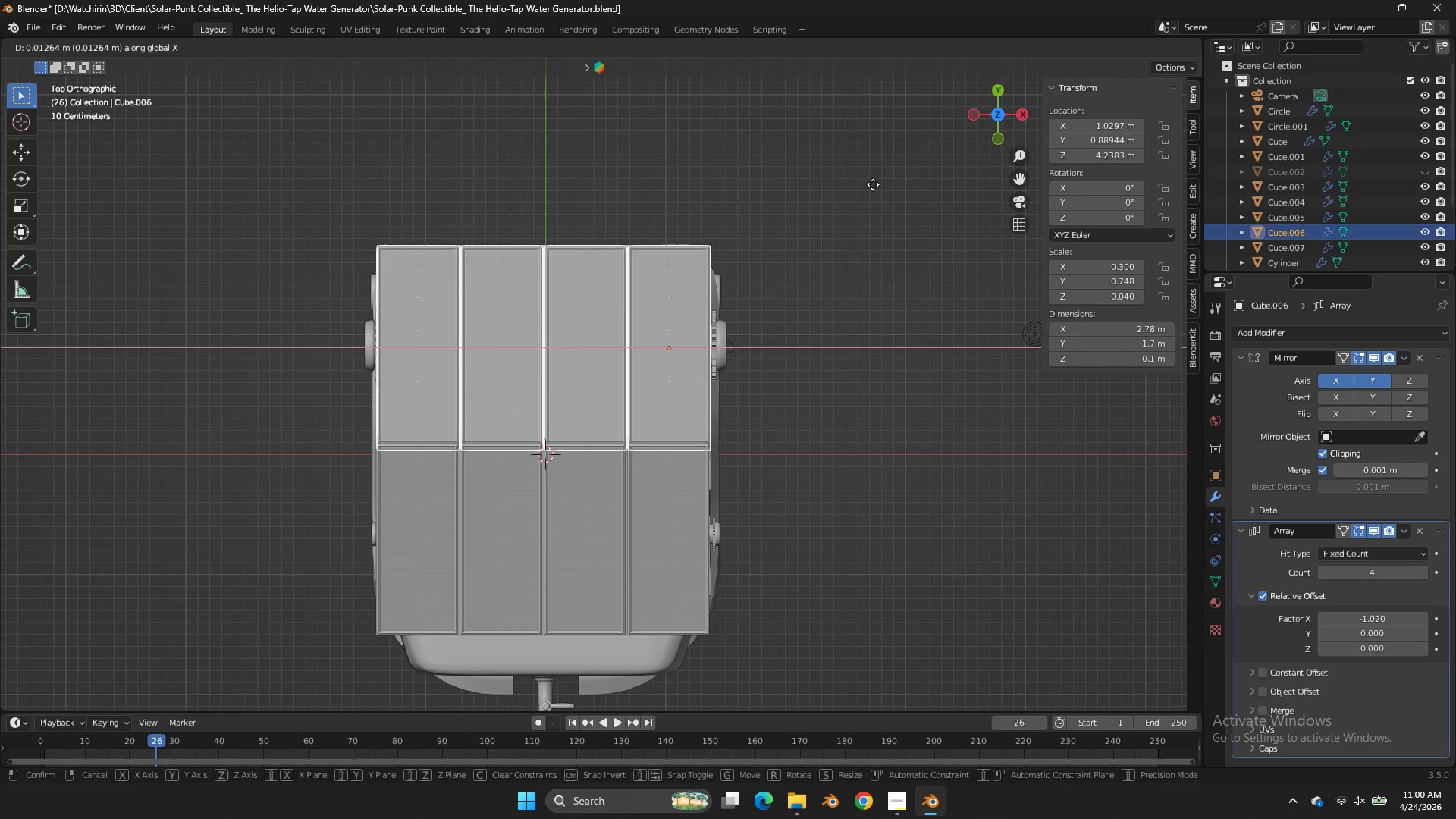 
left_click([873, 184])
 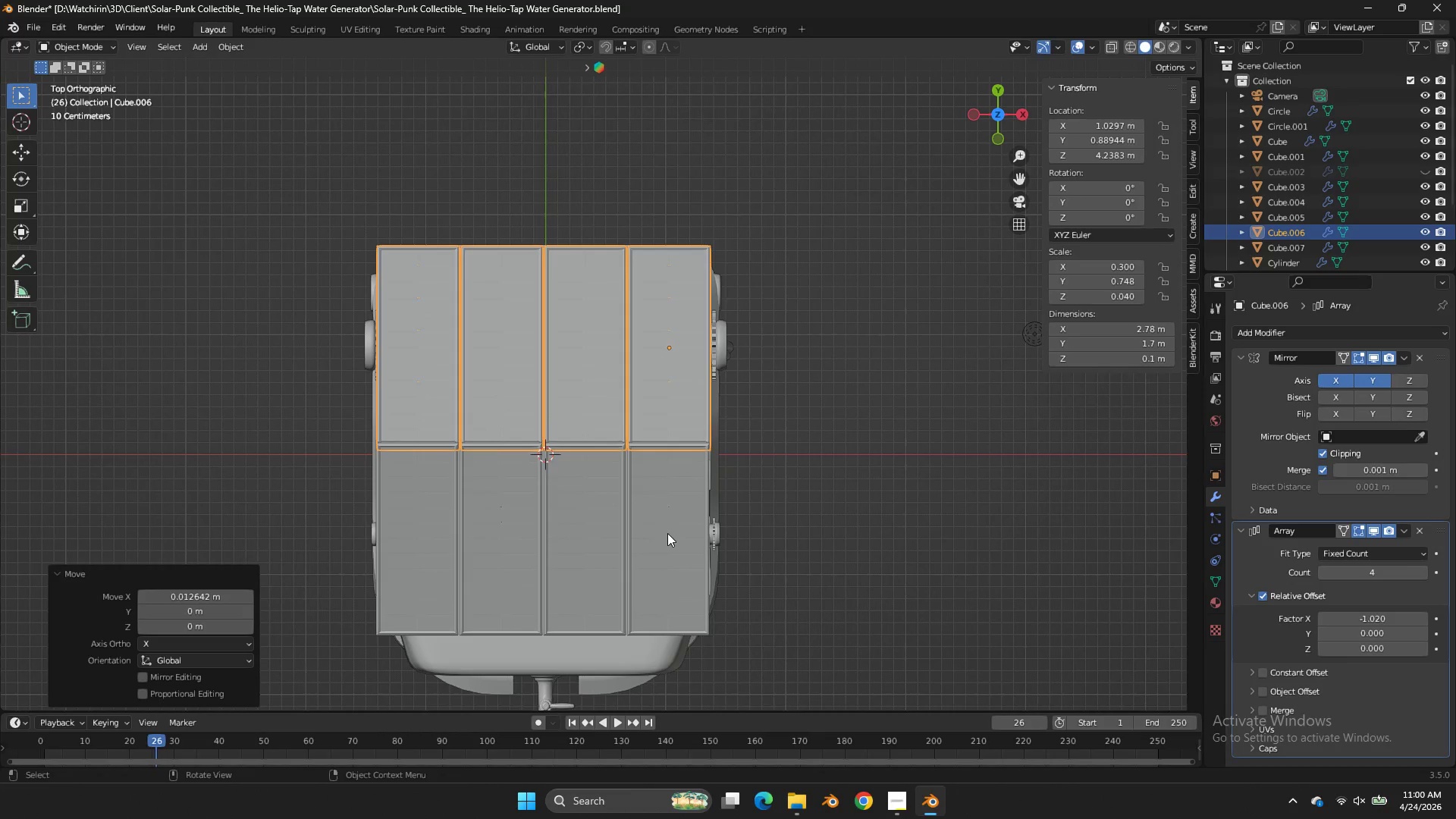 
double_click([667, 533])
 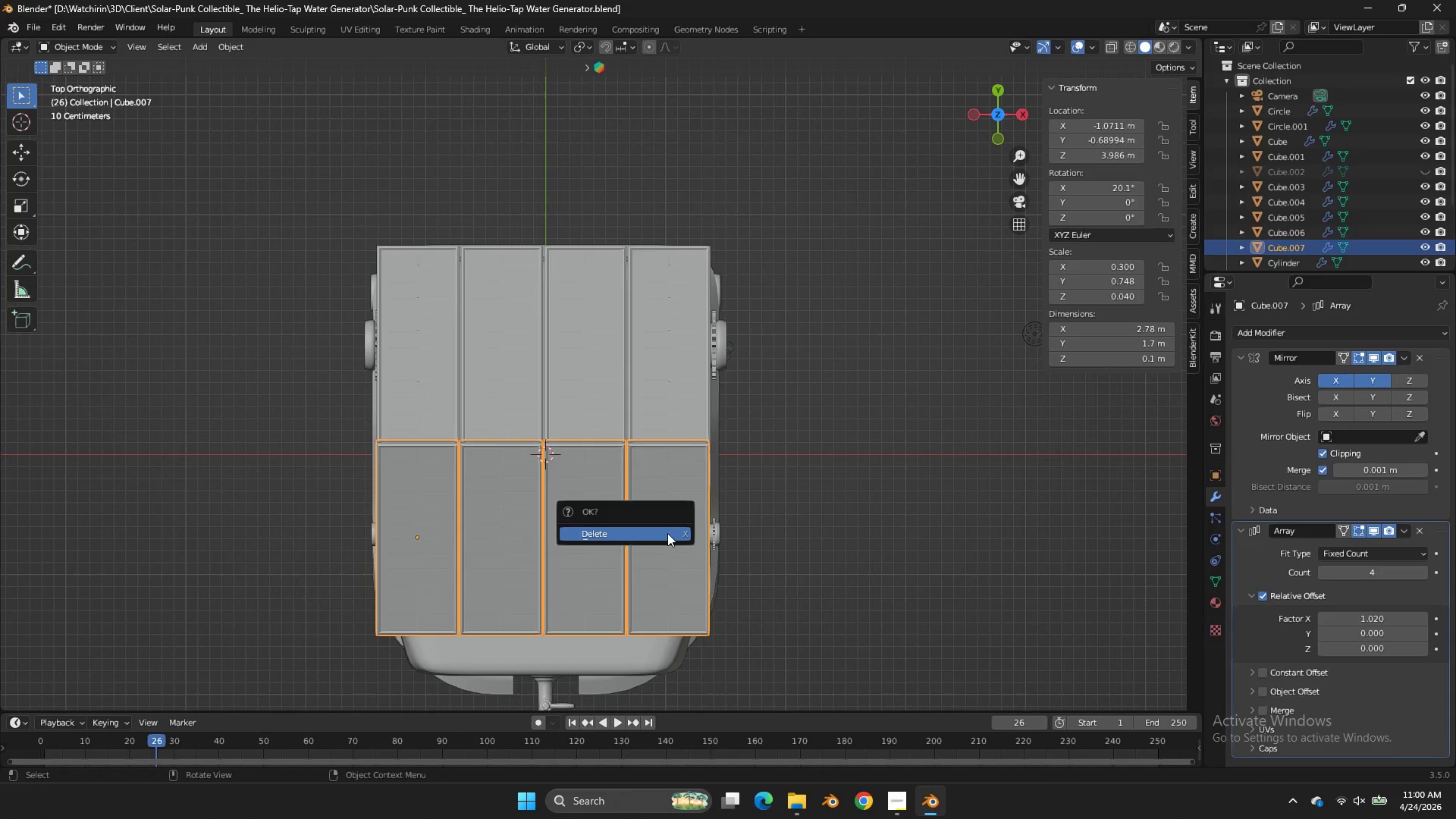 
key(X)
 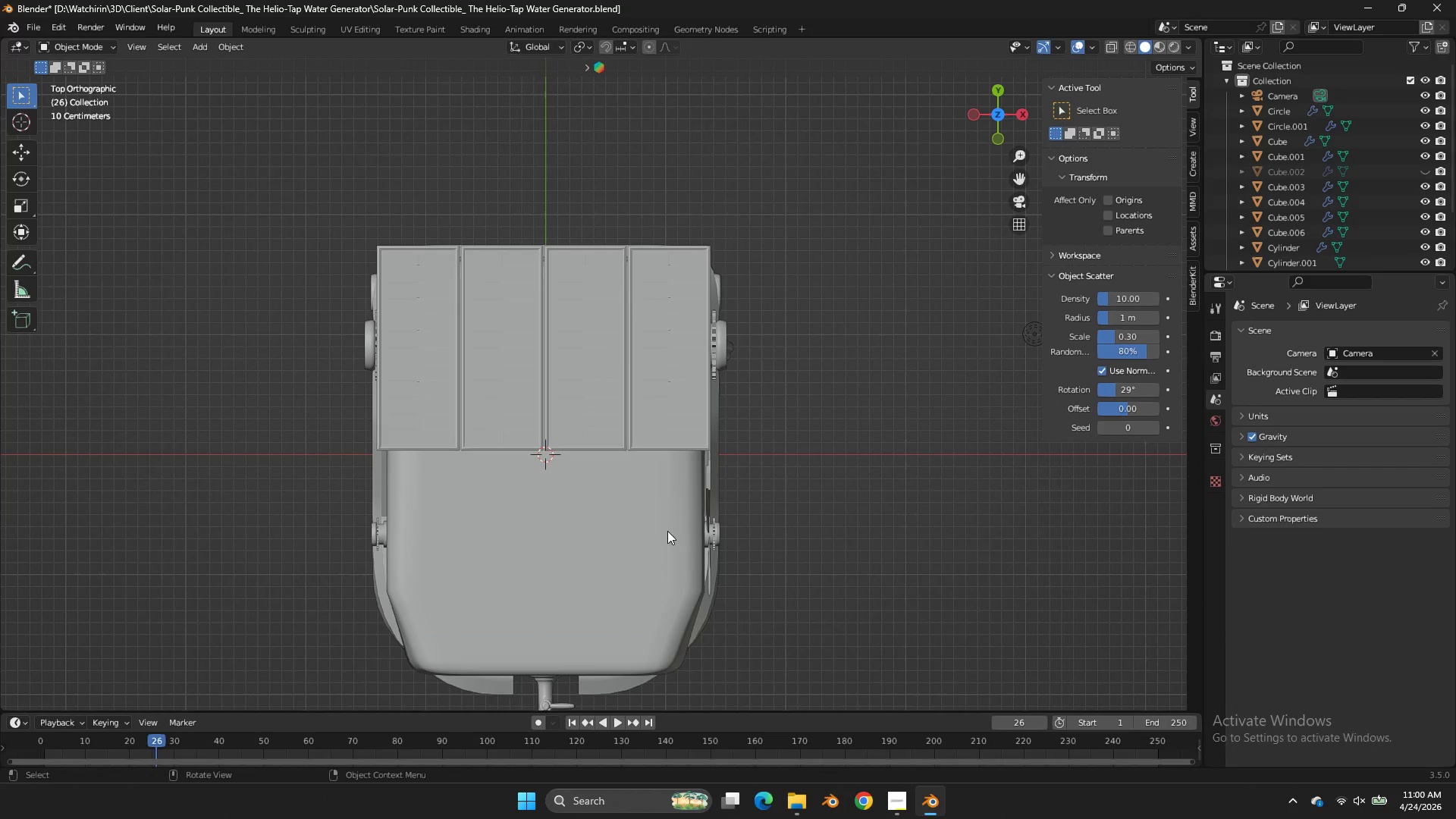 
triple_click([667, 533])
 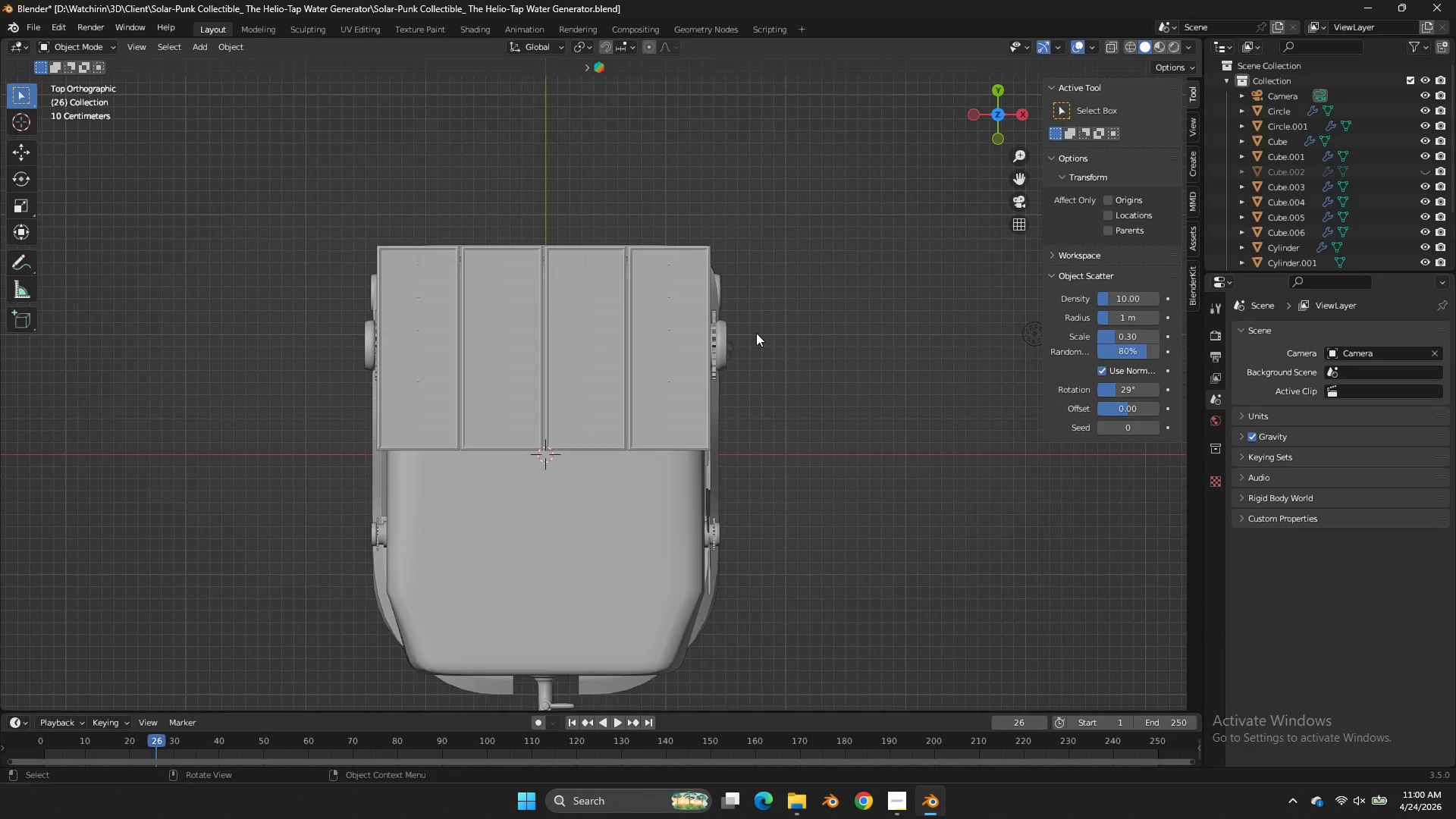 
left_click([714, 333])
 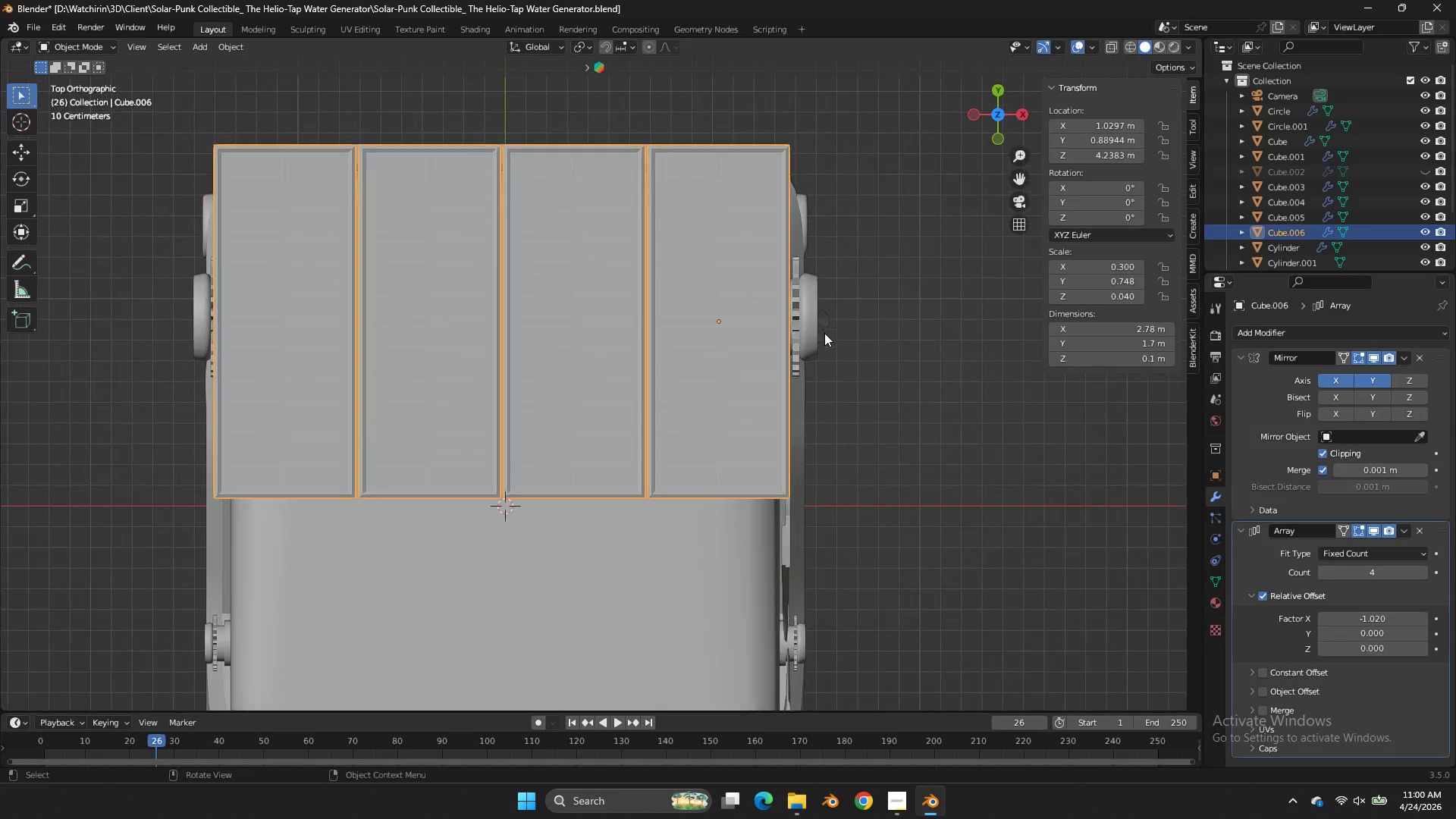 
scroll: coordinate [821, 333], scroll_direction: up, amount: 3.0
 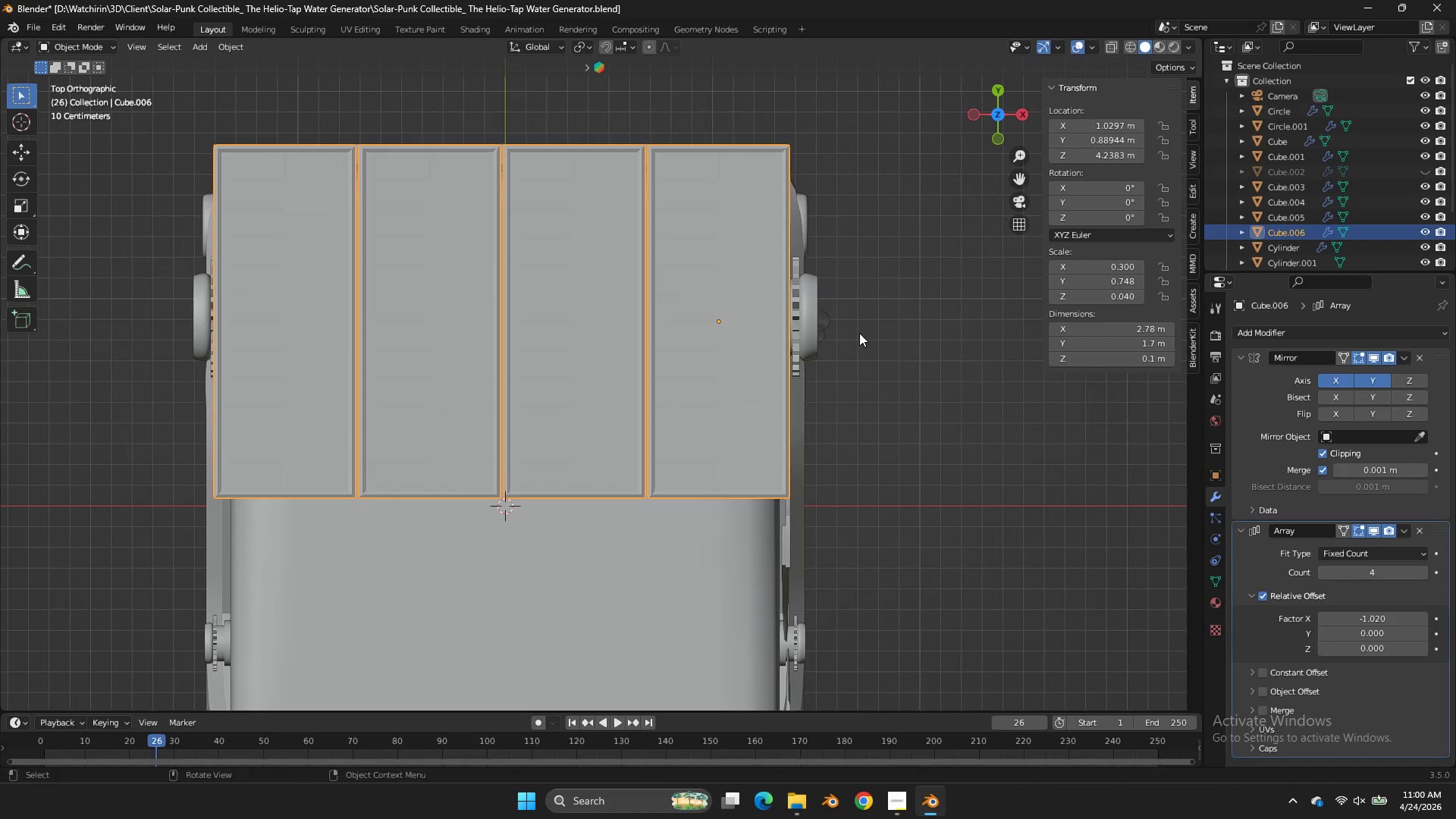 
type(gx)
 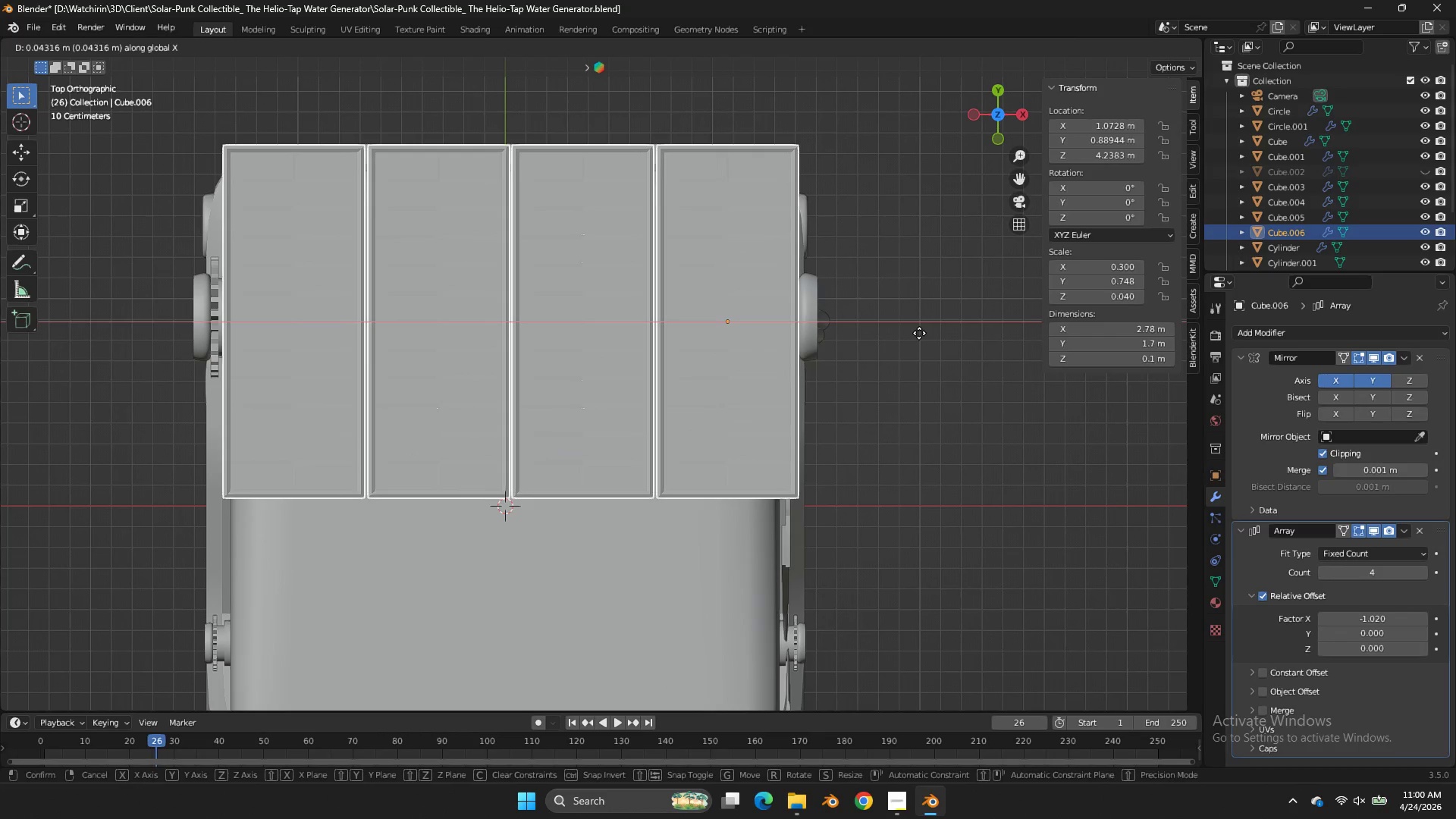 
hold_key(key=ShiftLeft, duration=1.73)
left_click([826, 344])
 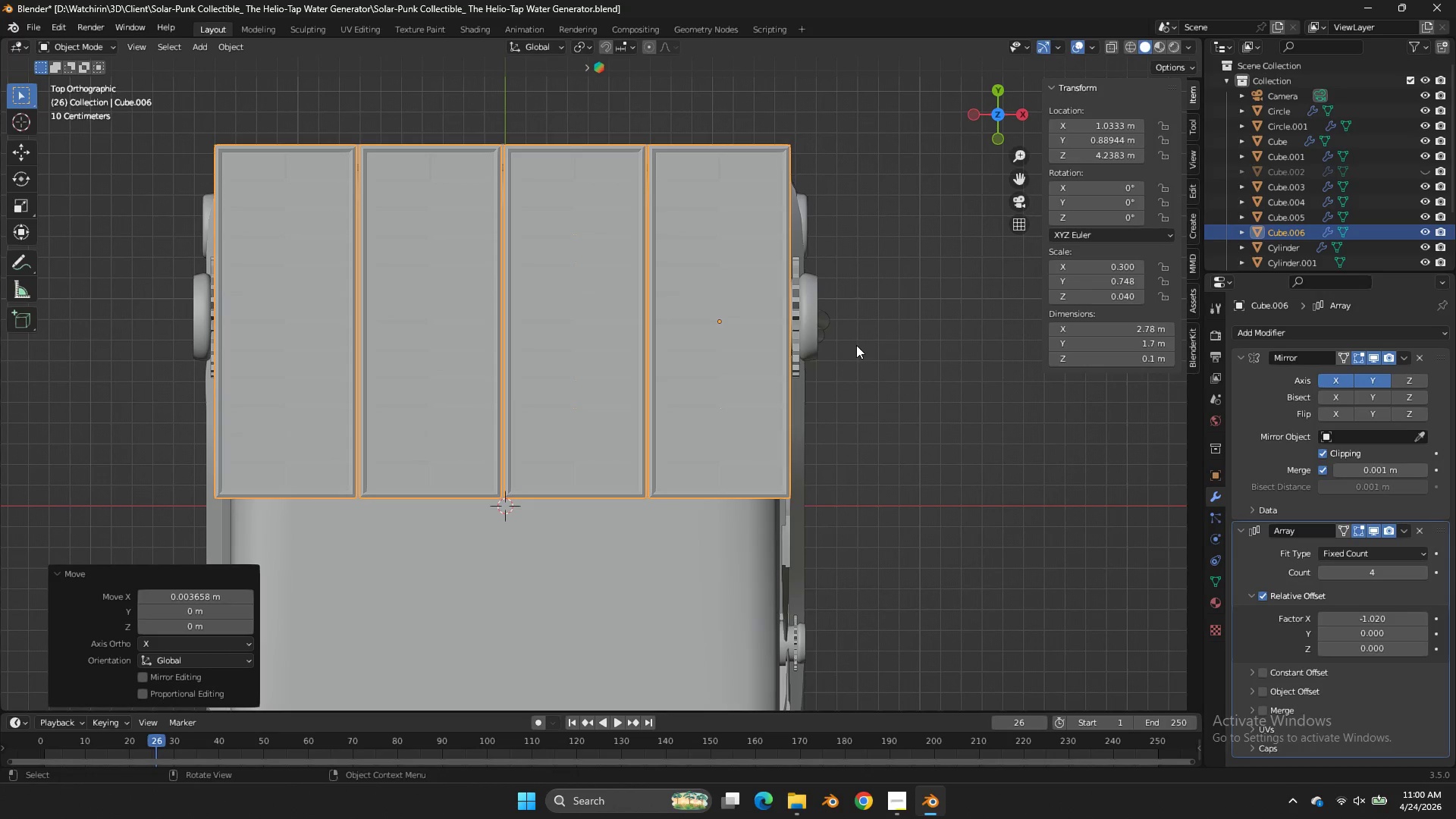 
type(sx)
 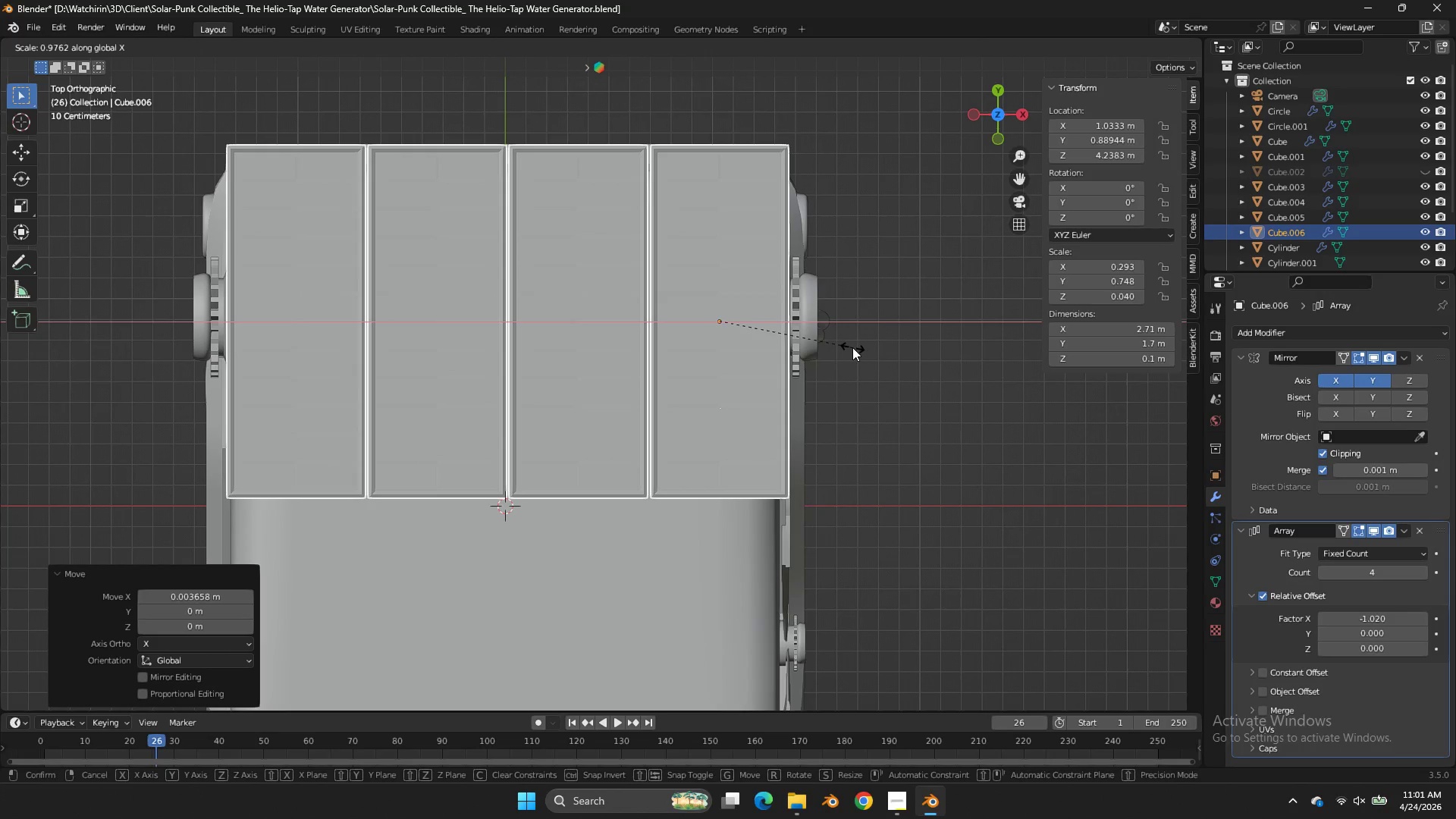 
hold_key(key=ShiftLeft, duration=1.52)
left_click([855, 348])
 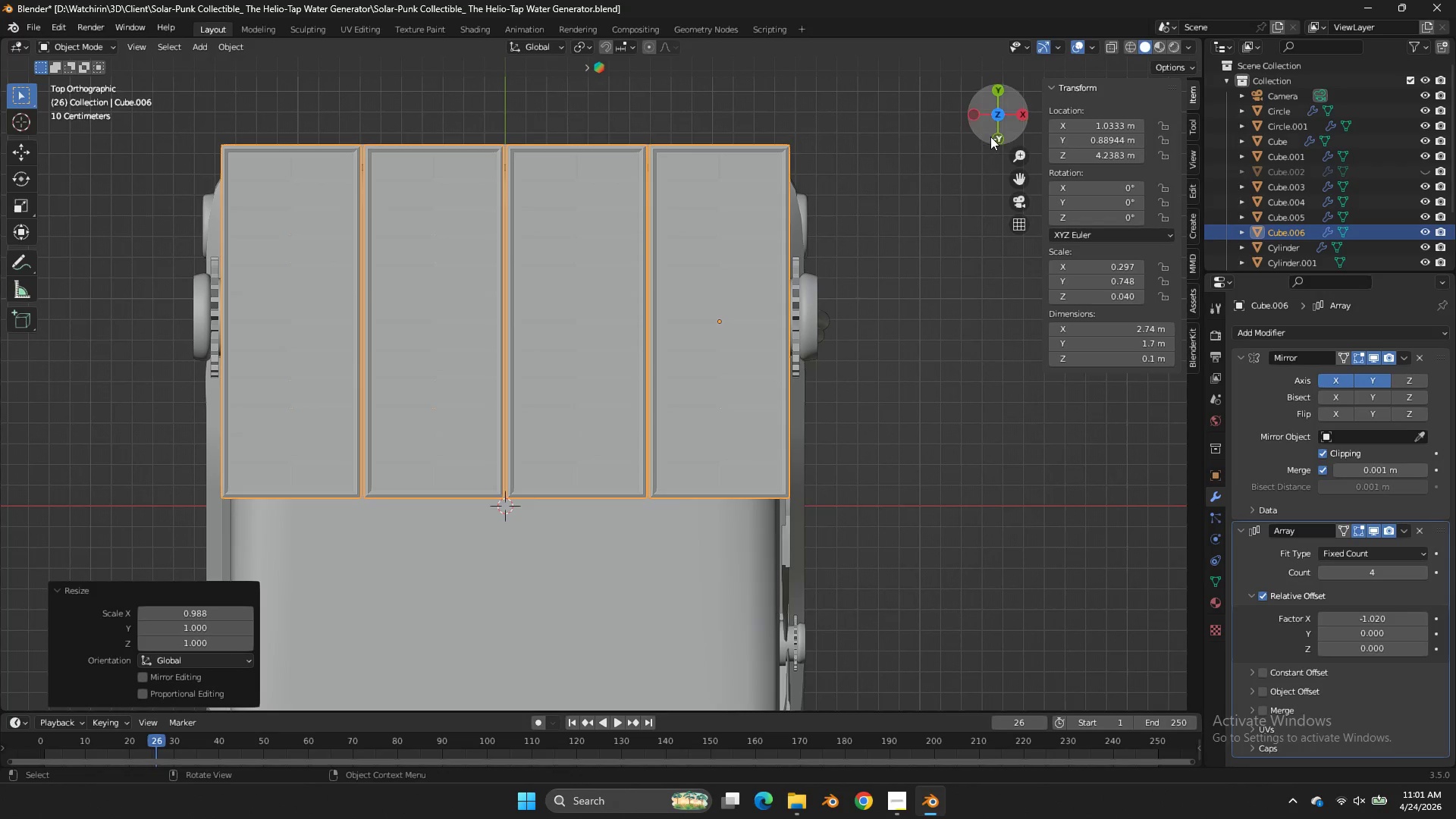 
left_click_drag(start_coordinate=[990, 138], to_coordinate=[689, 655])
 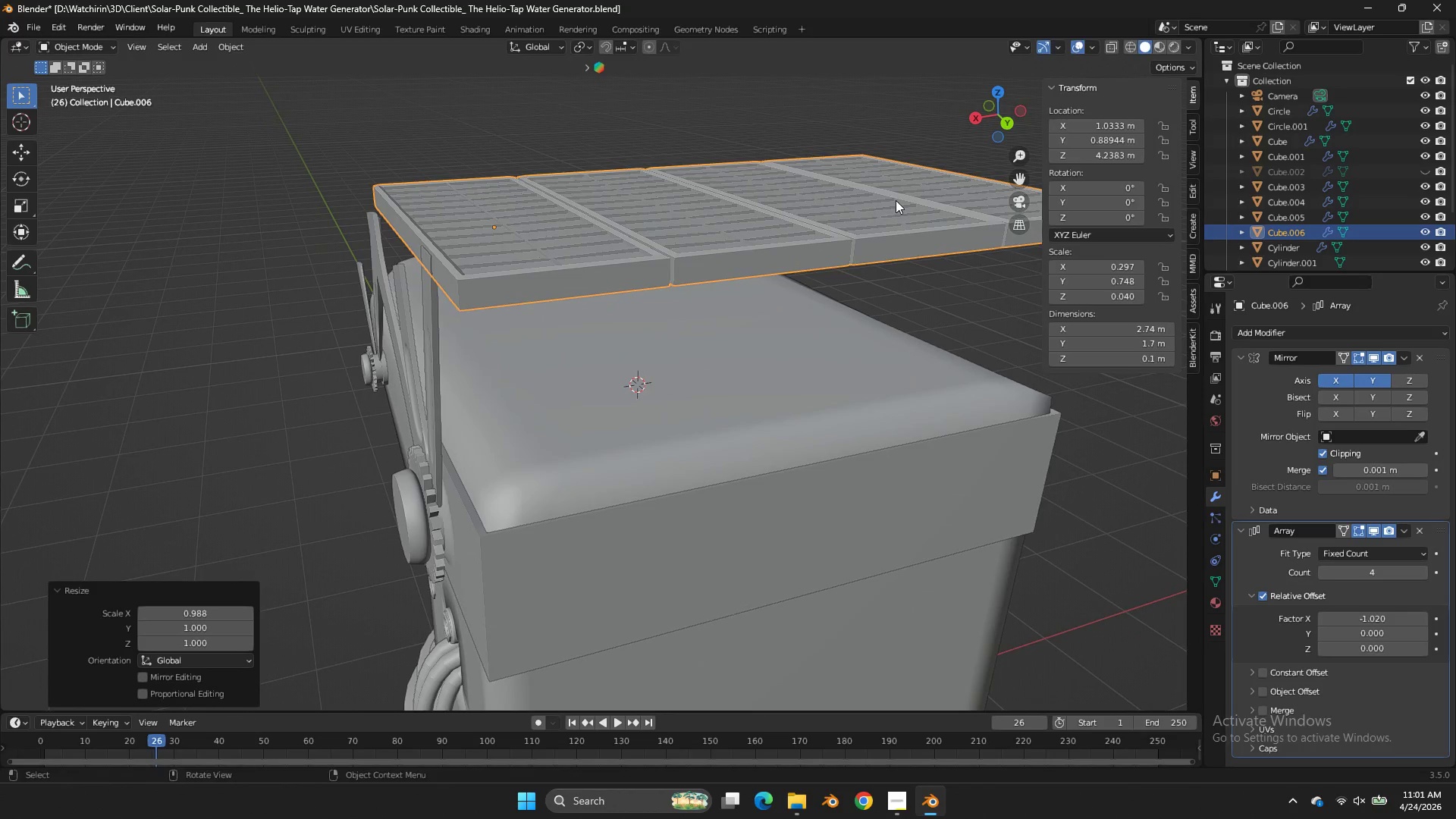 
type(sx)
 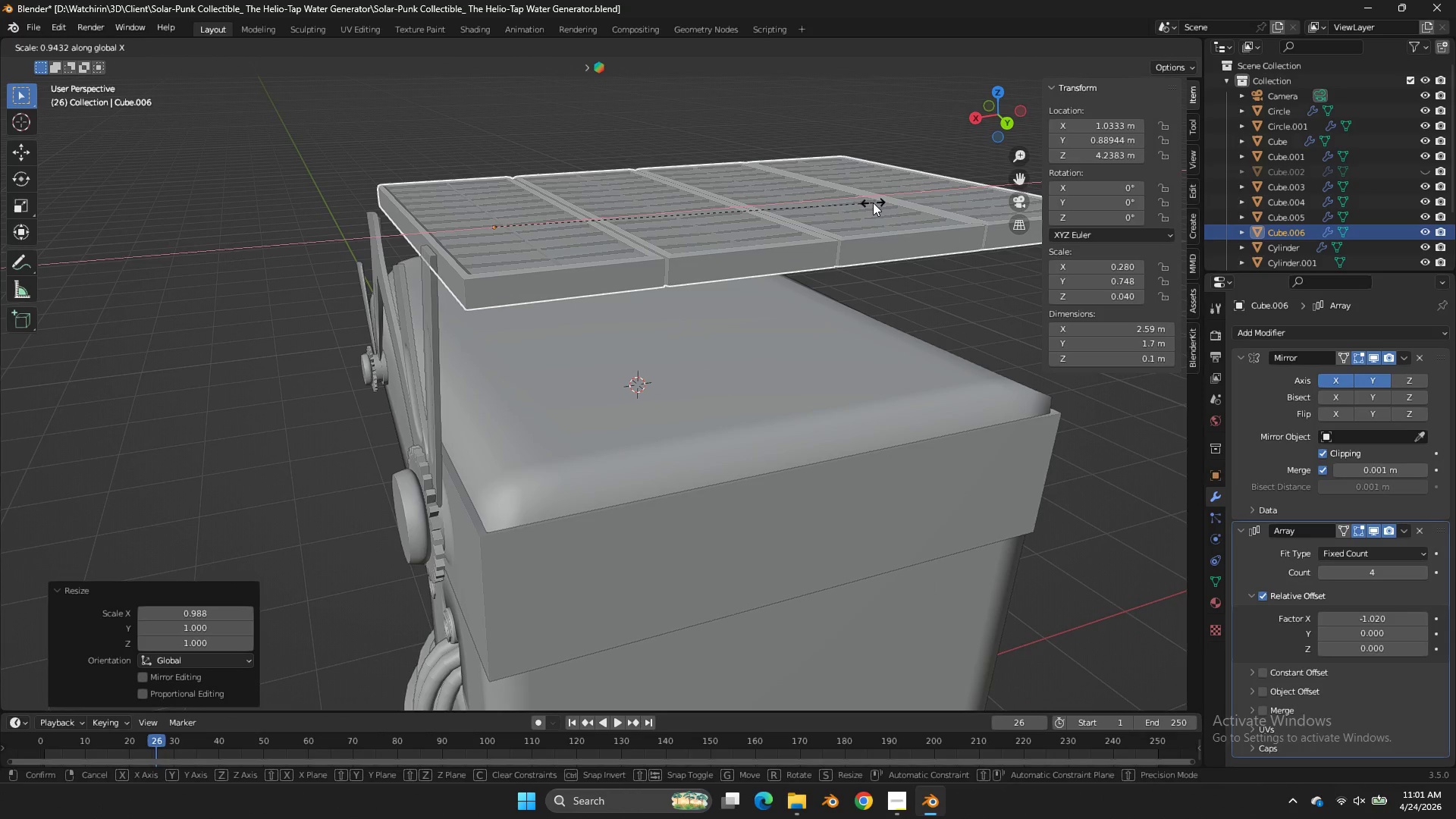 
left_click_drag(start_coordinate=[873, 202], to_coordinate=[876, 197])
 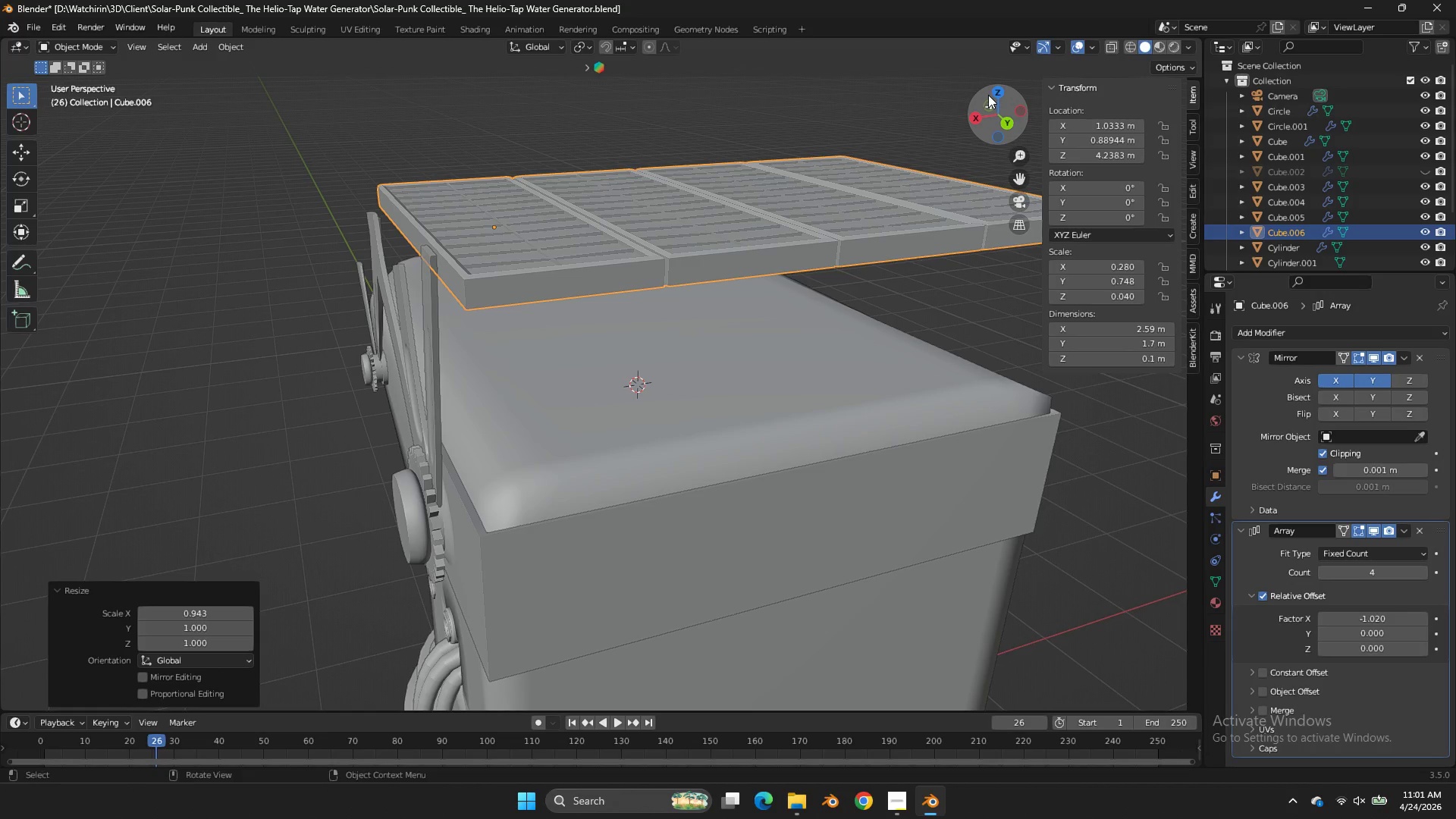 
left_click_drag(start_coordinate=[993, 106], to_coordinate=[969, 140])
 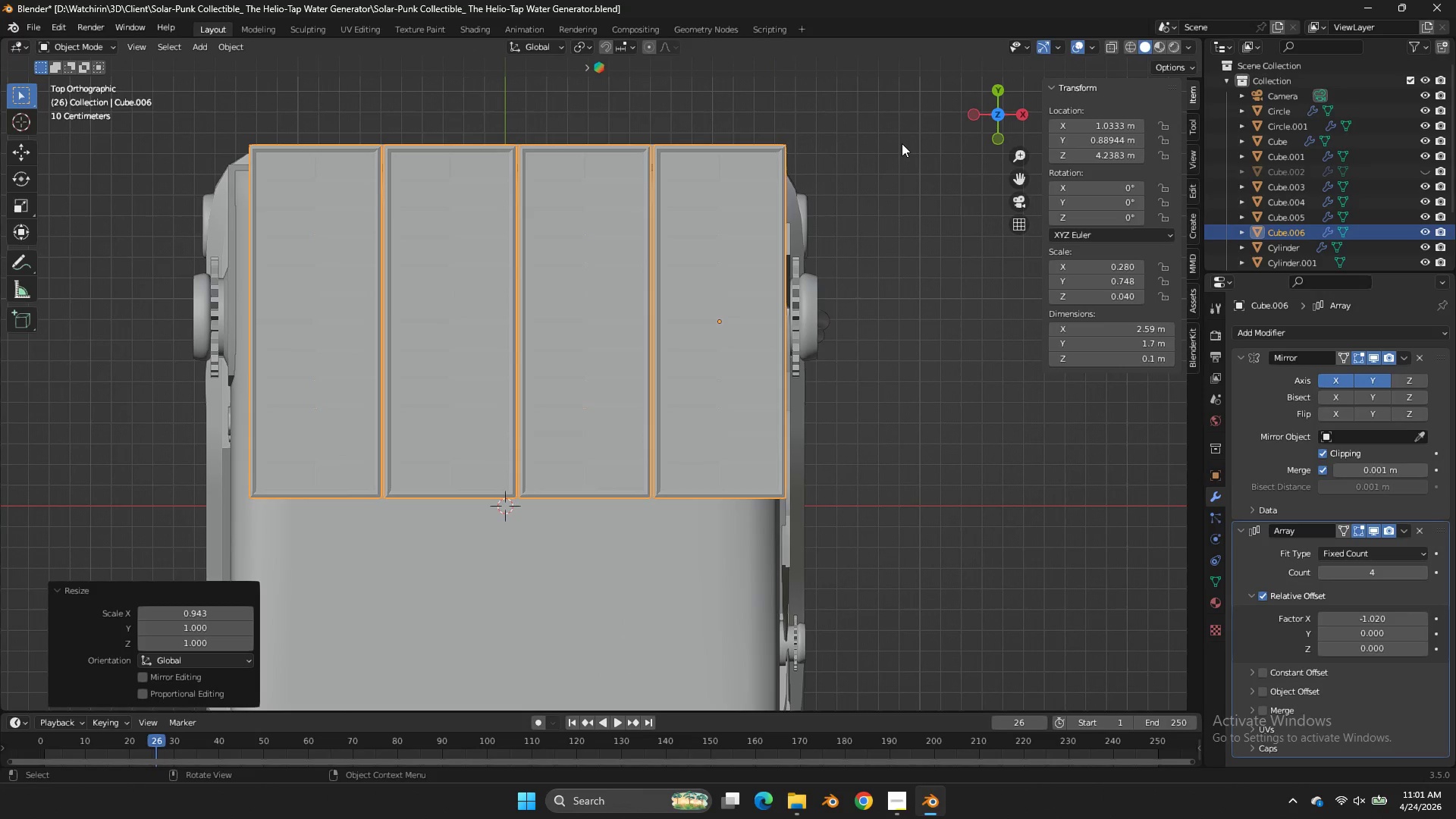 
type(gx)
 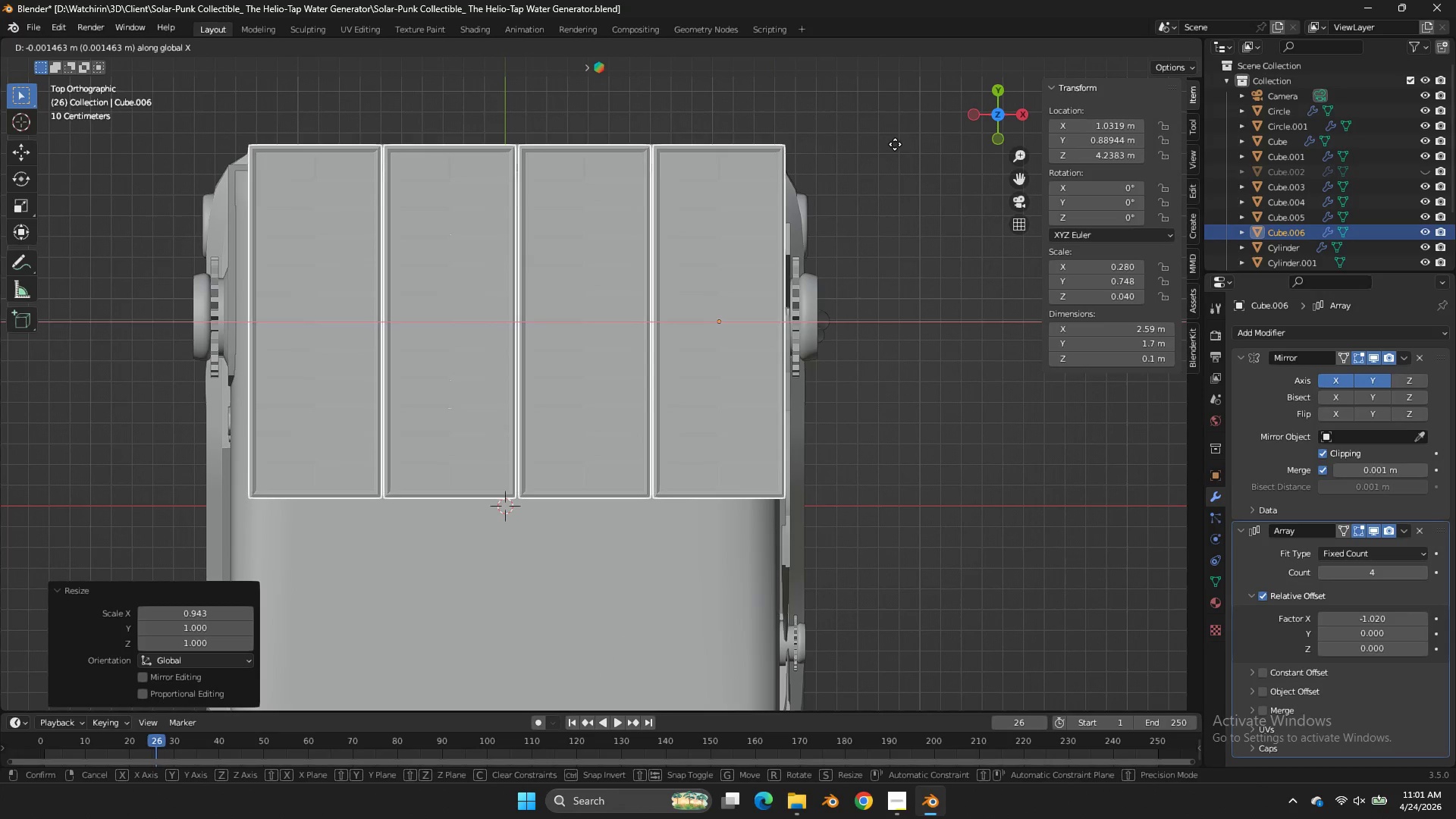 
hold_key(key=ShiftLeft, duration=0.88)
left_click([810, 145])
 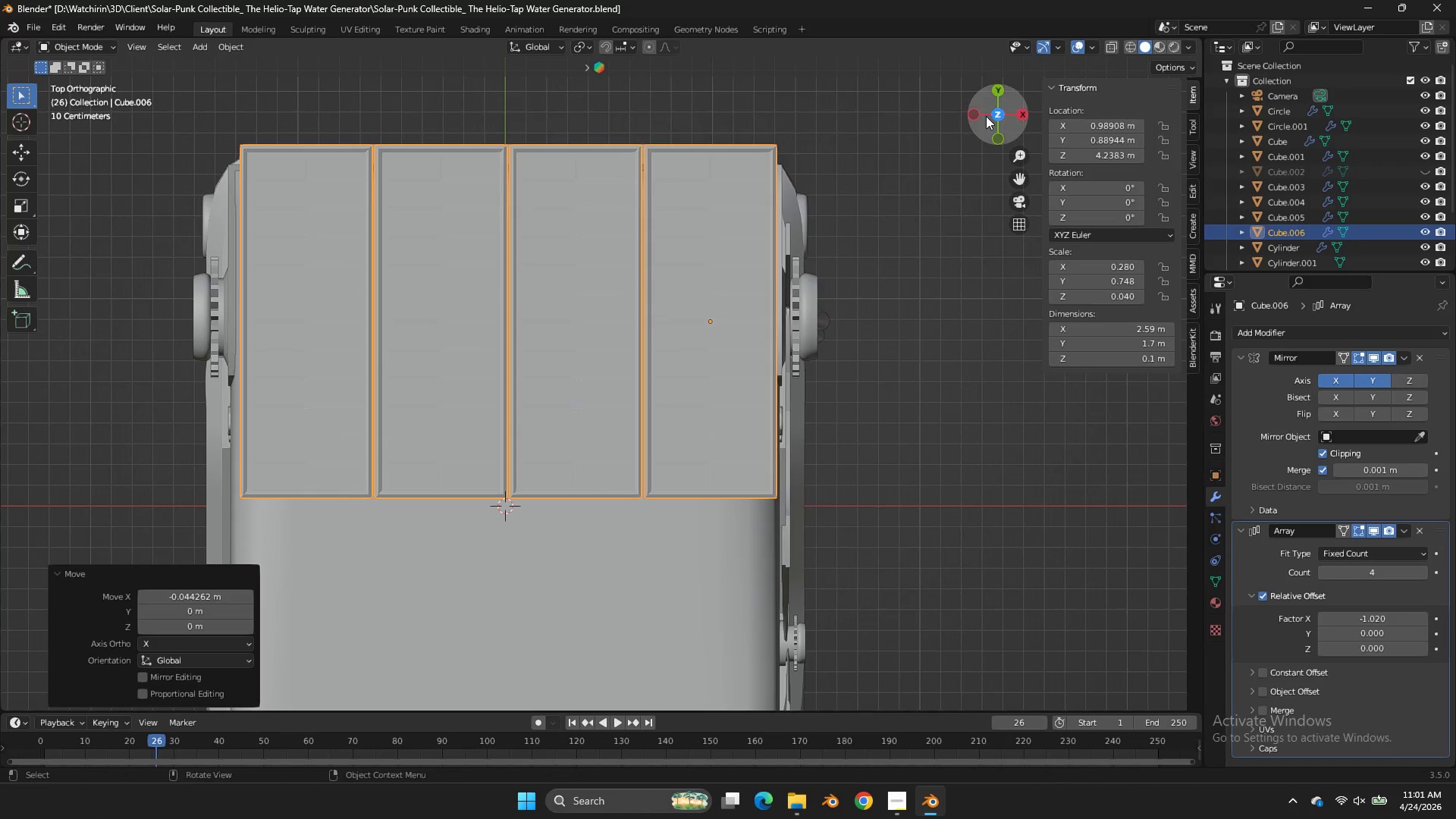 
left_click_drag(start_coordinate=[986, 116], to_coordinate=[937, 649])
 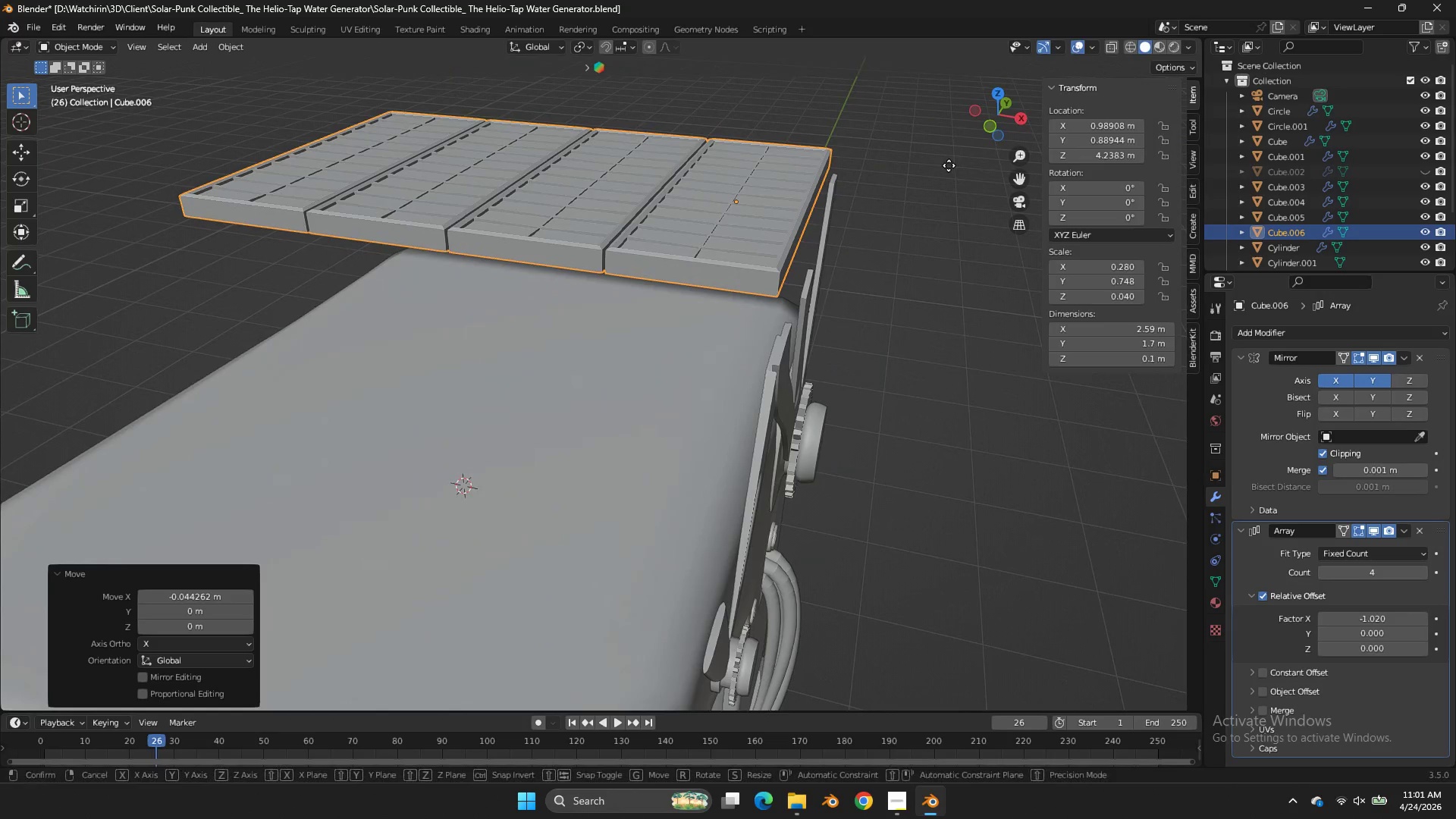 
type(gz)
 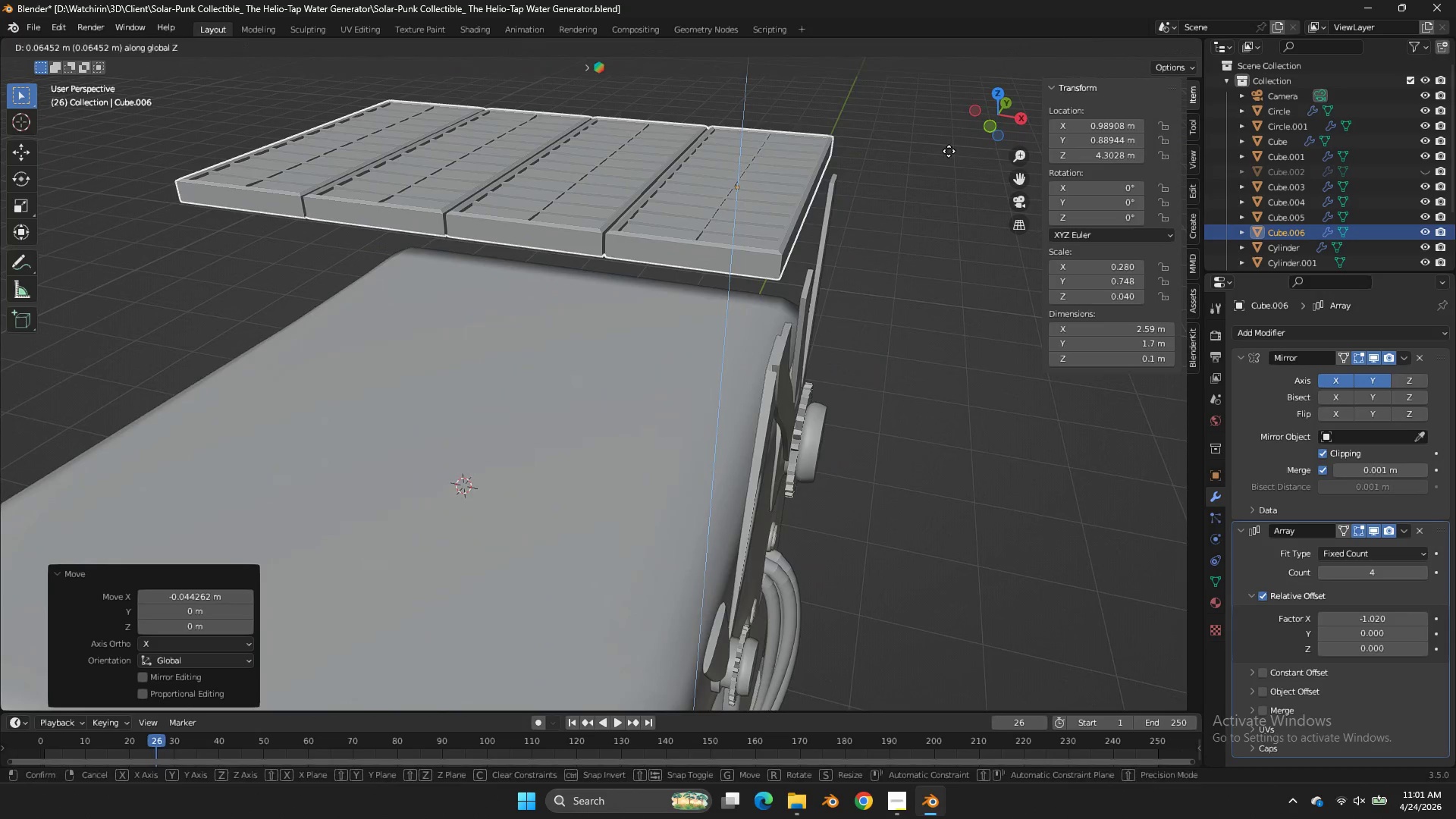 
left_click_drag(start_coordinate=[949, 151], to_coordinate=[950, 145])
 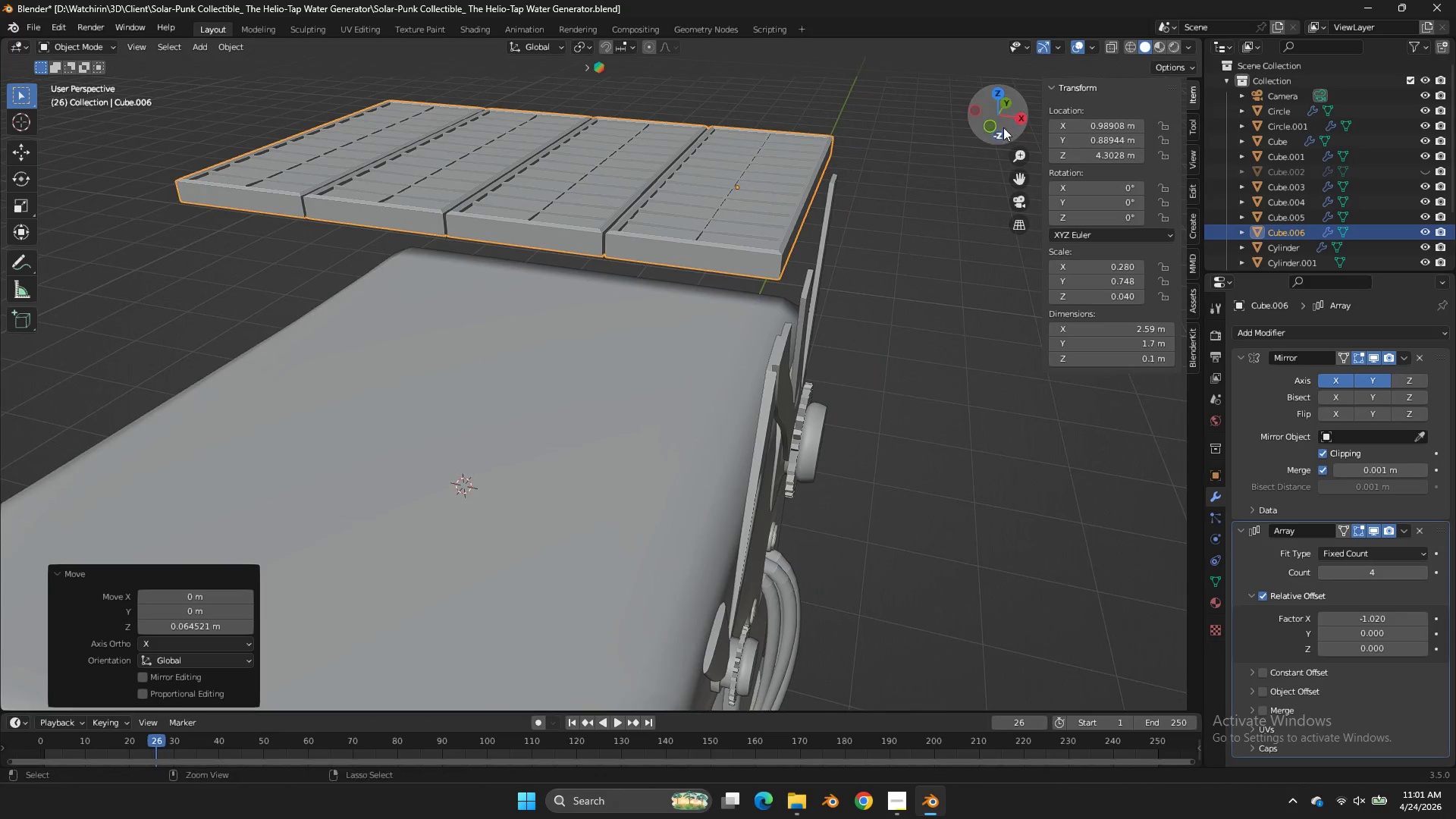 
key(Control+ControlLeft)
 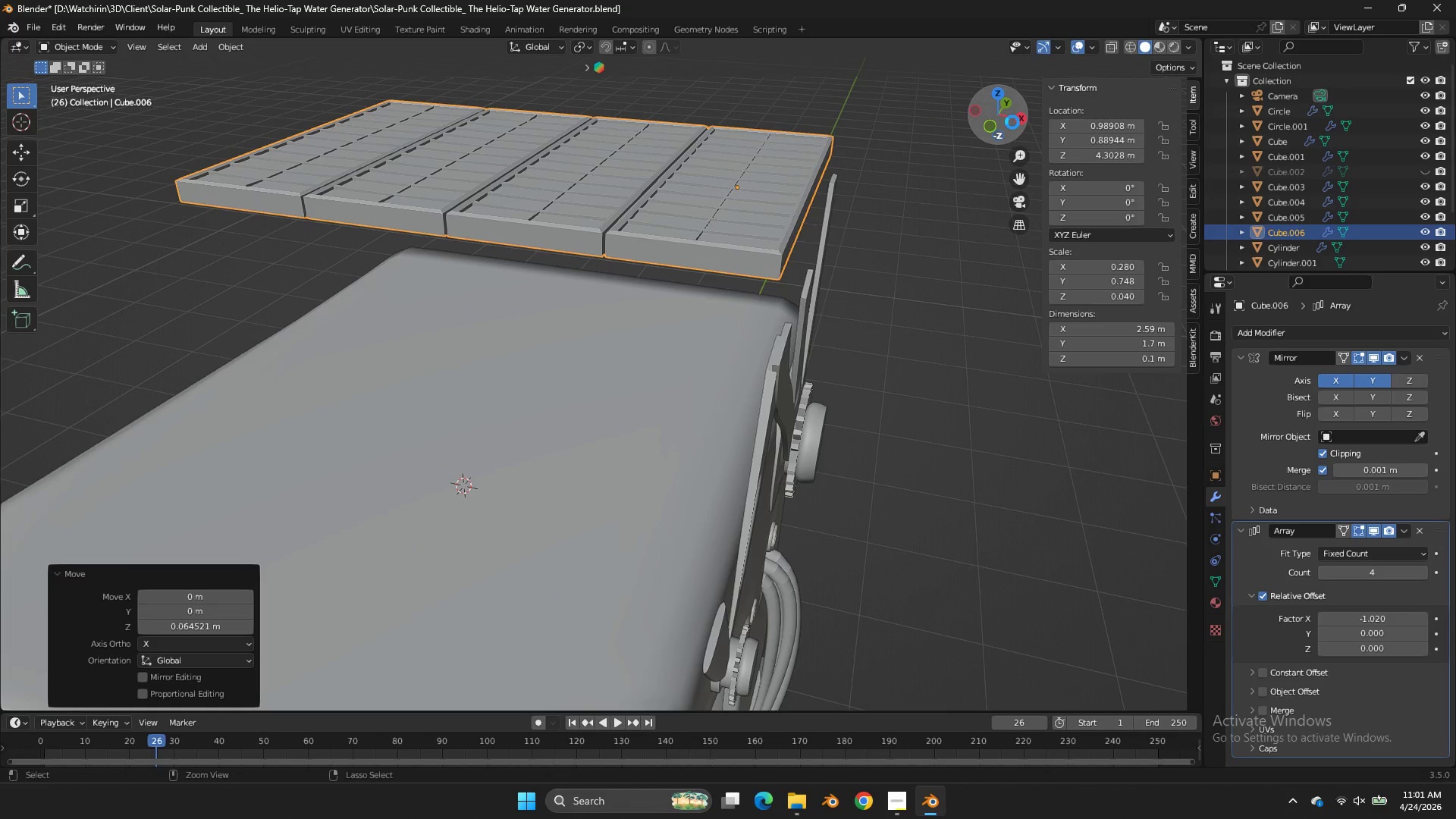 
key(Control+S)
 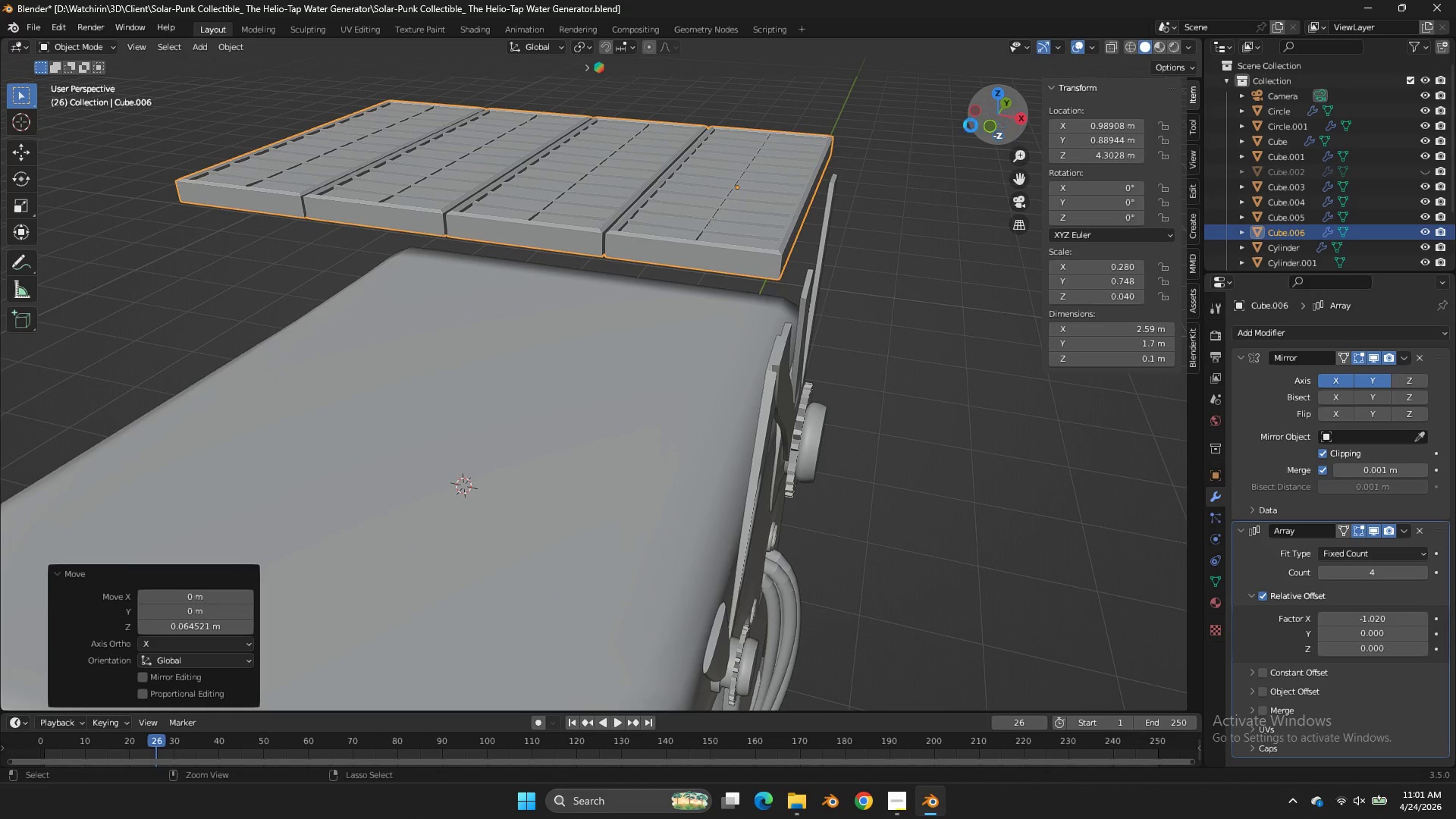 
left_click_drag(start_coordinate=[1010, 120], to_coordinate=[909, 135])
 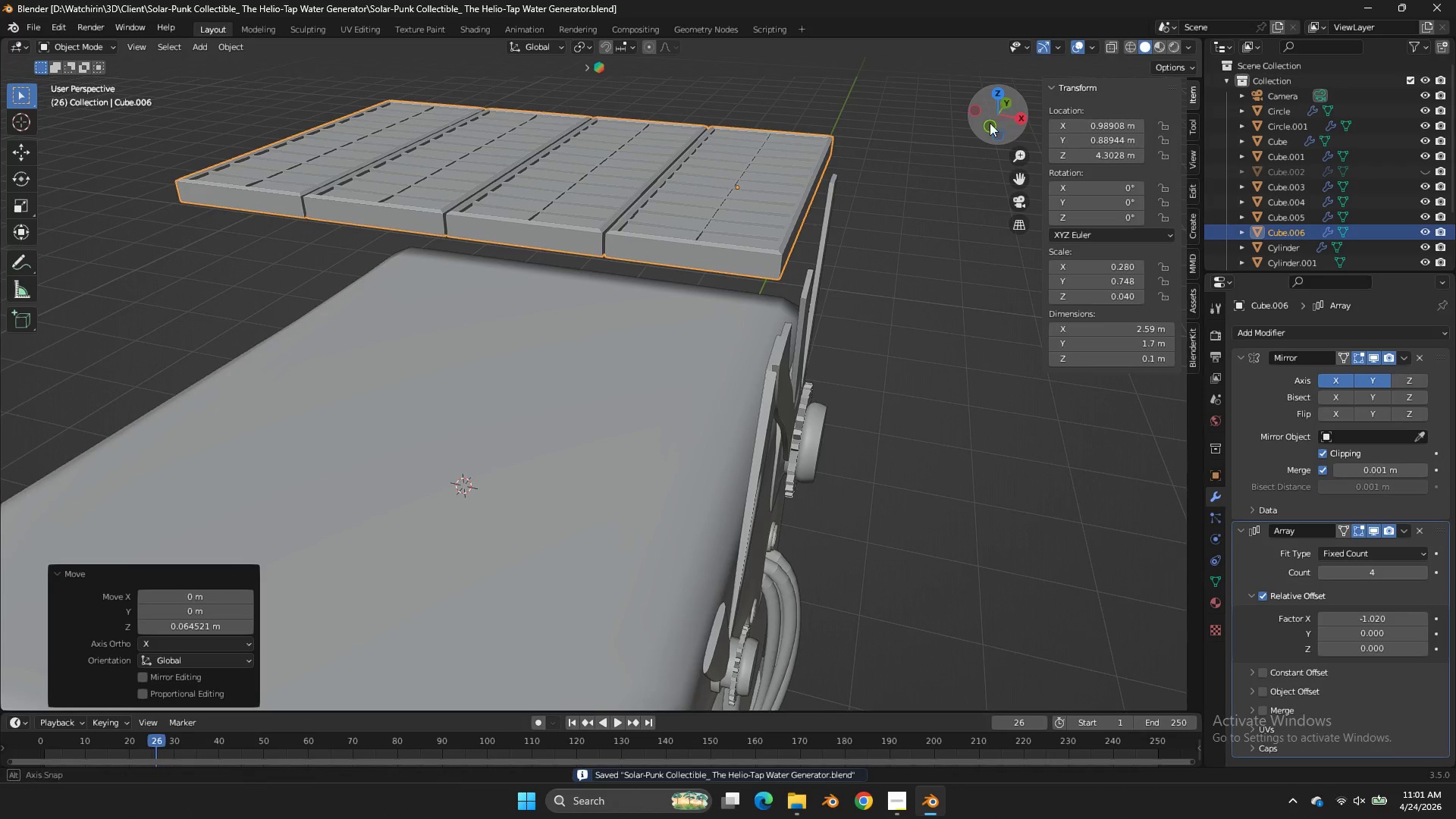 
left_click_drag(start_coordinate=[1005, 118], to_coordinate=[845, 132])
 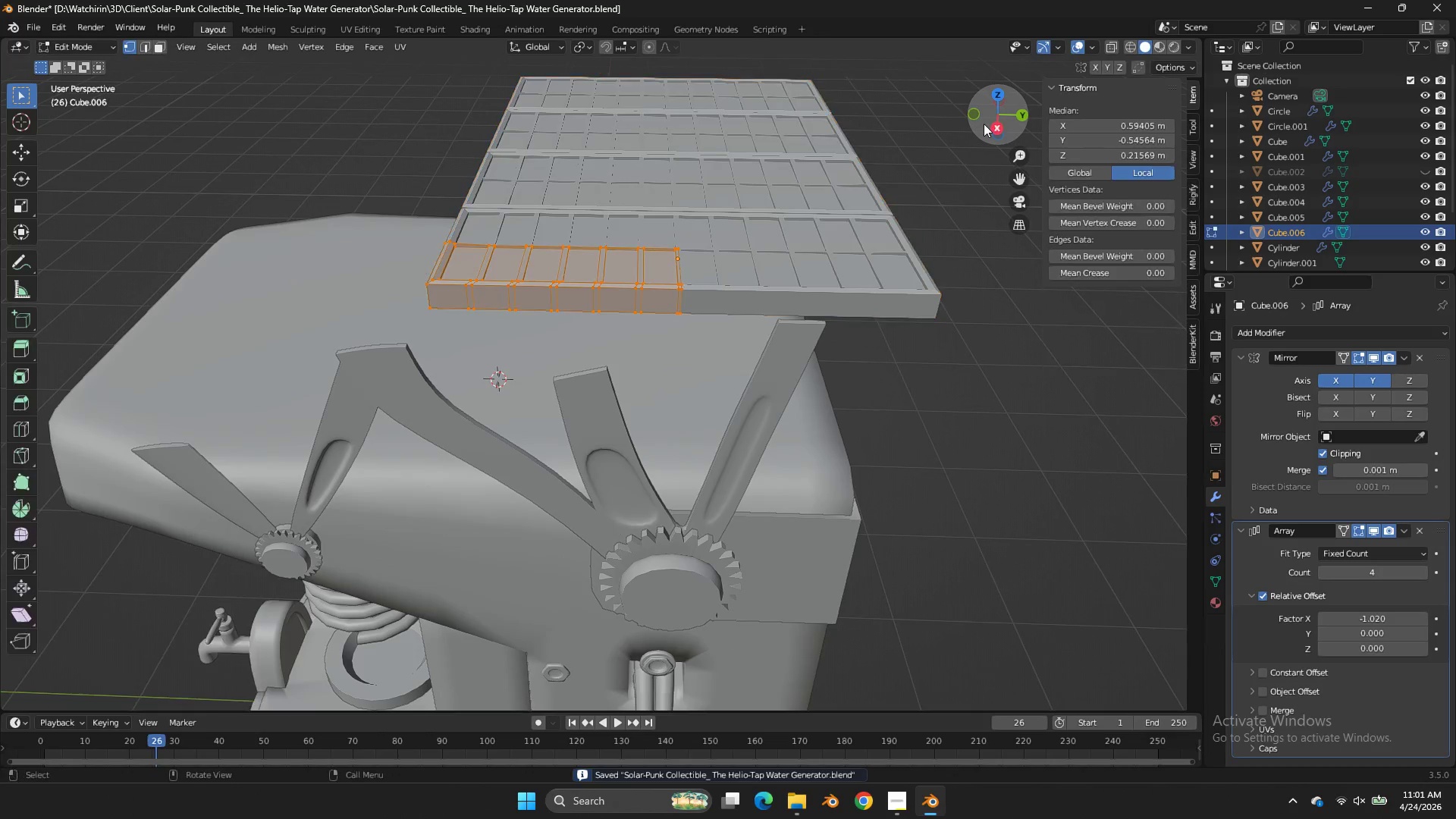 
key(Tab)
 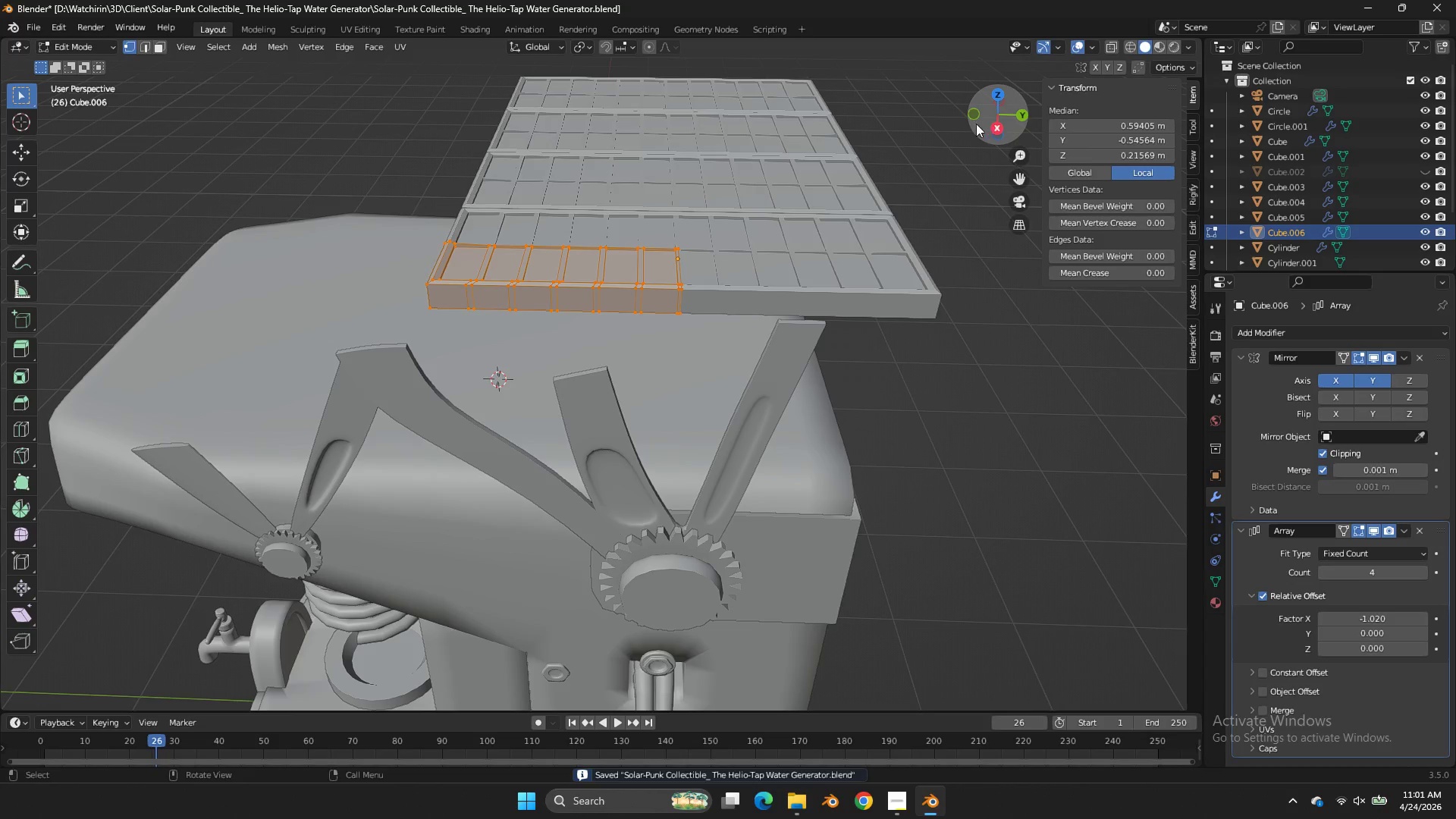 
left_click_drag(start_coordinate=[984, 124], to_coordinate=[992, 96])
 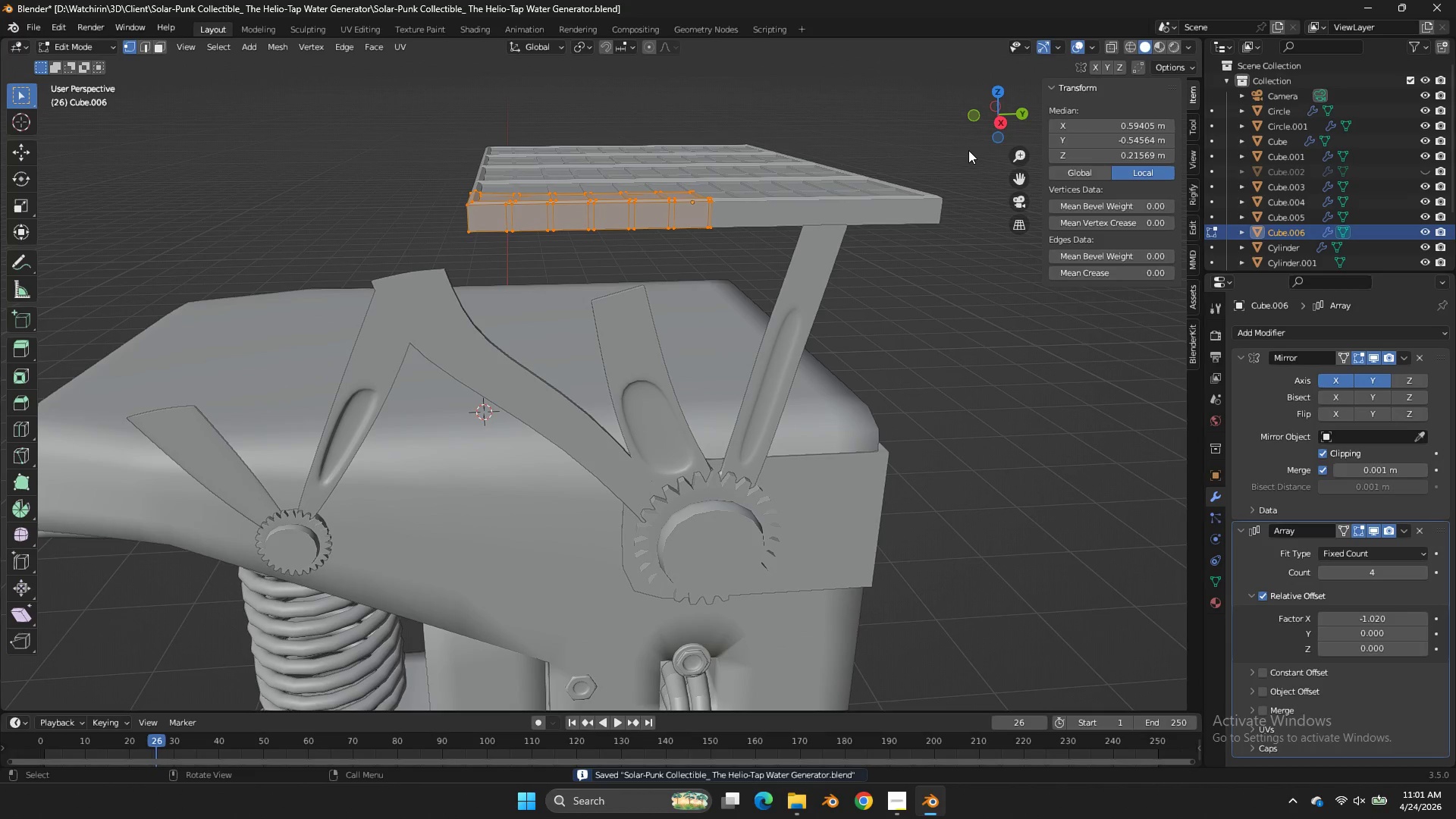 
key(Tab)
 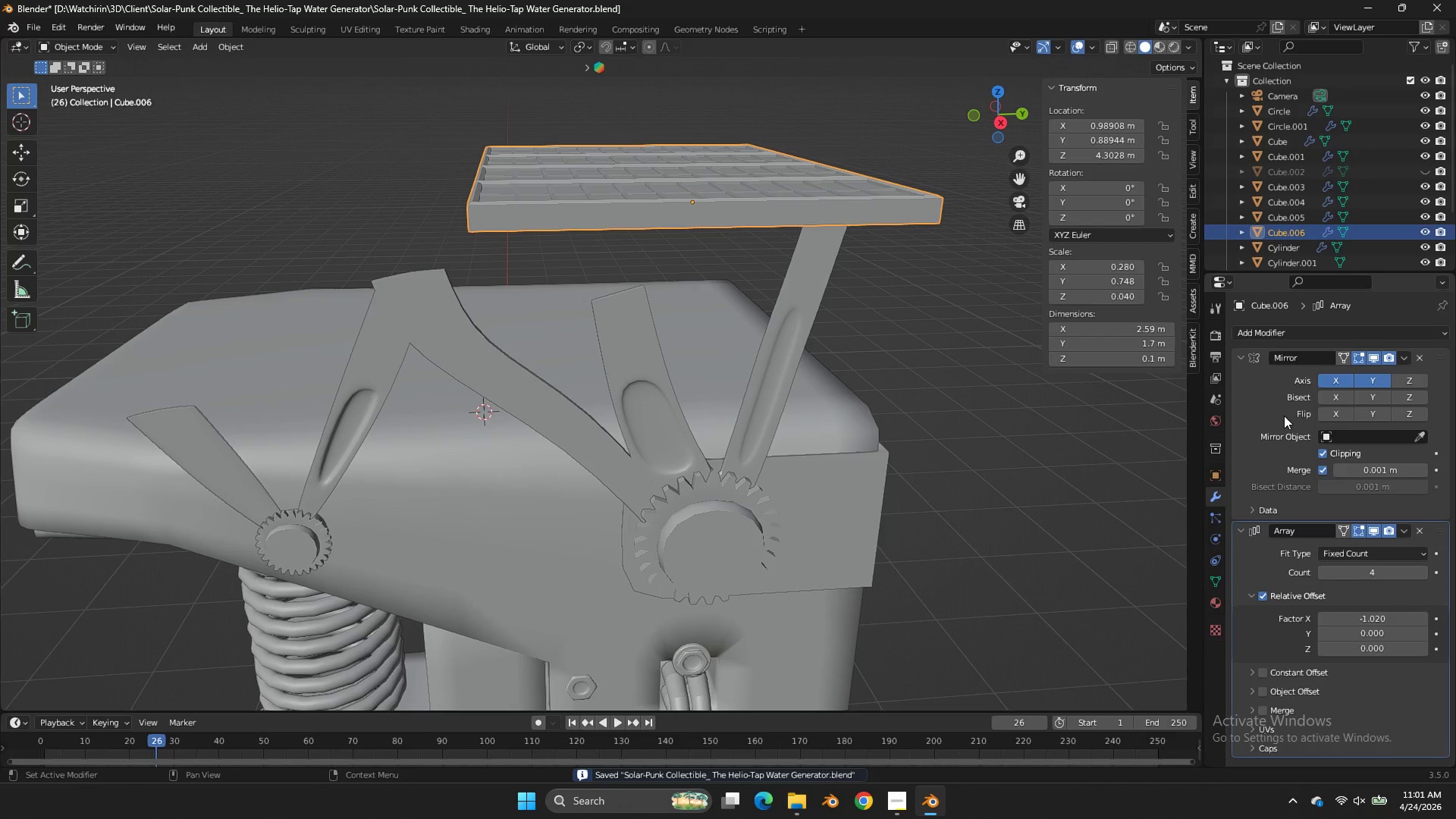 
key(Control+ControlLeft)
 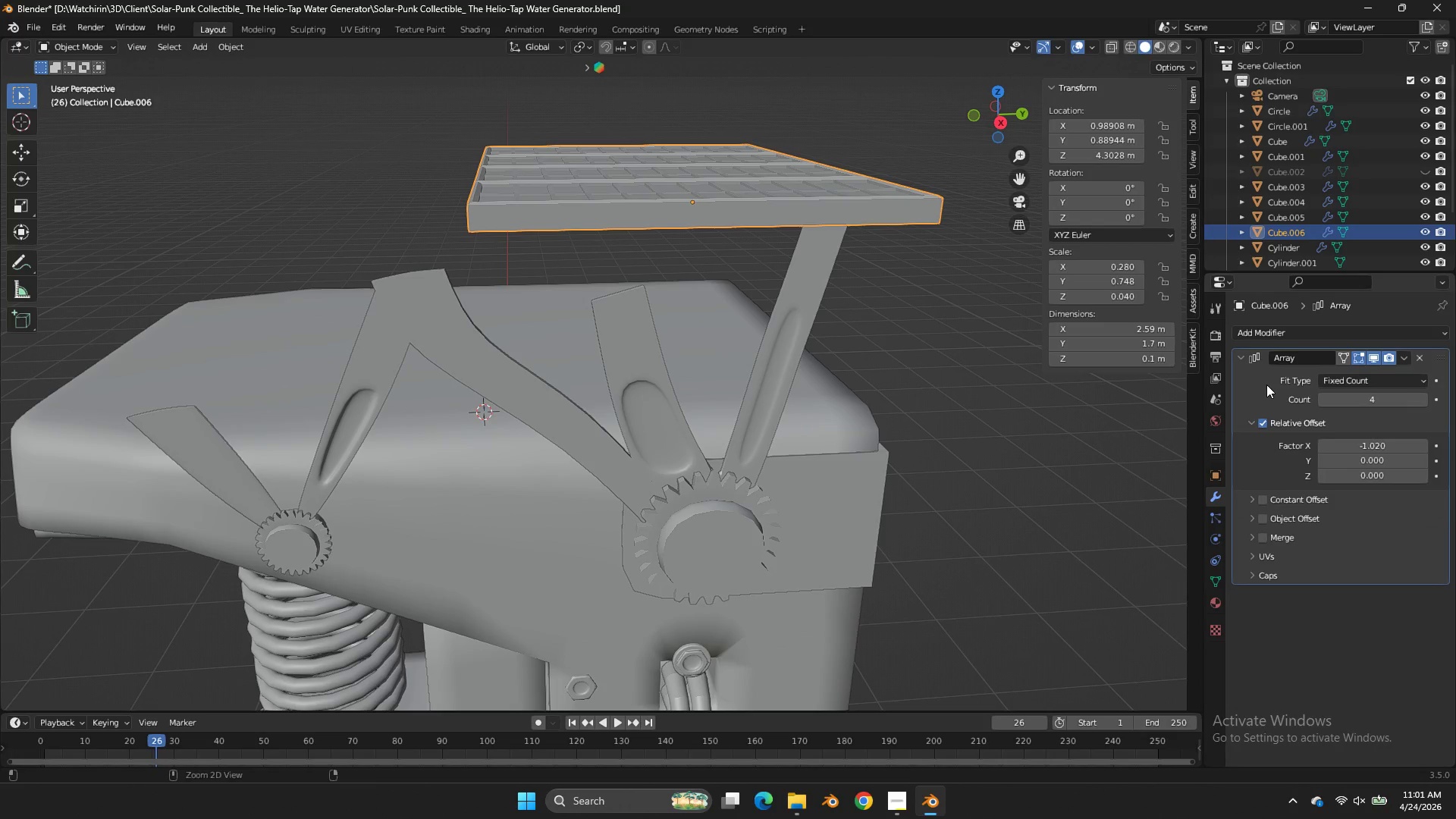 
key(Control+A)
 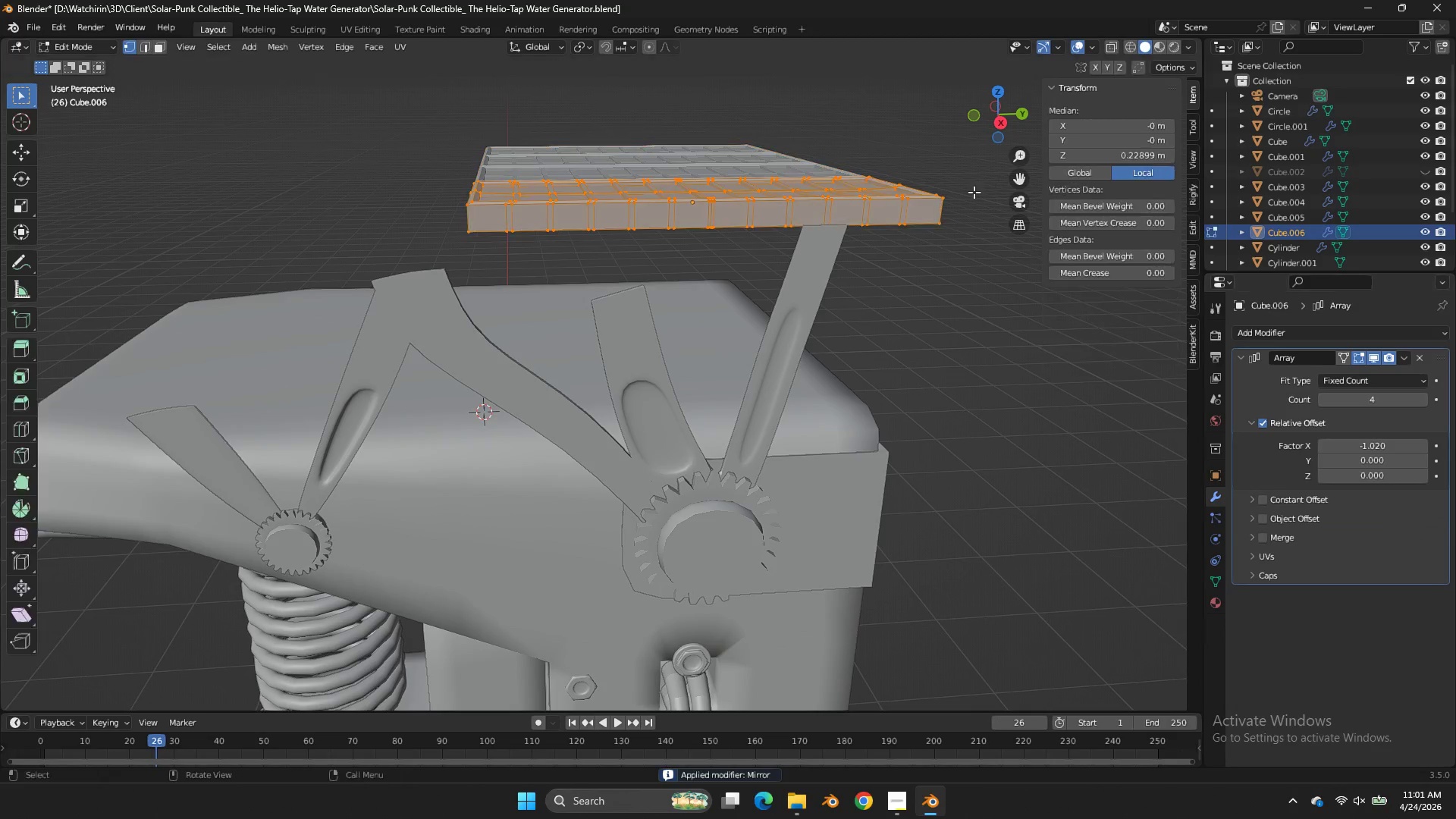 
key(Tab)
 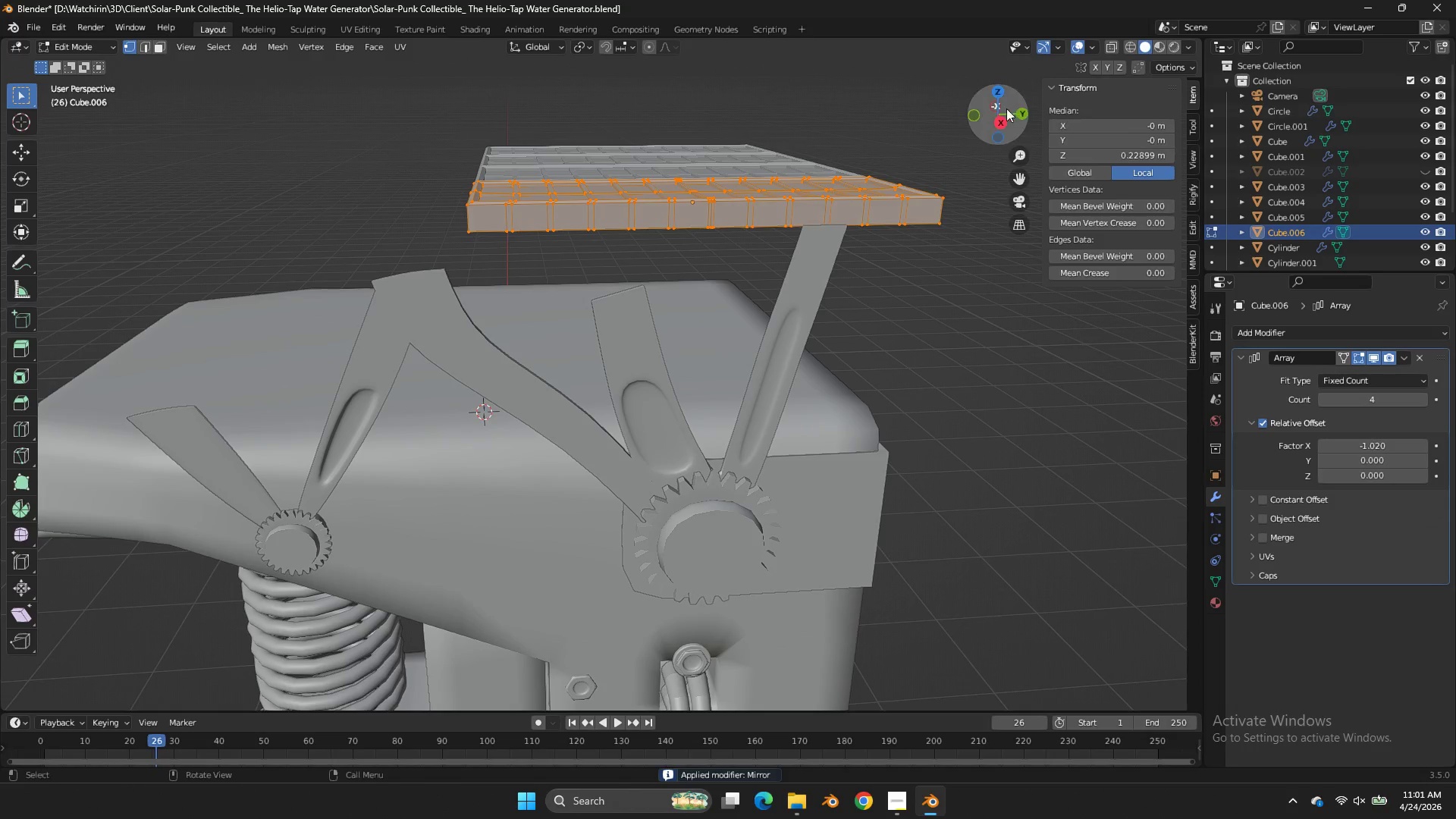 
left_click_drag(start_coordinate=[1003, 112], to_coordinate=[965, 153])
 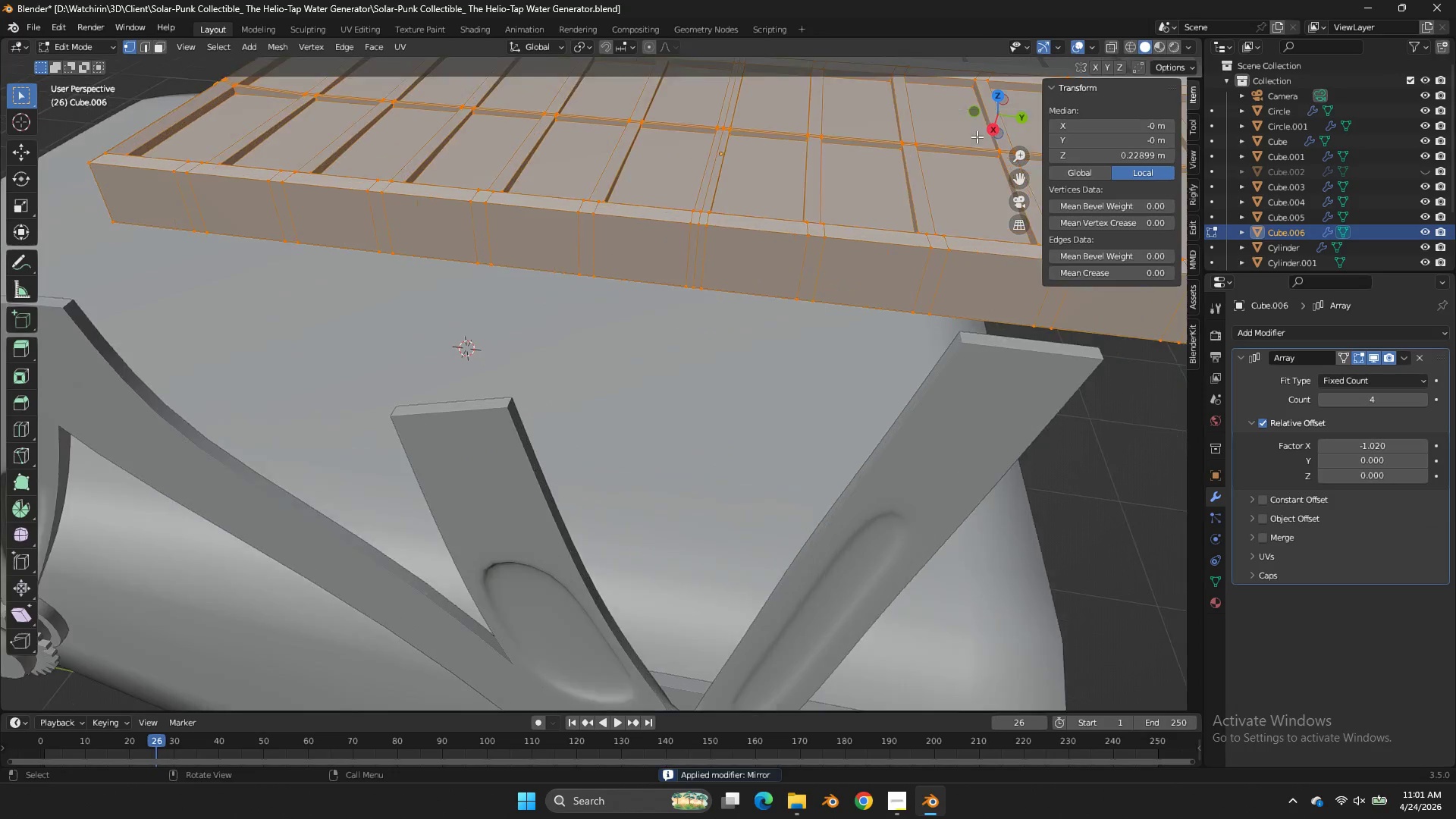 
scroll: coordinate [977, 136], scroll_direction: up, amount: 3.0
 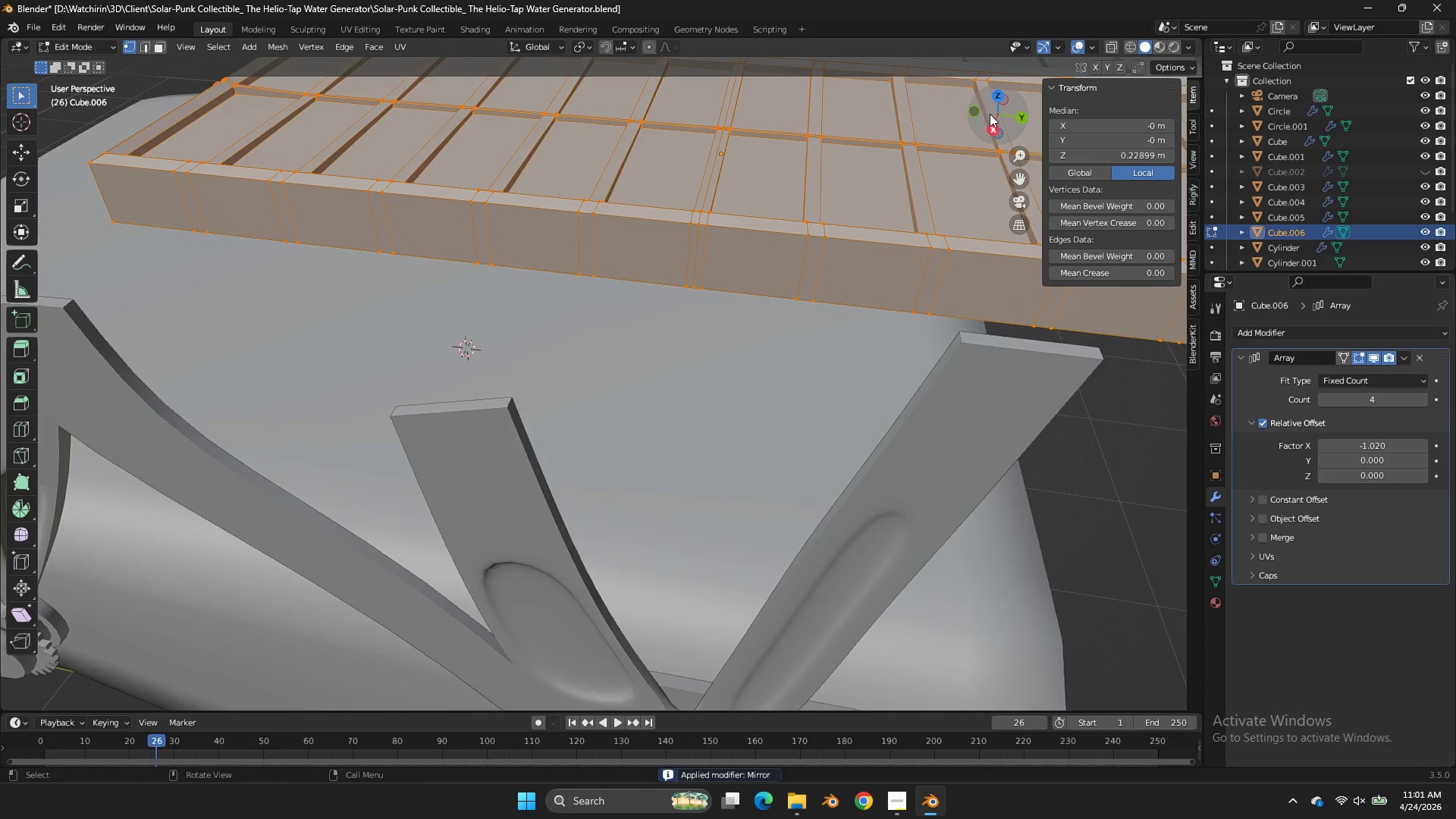 
left_click_drag(start_coordinate=[987, 114], to_coordinate=[878, 124])
 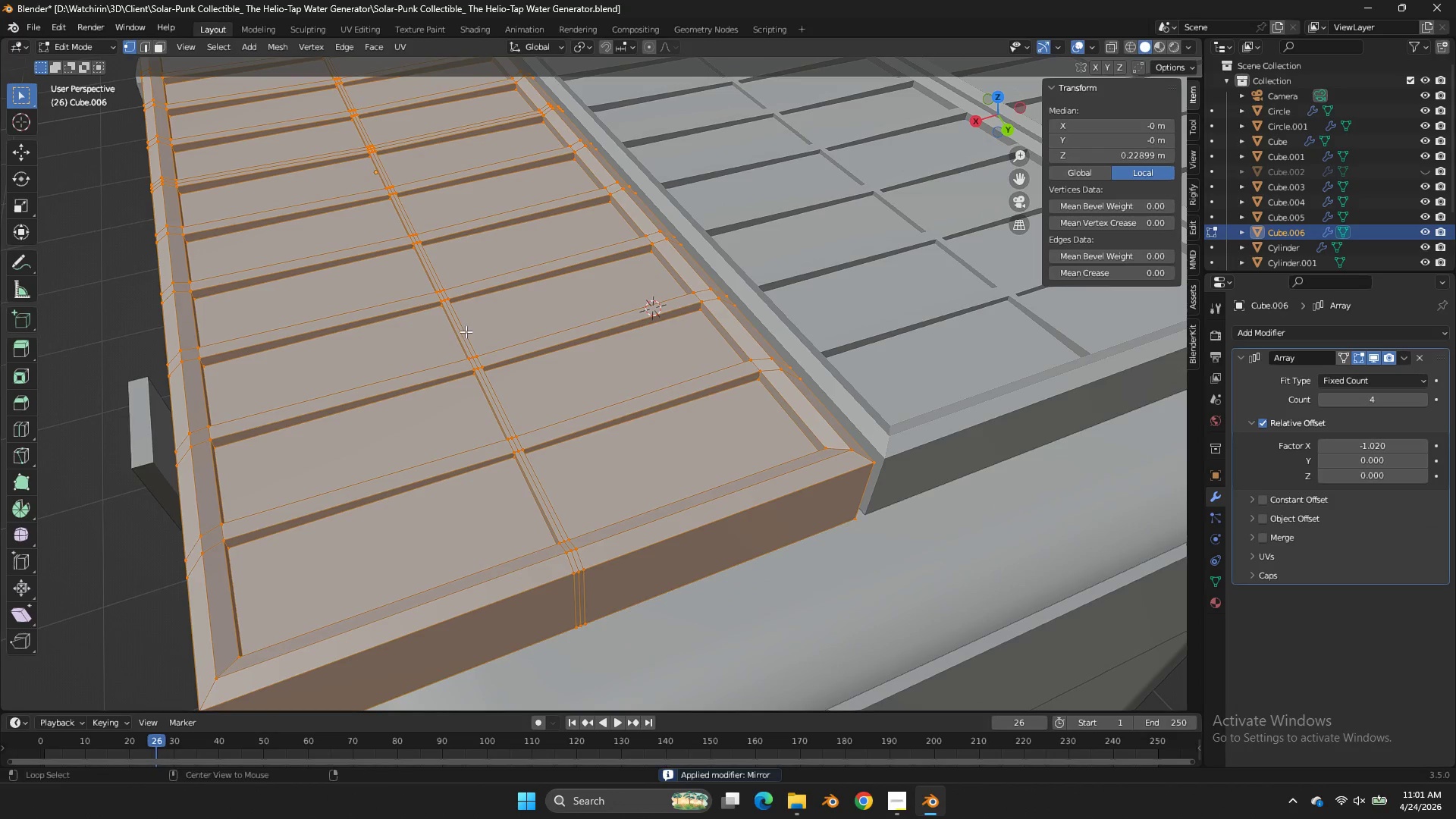 
hold_key(key=AltLeft, duration=2.88)
left_click([453, 315])
 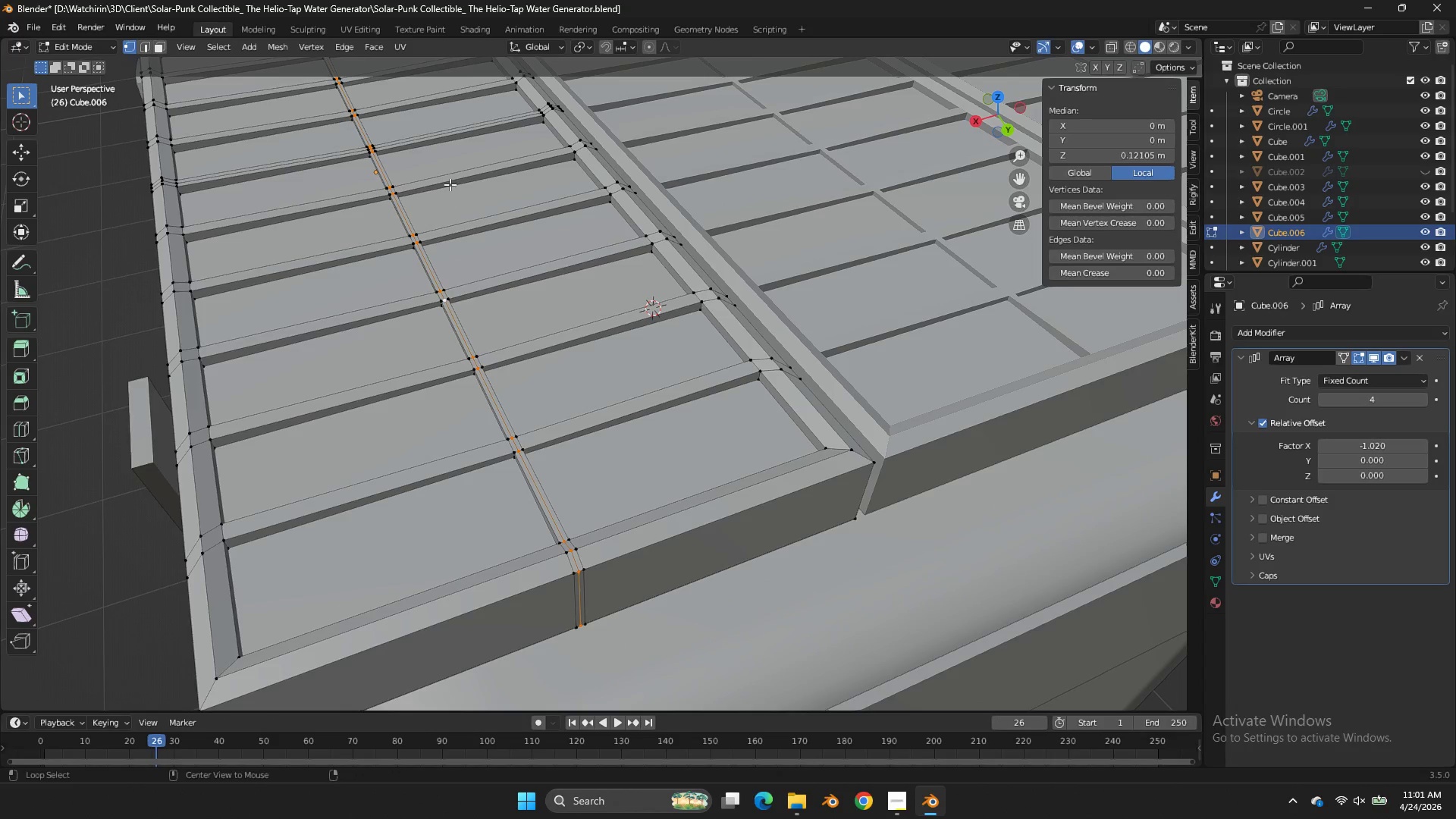 
hold_key(key=ShiftLeft, duration=0.91)
left_click([434, 133])
 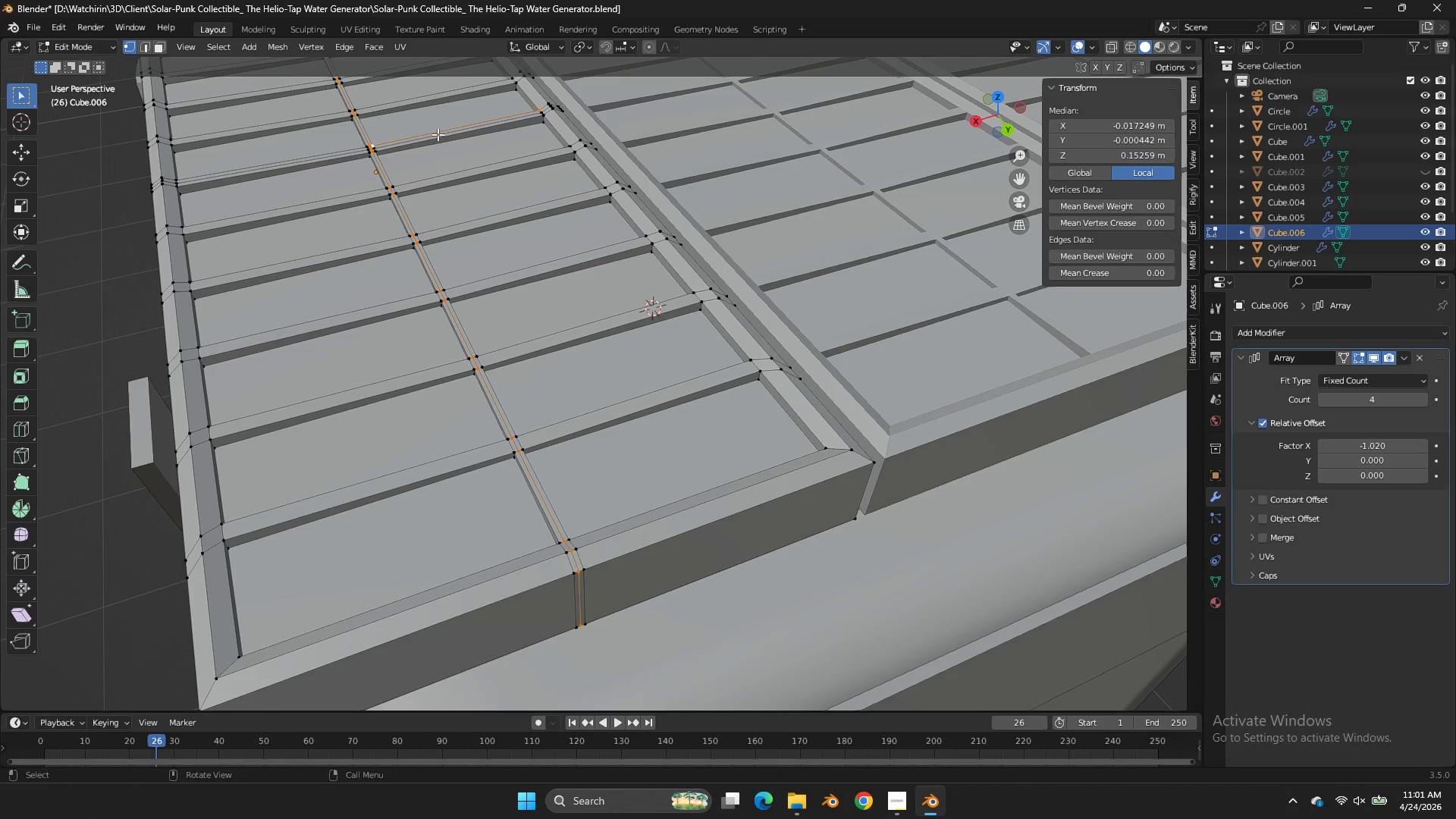 
key(Control+ControlLeft)
 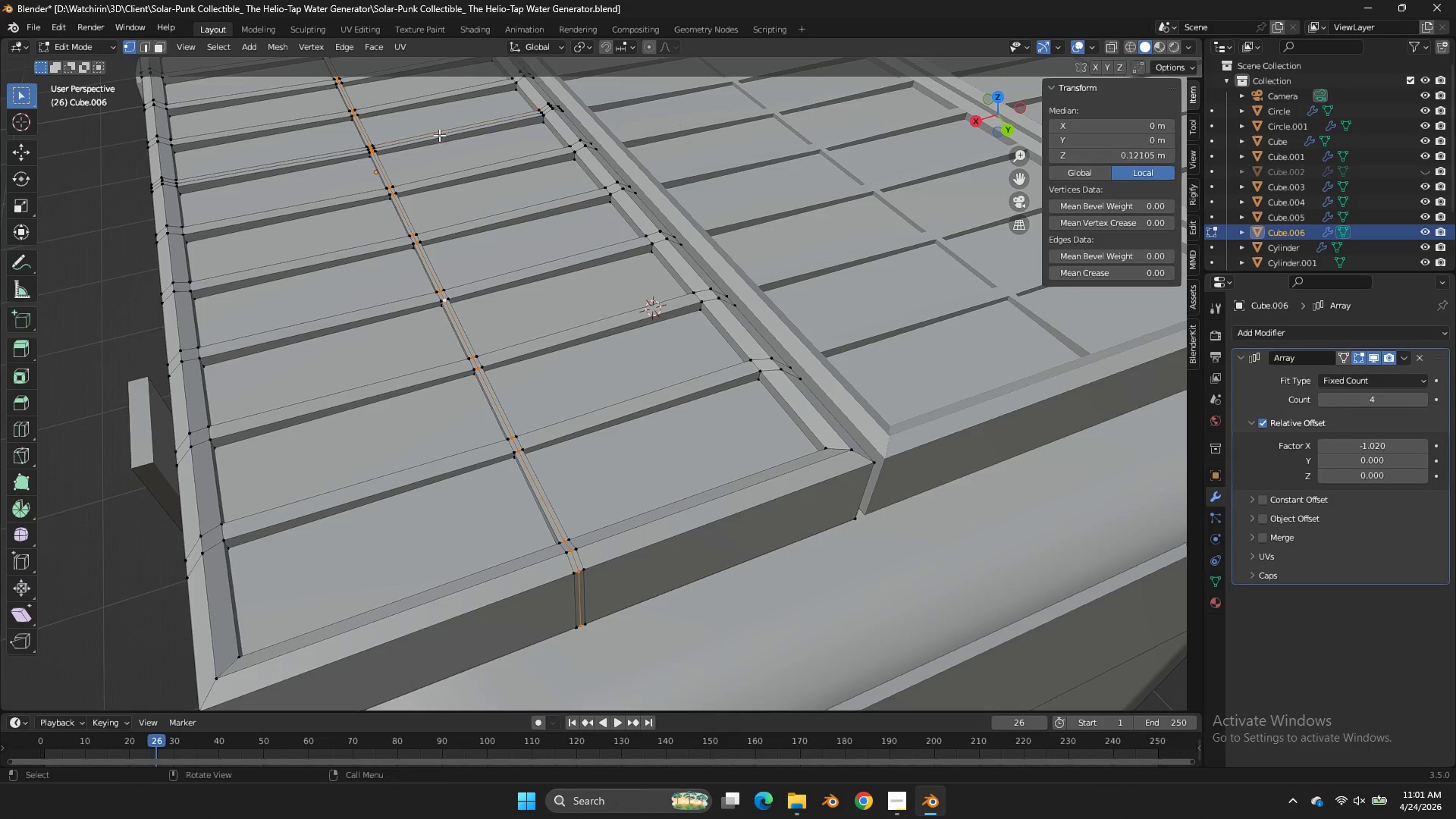 
key(Control+Z)
 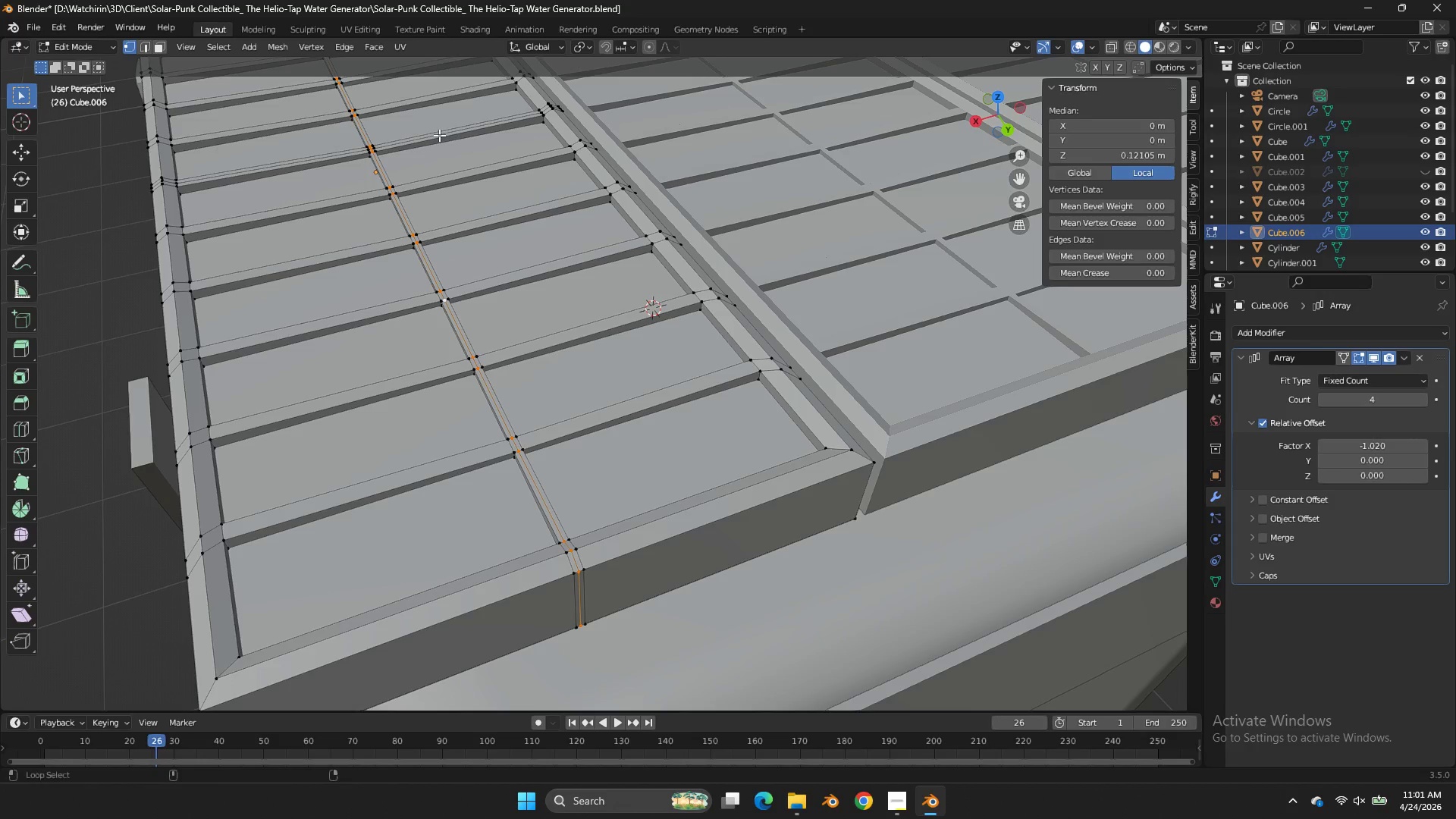 
hold_key(key=AltLeft, duration=0.55)
hold_key(key=ShiftLeft, duration=0.5)
left_click([439, 135])
 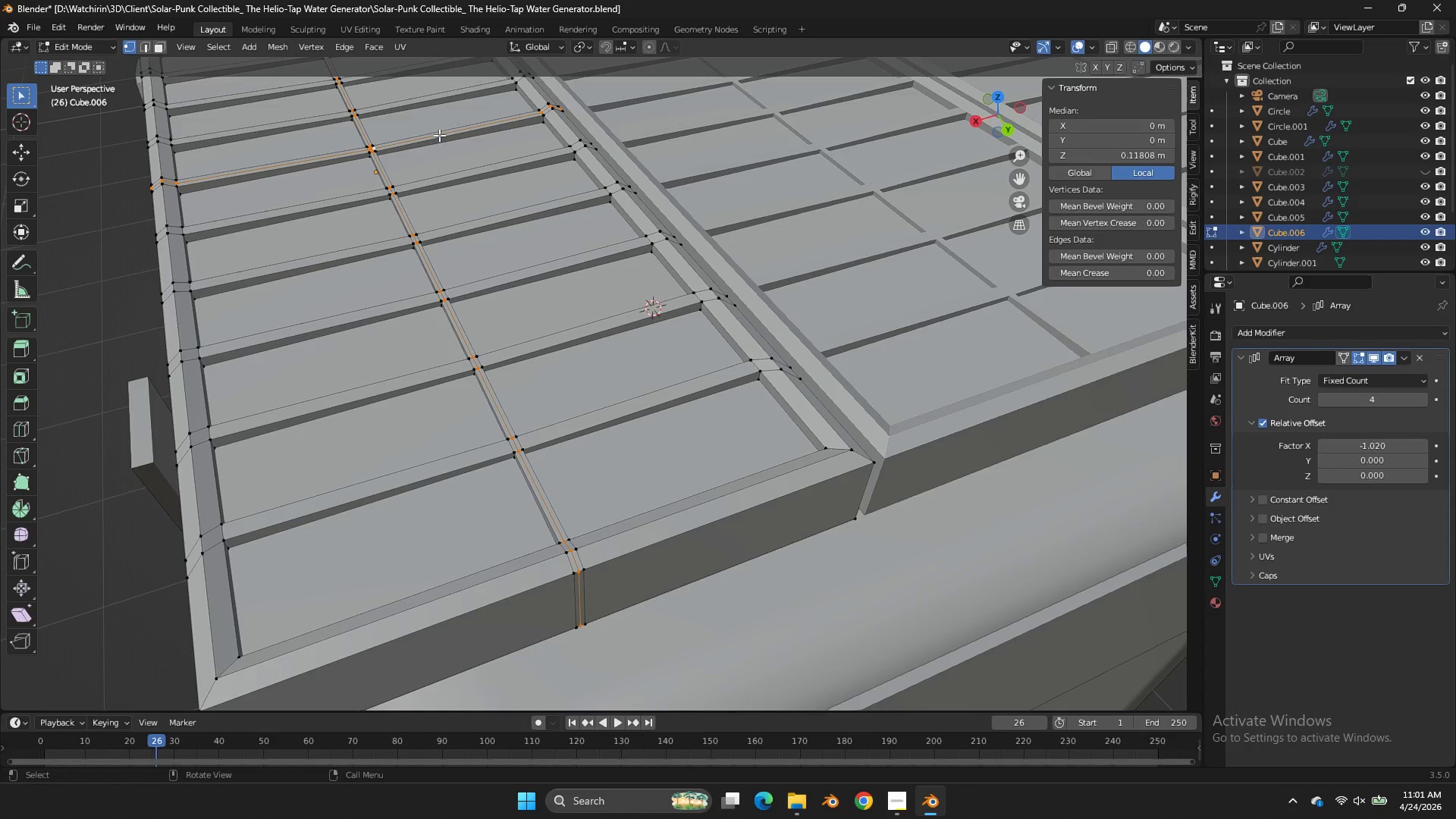 
key(X)
 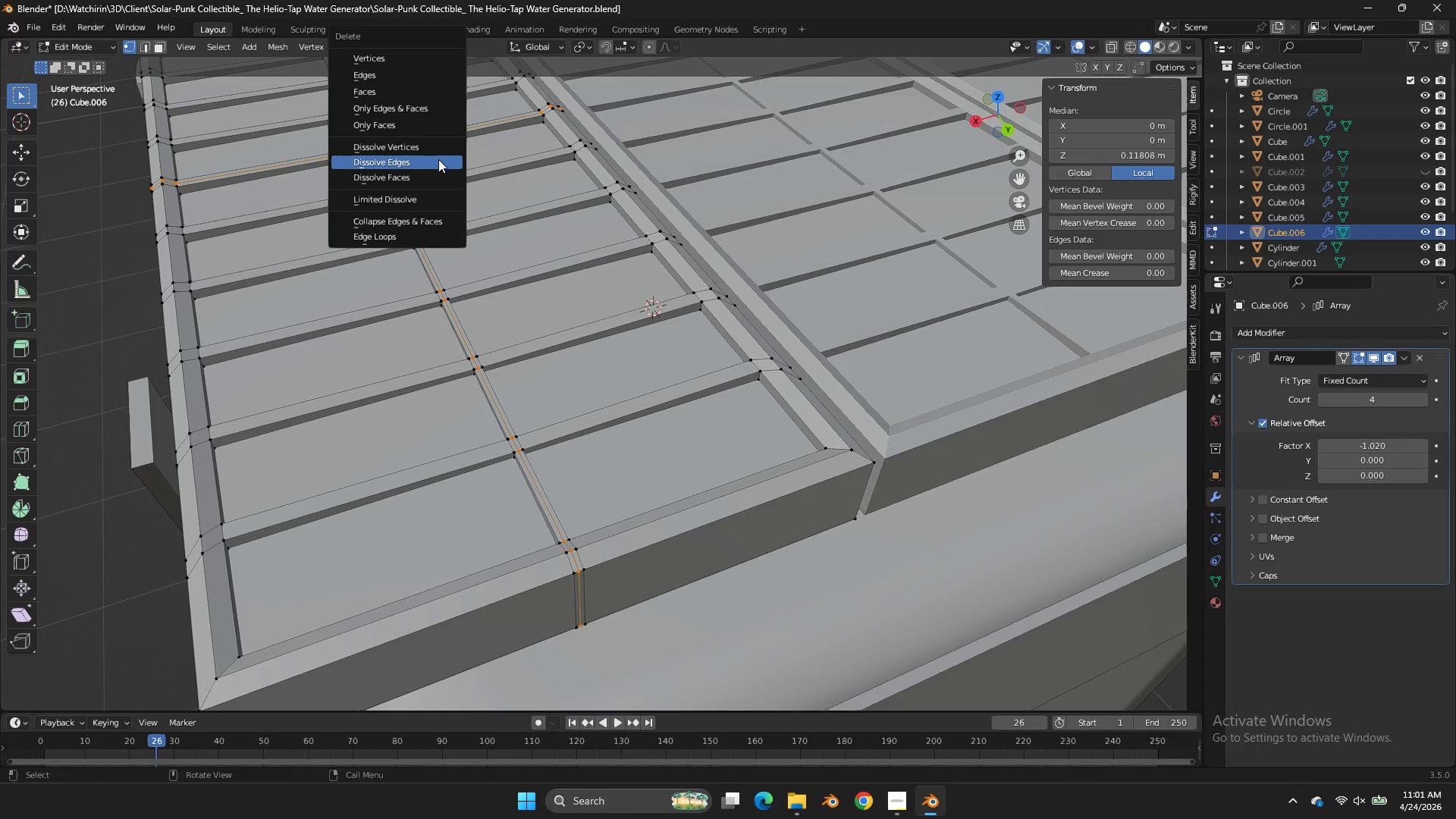 
left_click([438, 159])
 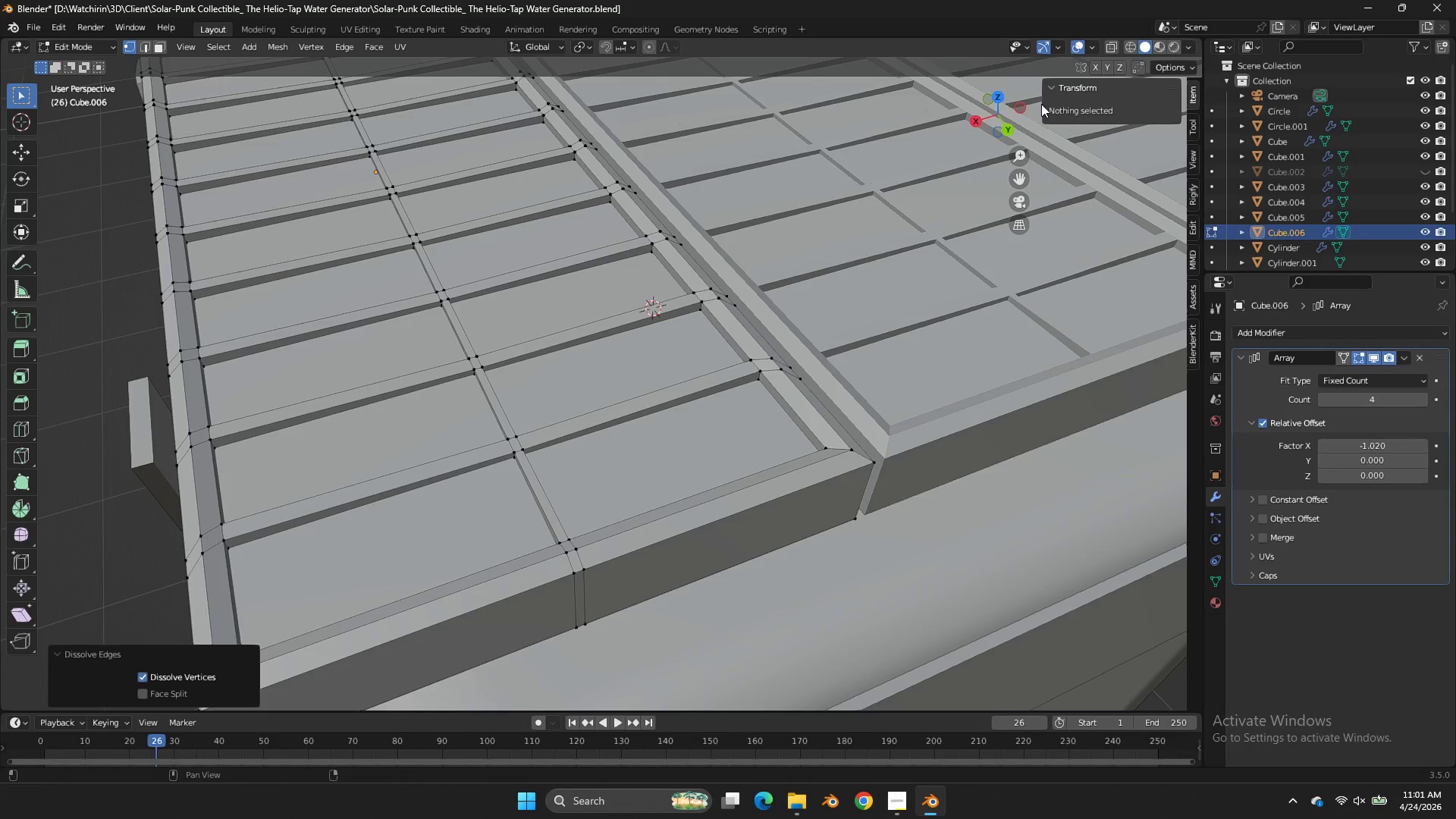 
left_click_drag(start_coordinate=[996, 105], to_coordinate=[1079, 91])
 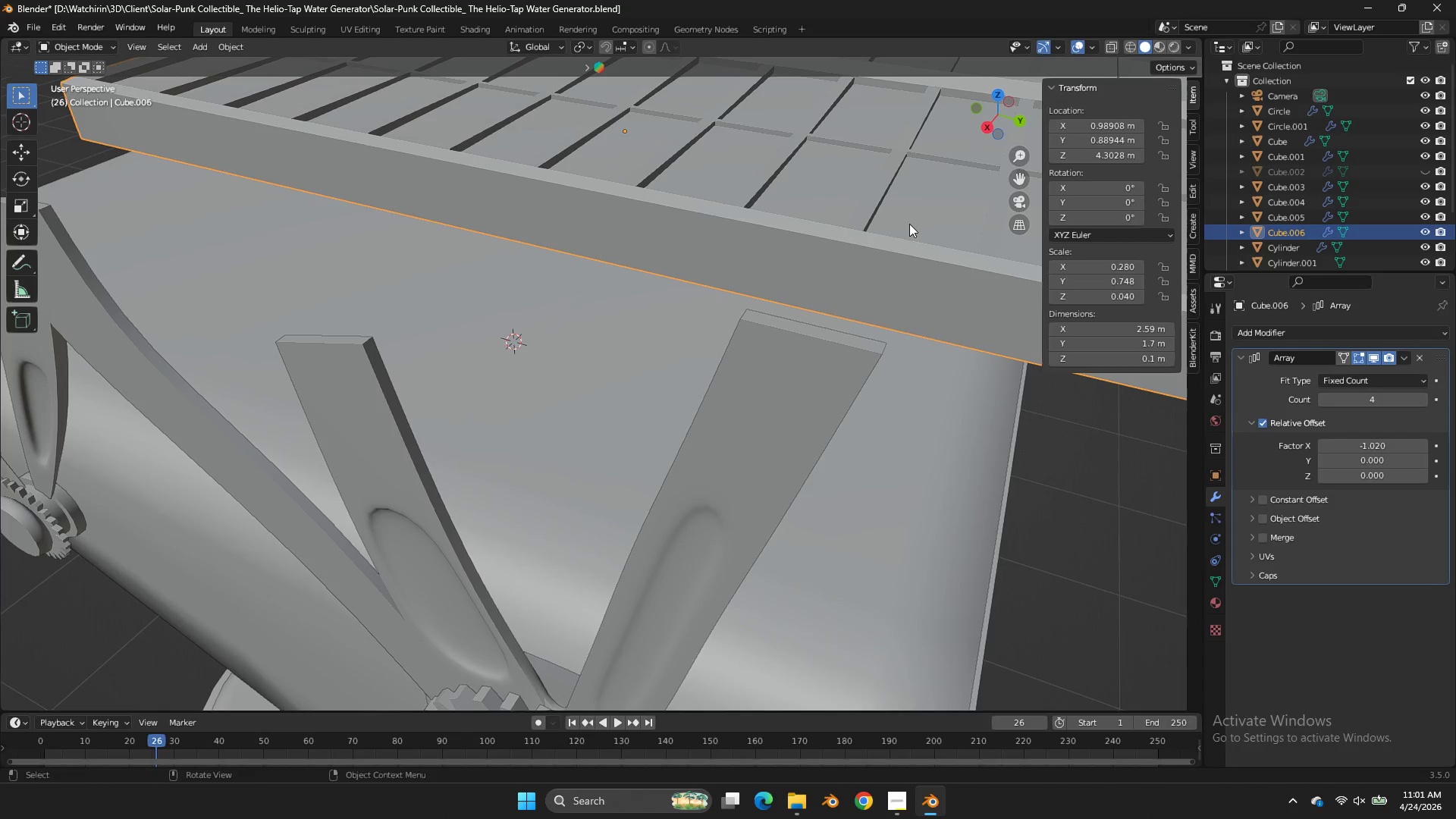 
key(Tab)
 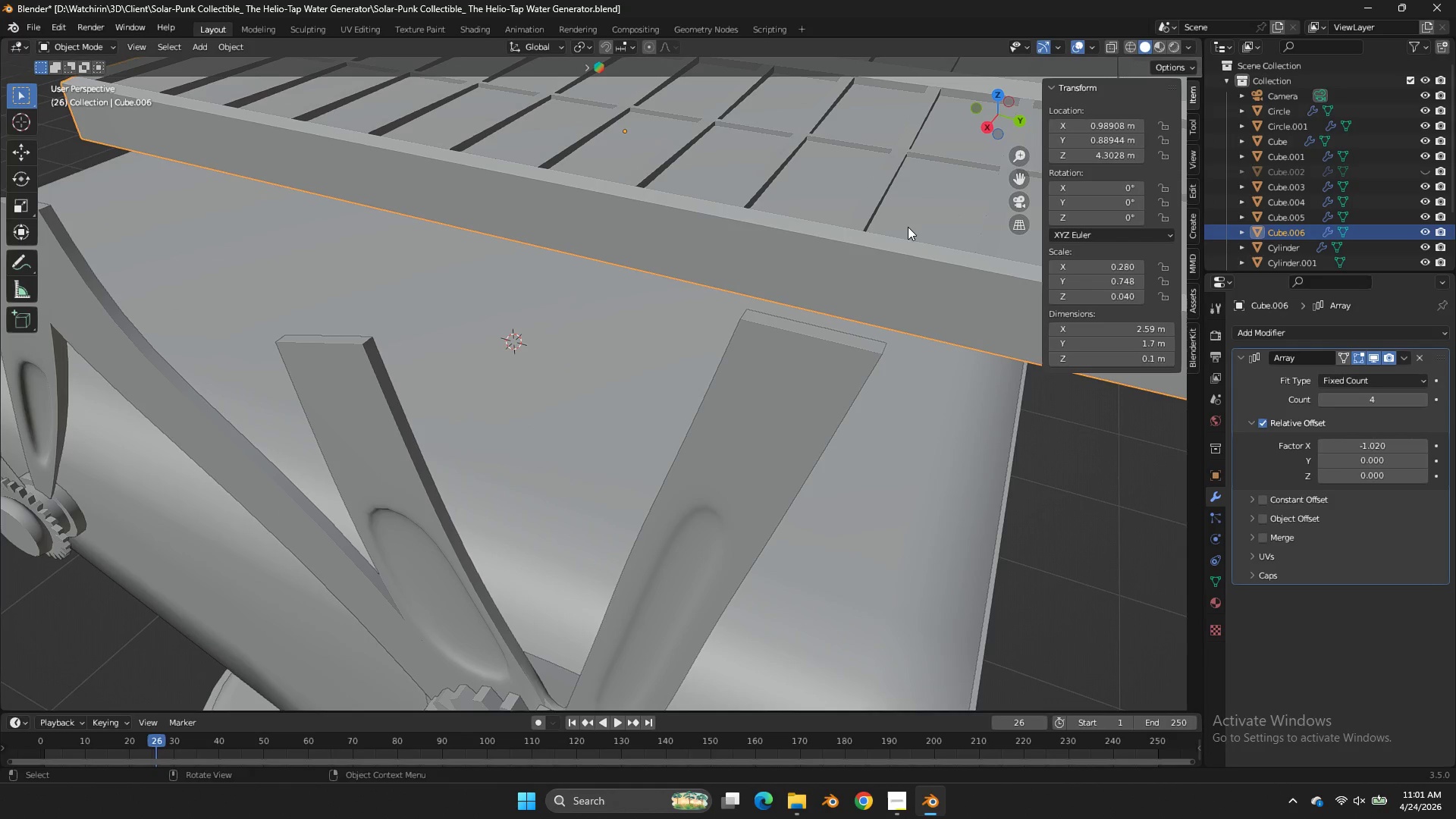 
key(Tab)
 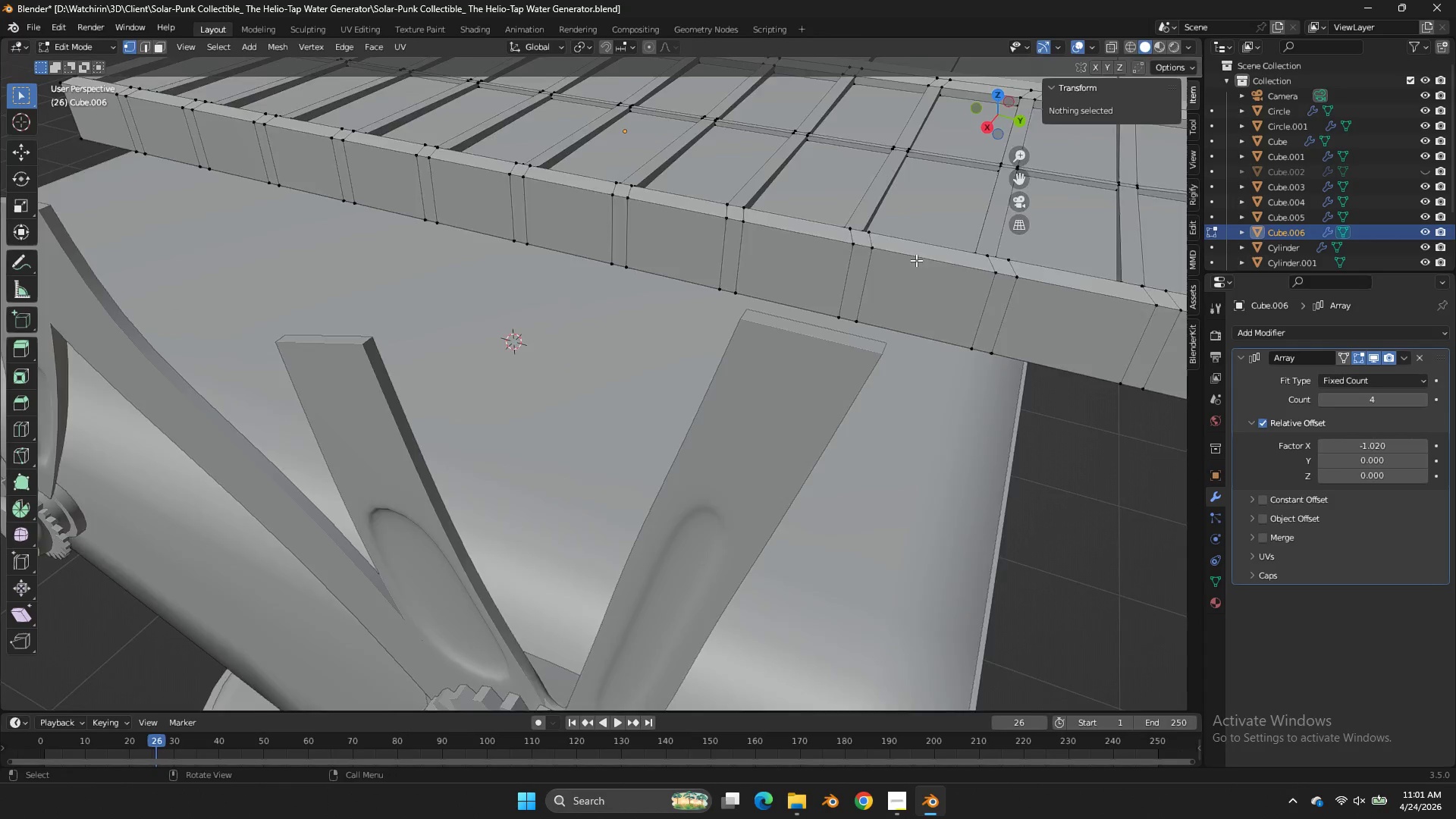 
scroll: coordinate [916, 262], scroll_direction: down, amount: 2.0
 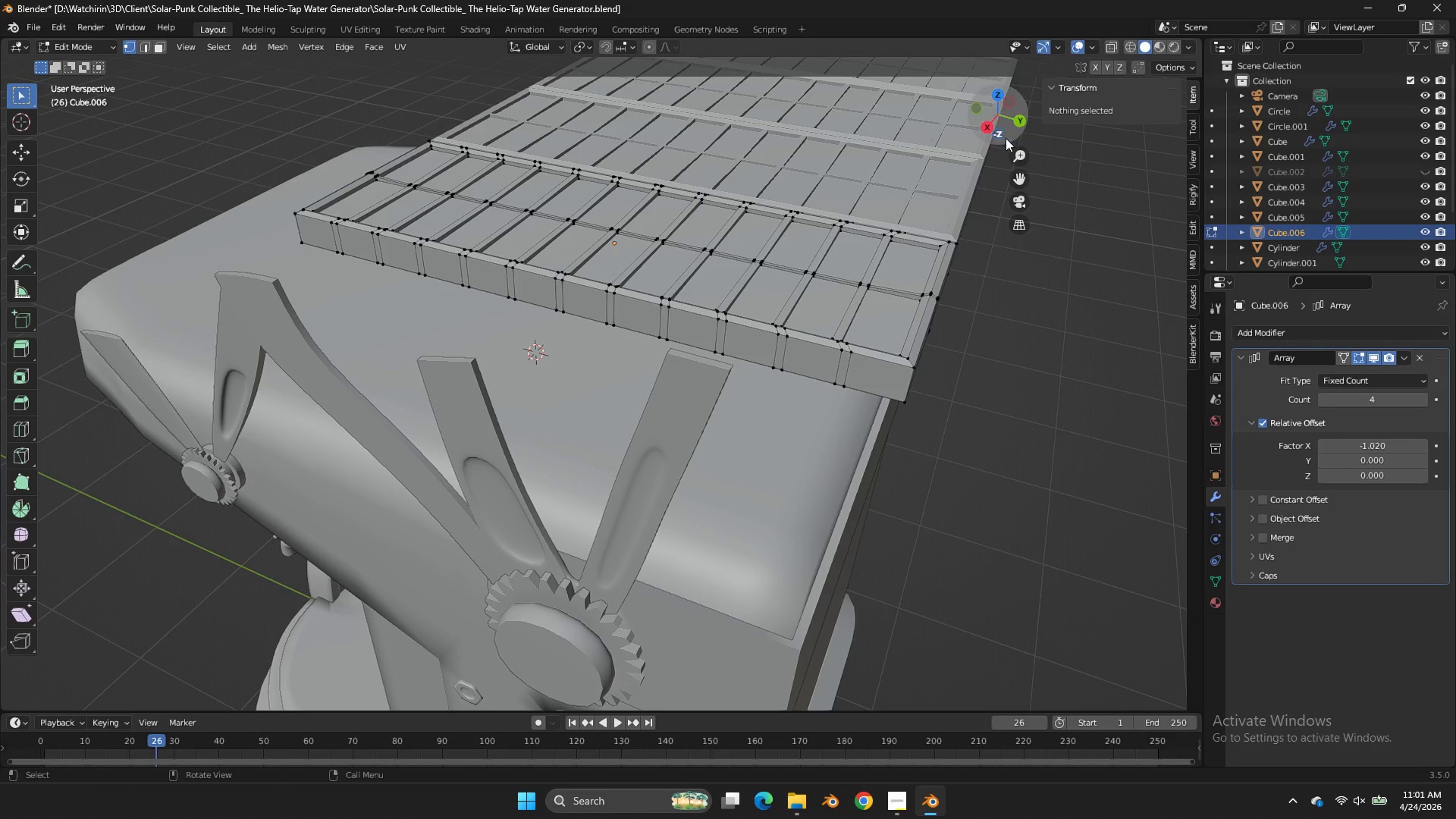 
left_click([987, 126])
 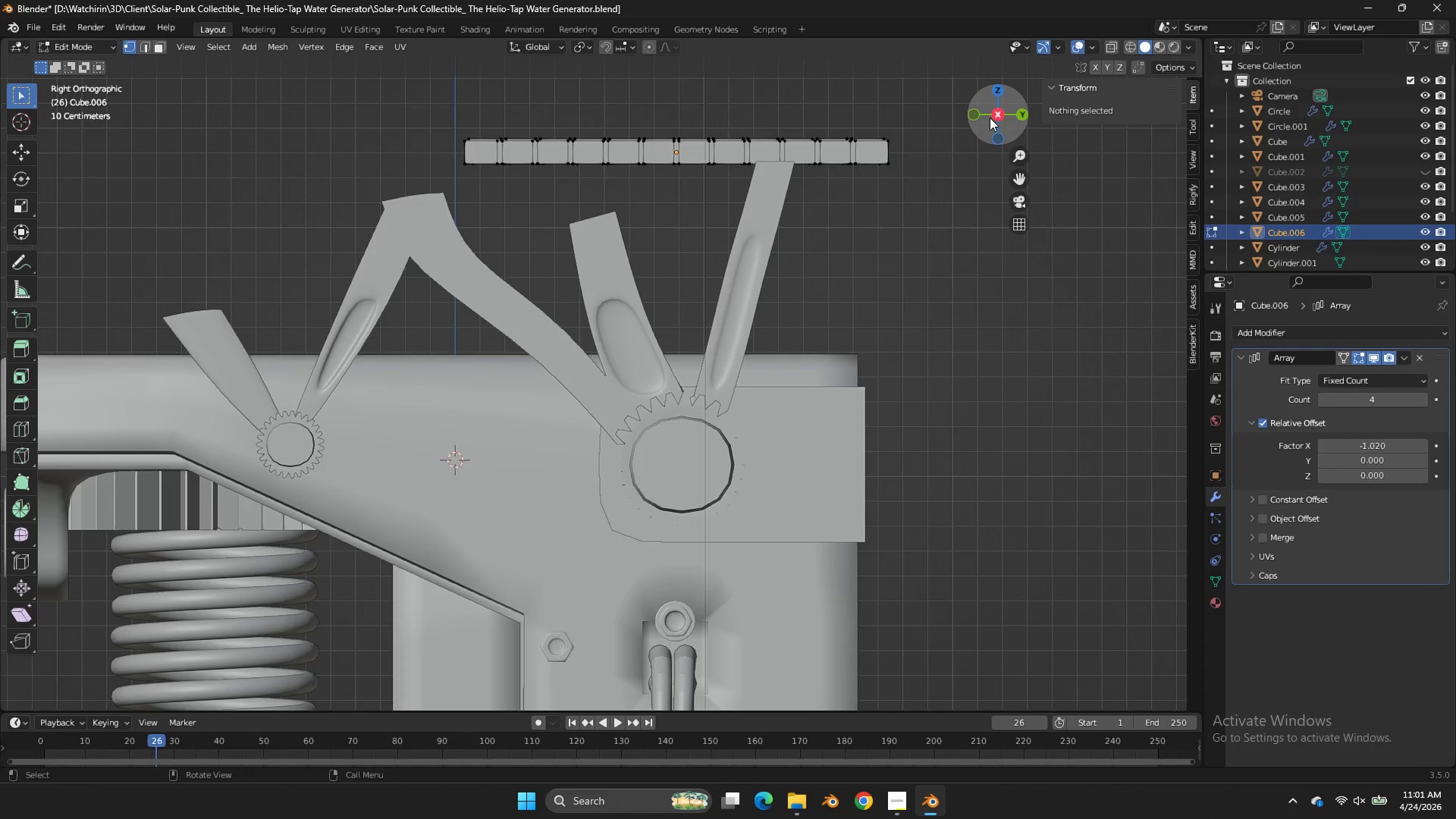 
left_click_drag(start_coordinate=[990, 118], to_coordinate=[966, 176])
 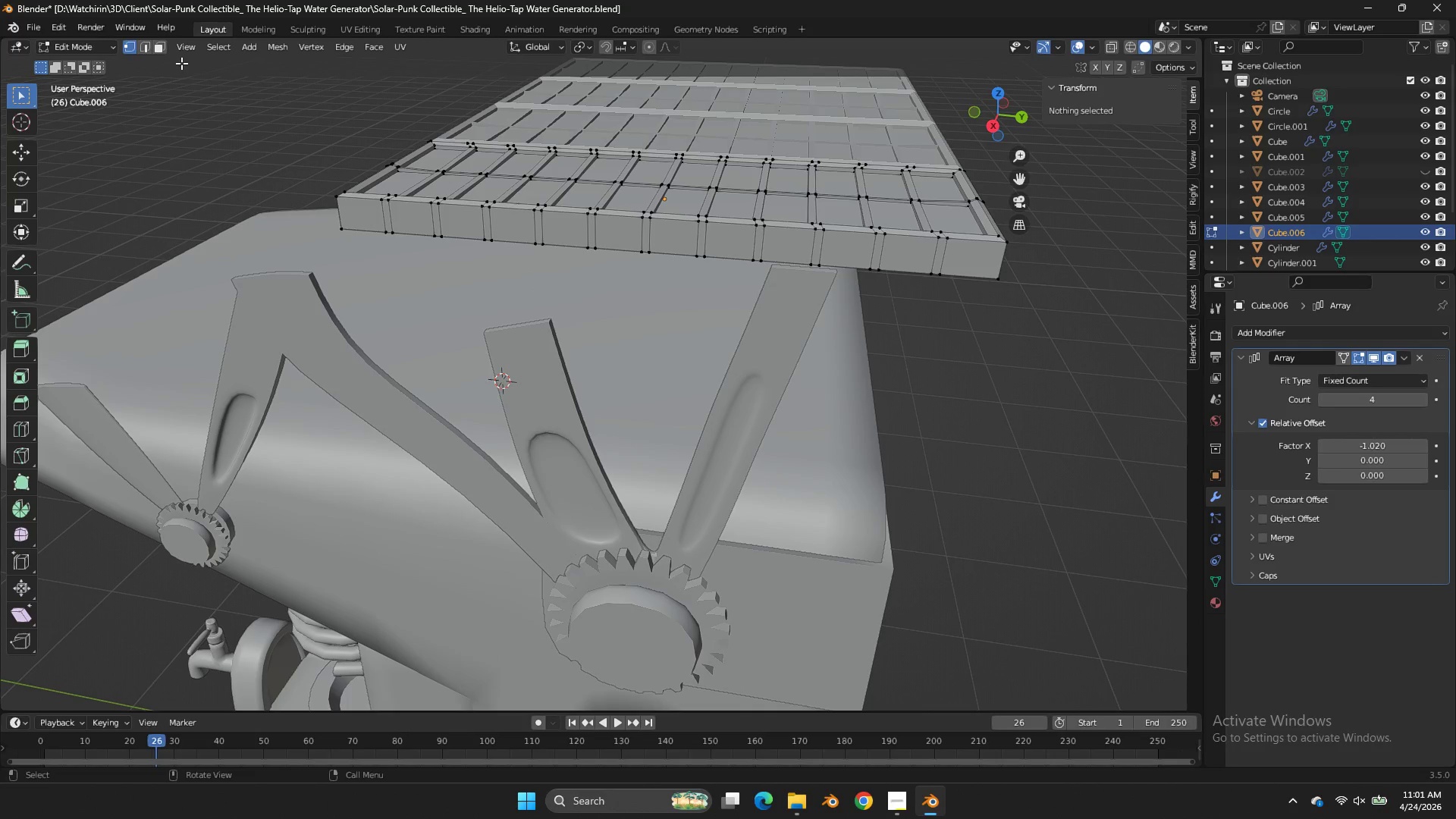 
left_click([170, 47])
 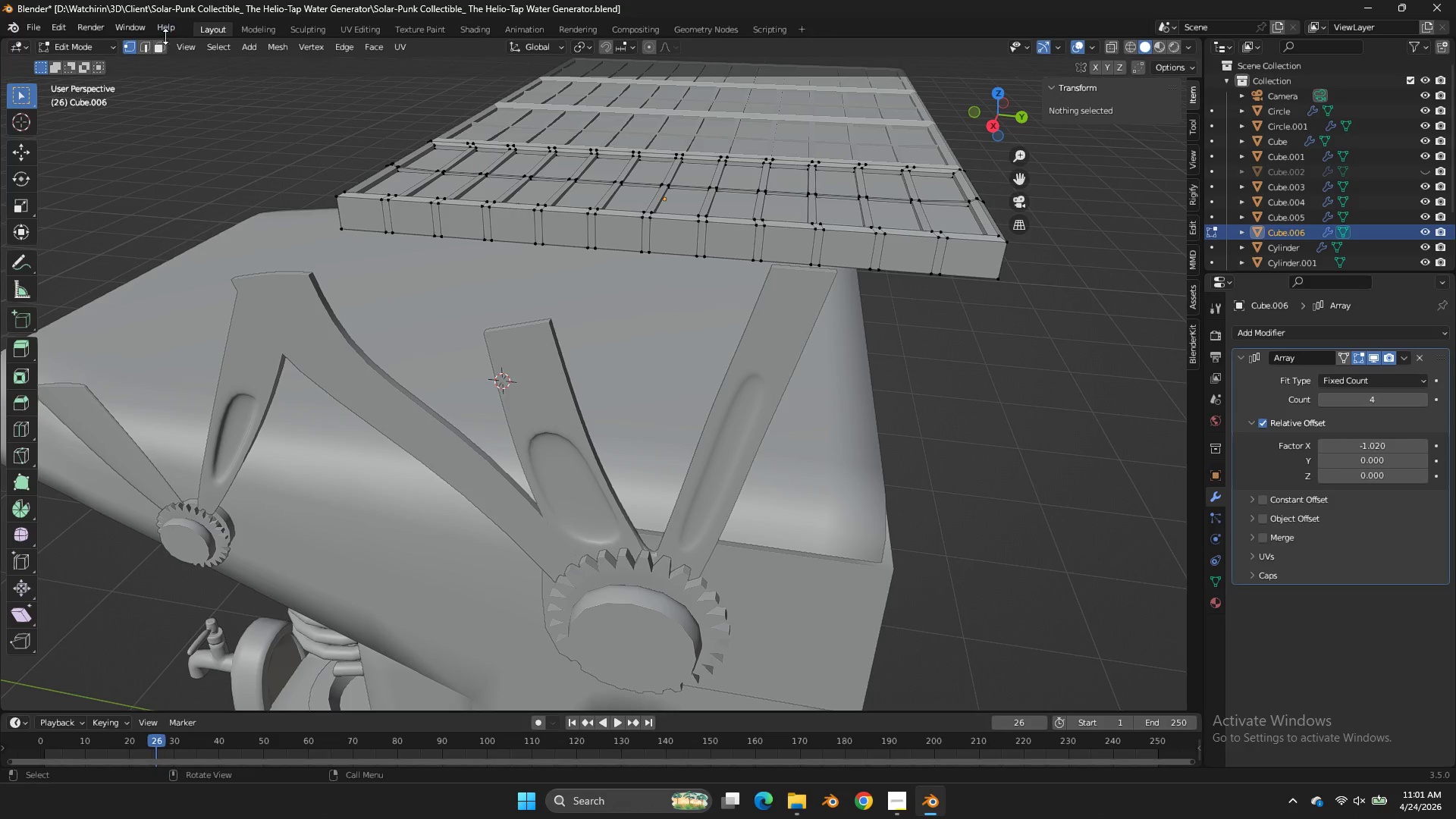 
left_click([163, 42])
 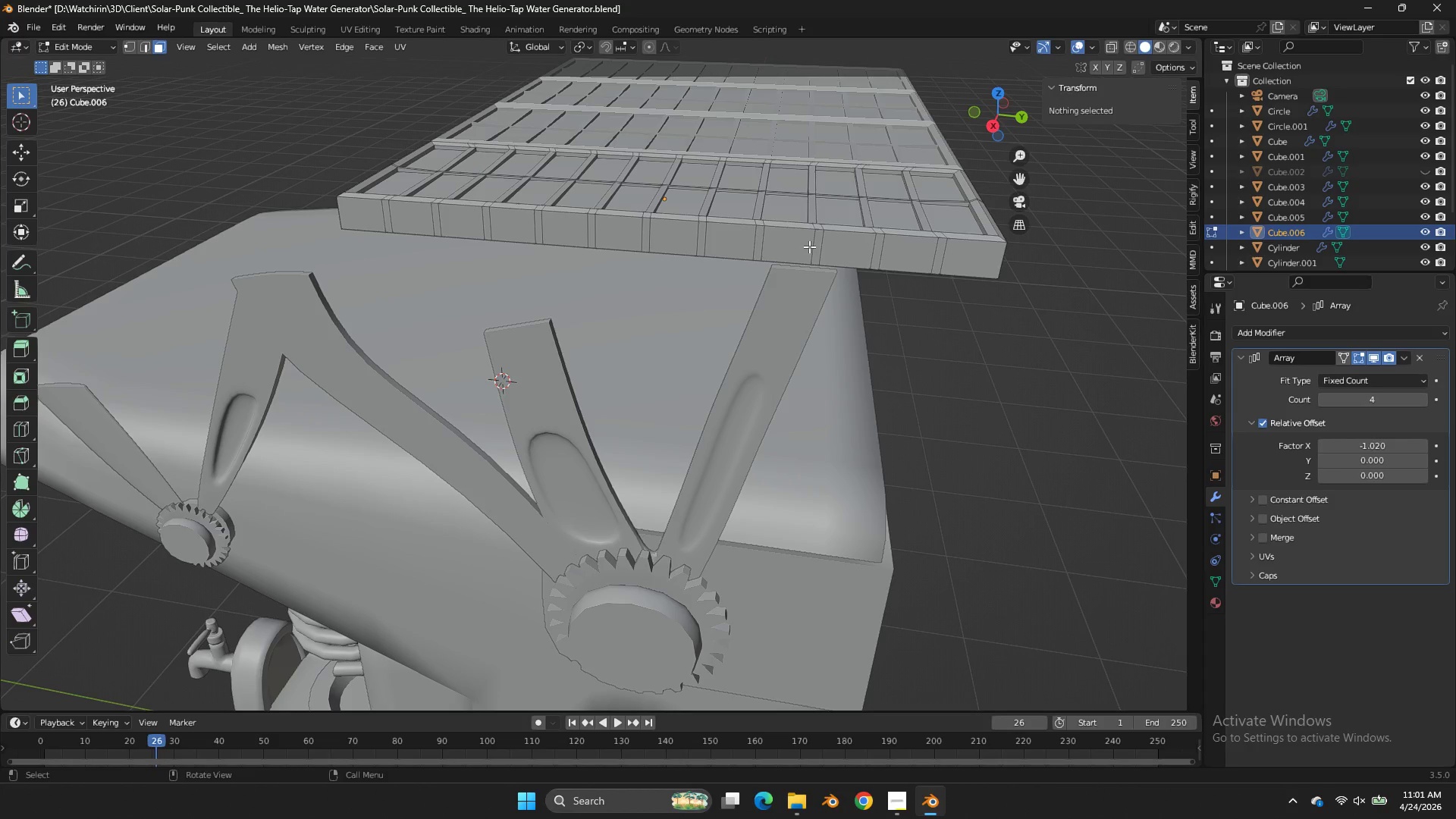 
left_click([799, 246])
 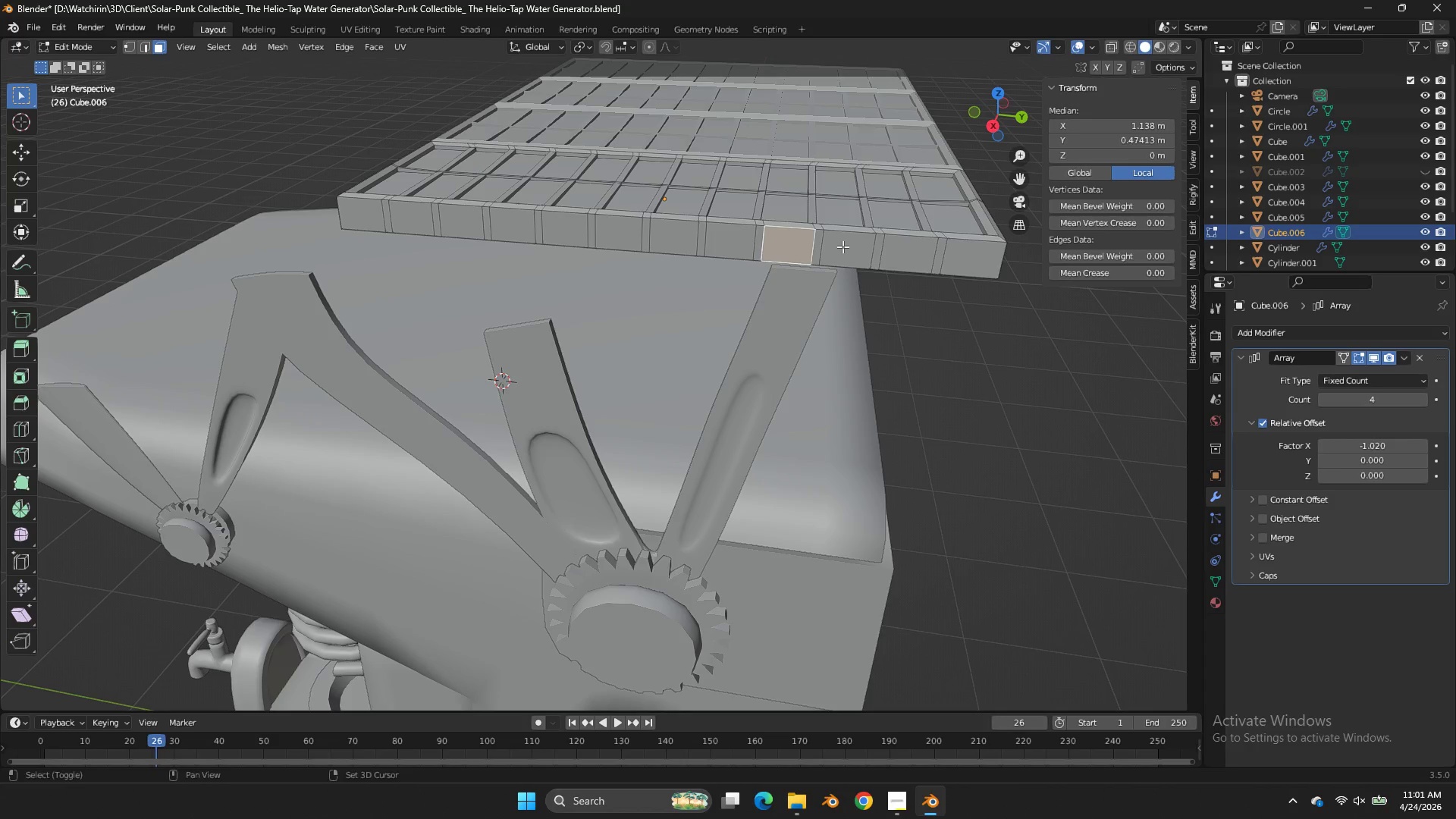 
hold_key(key=ShiftLeft, duration=0.36)
double_click([843, 246])
 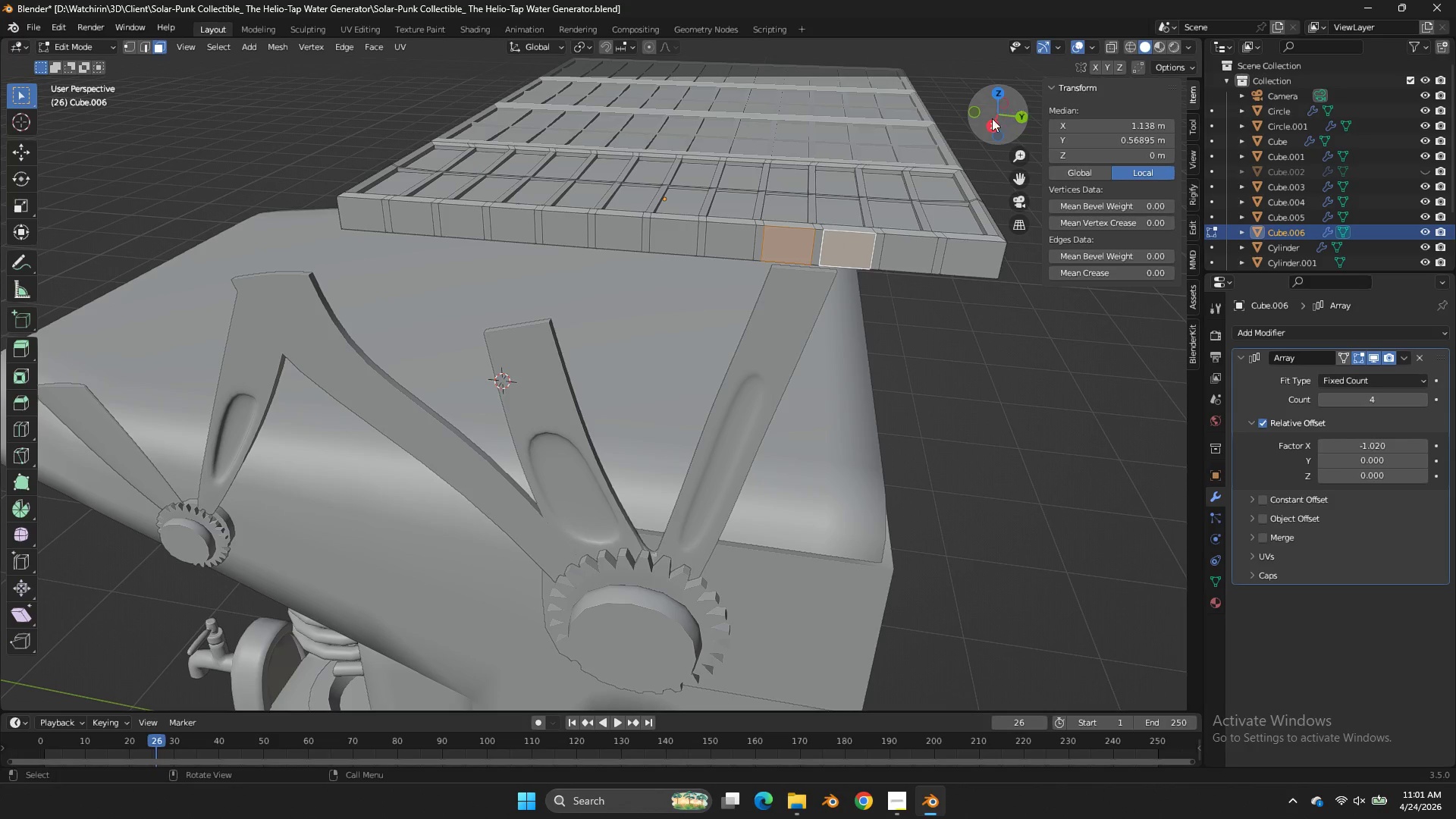 
left_click([992, 118])
 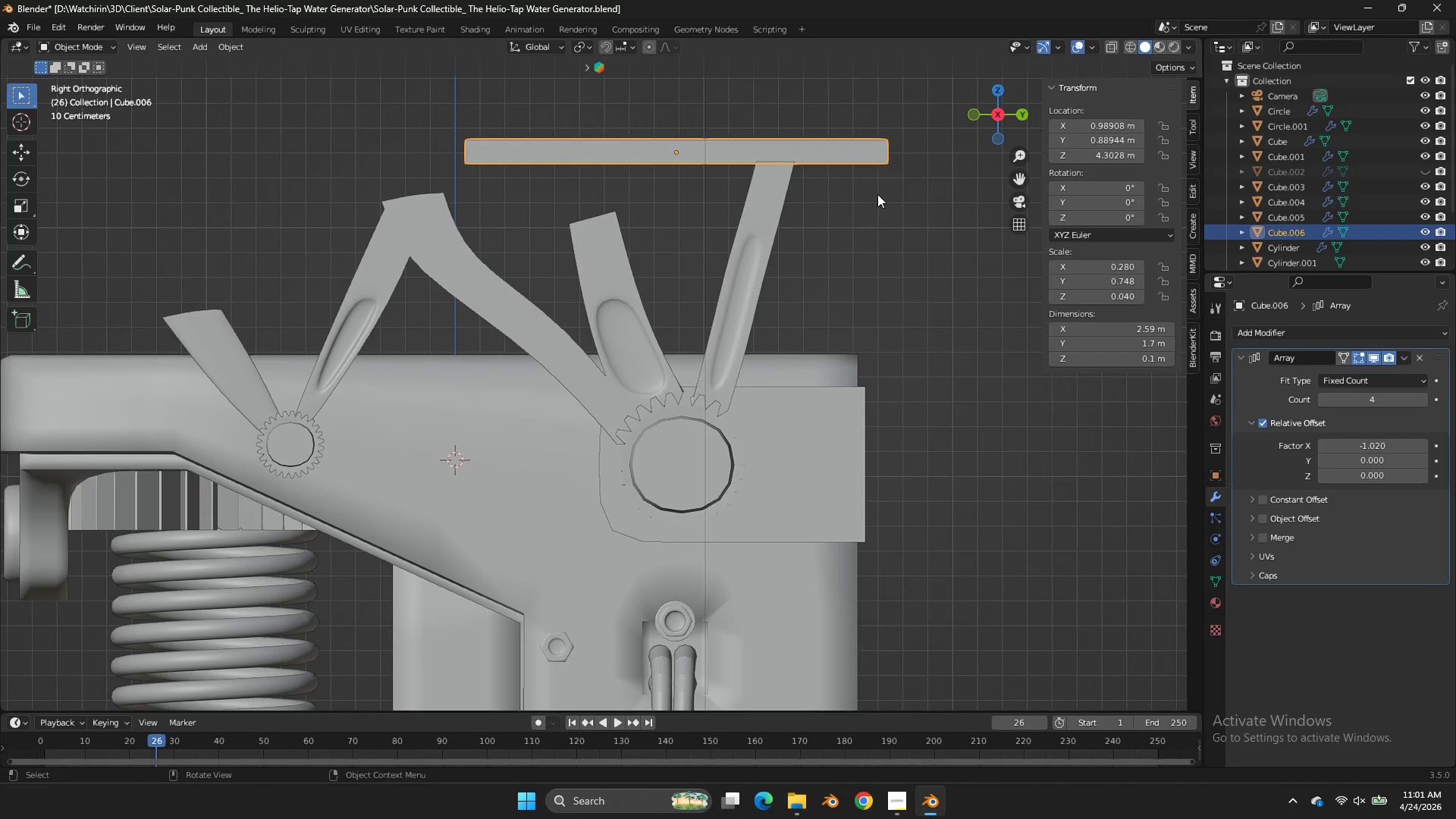 
key(Tab)
 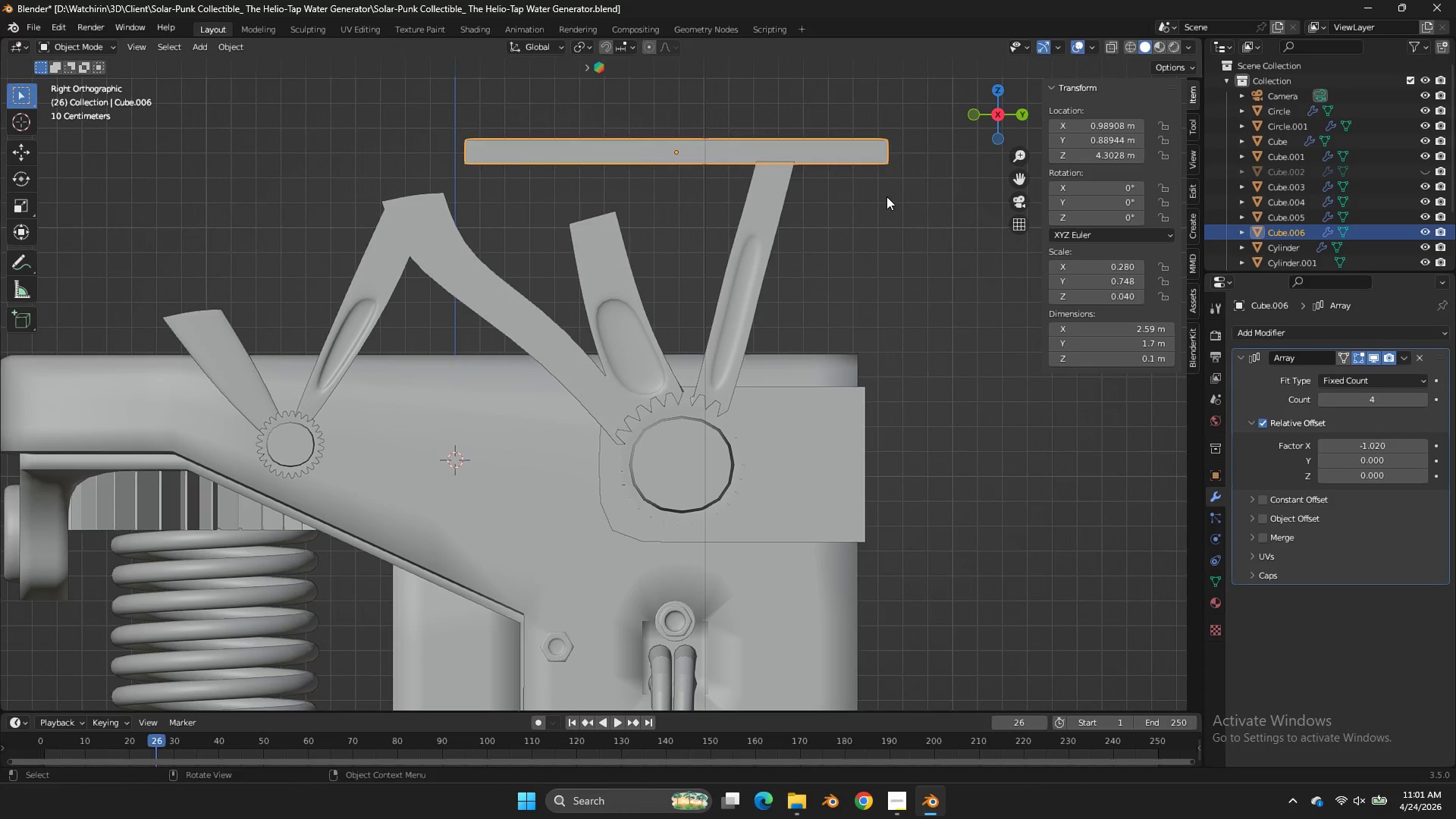 
key(R)
 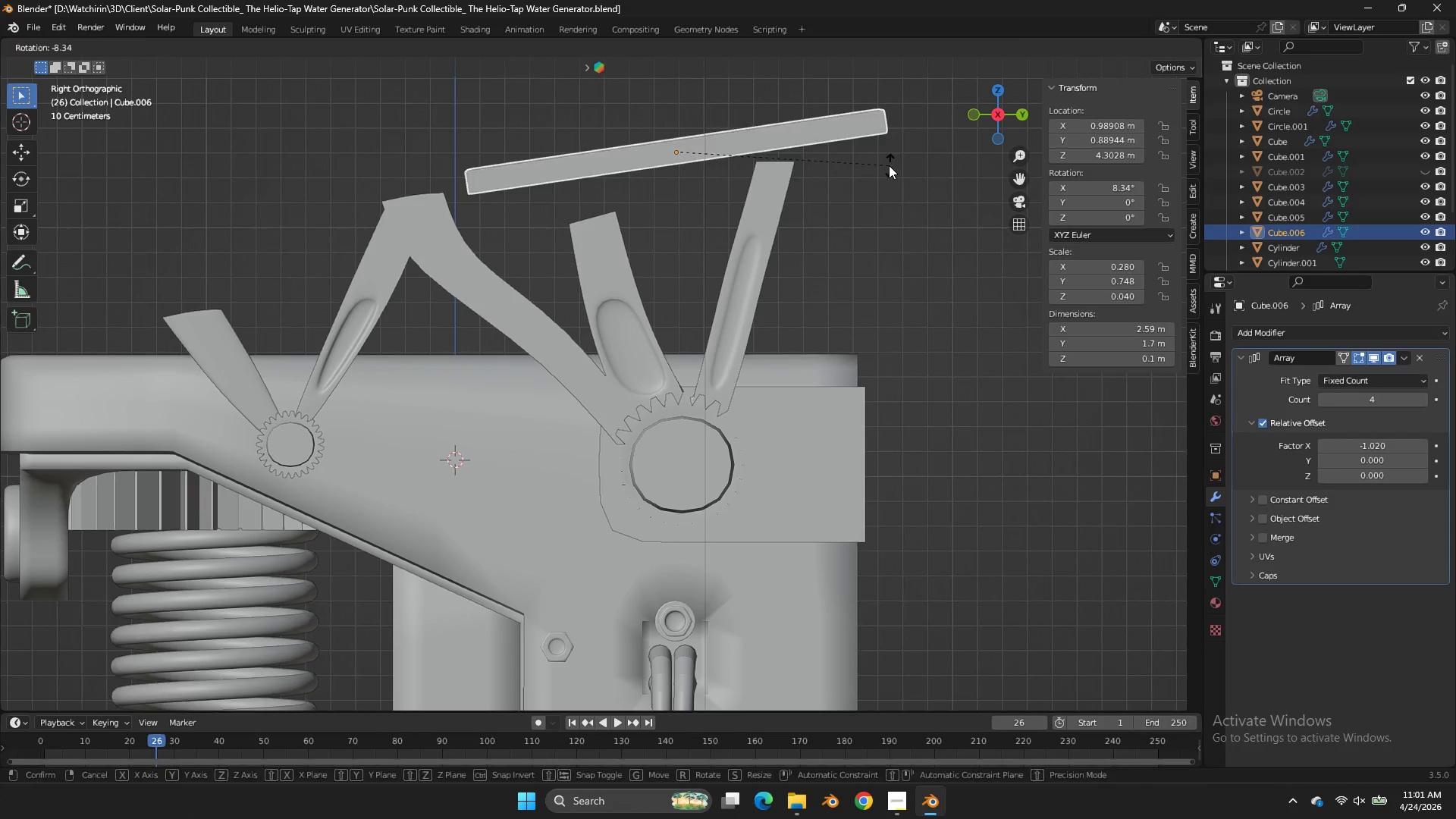 
left_click([889, 165])
 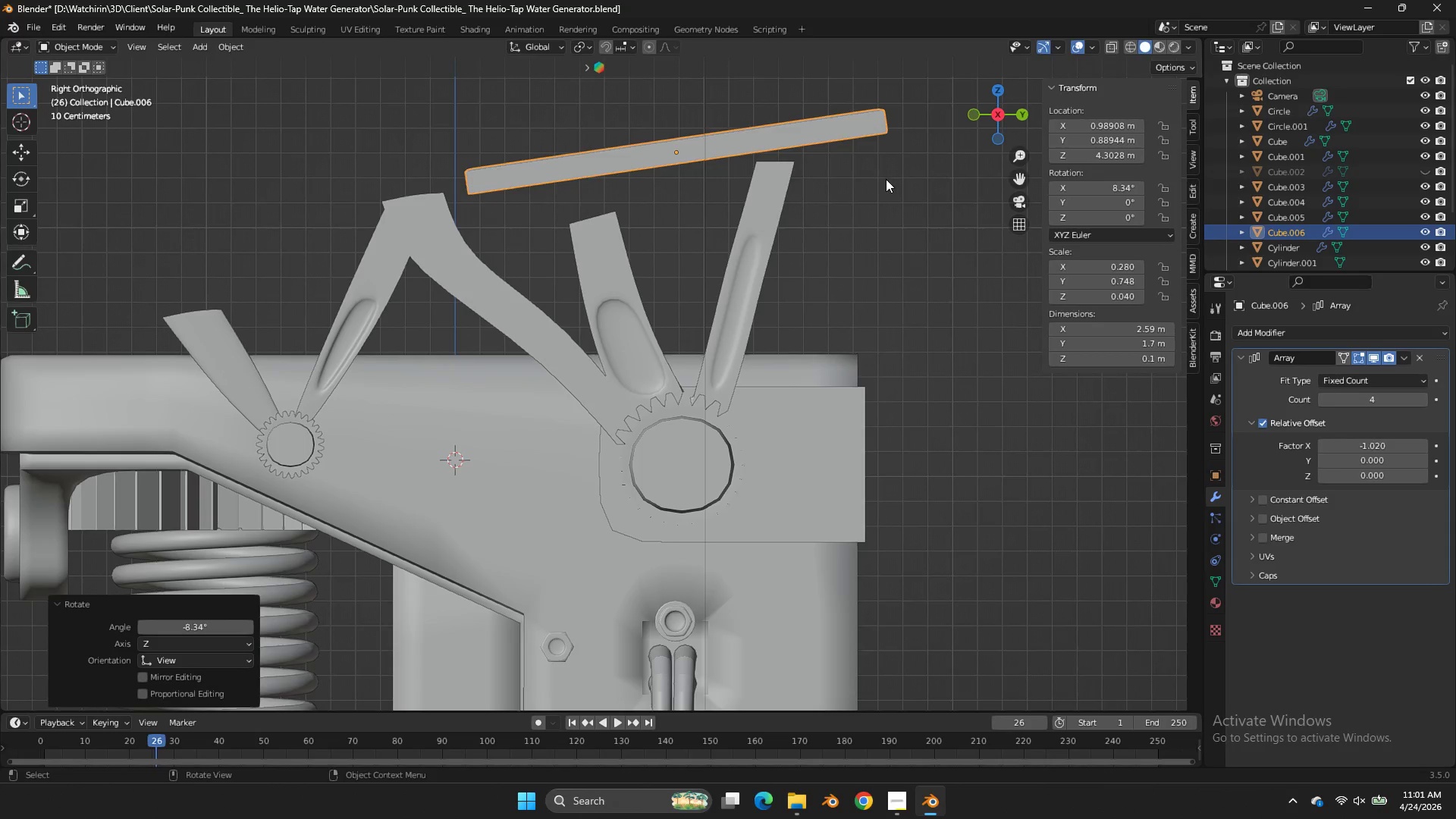 
key(G)
 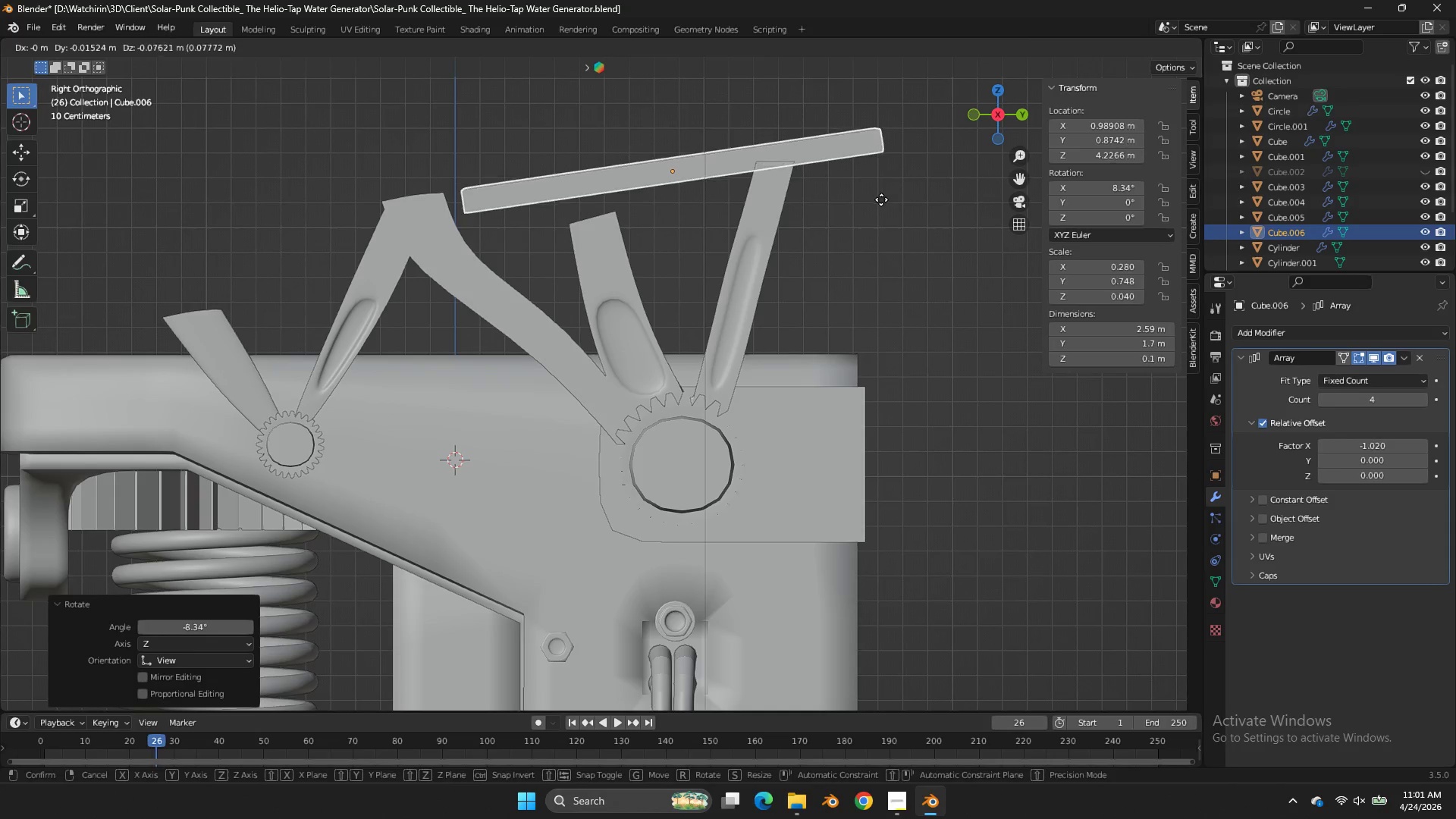 
left_click([881, 199])
 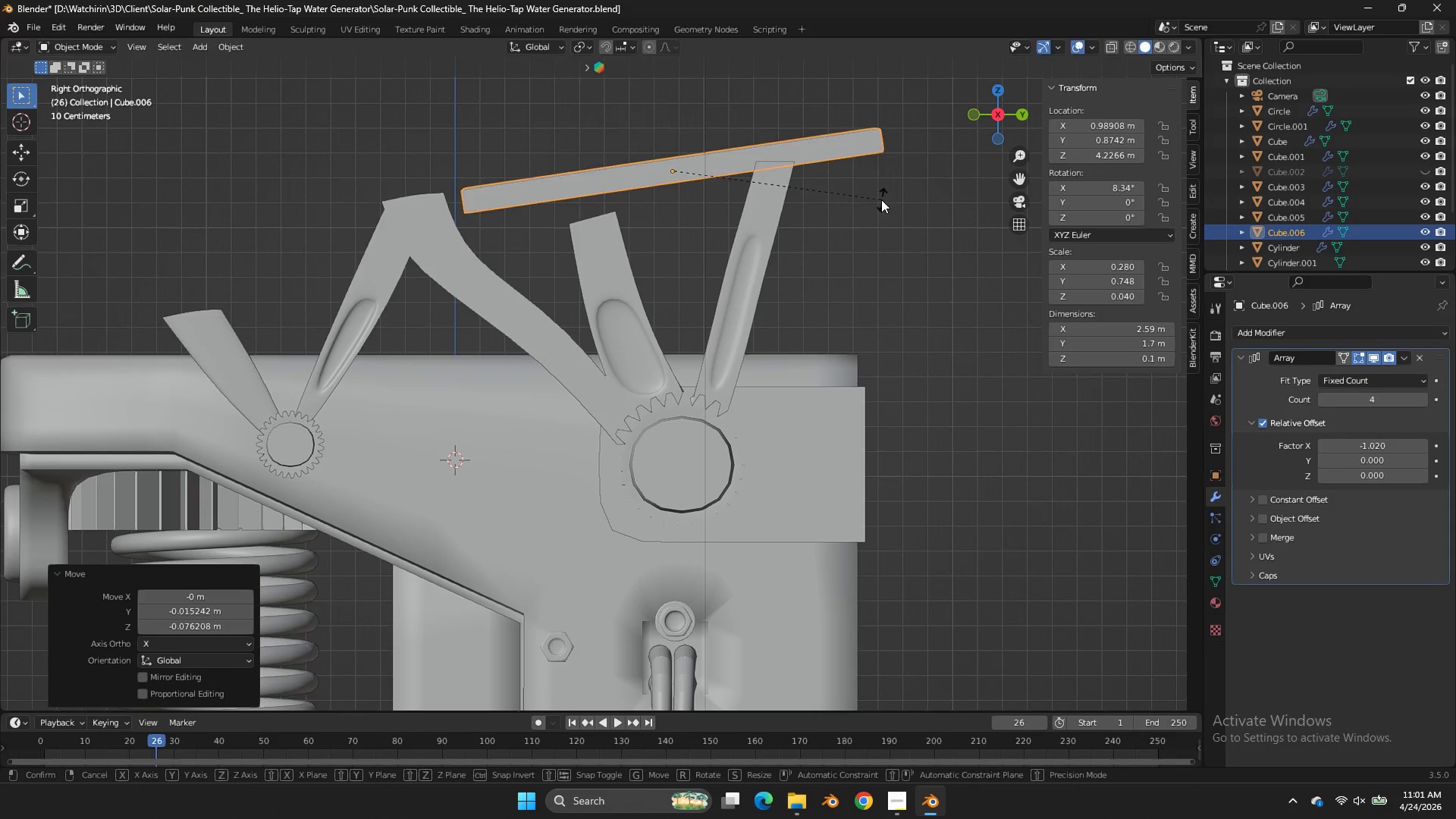 
key(R)
 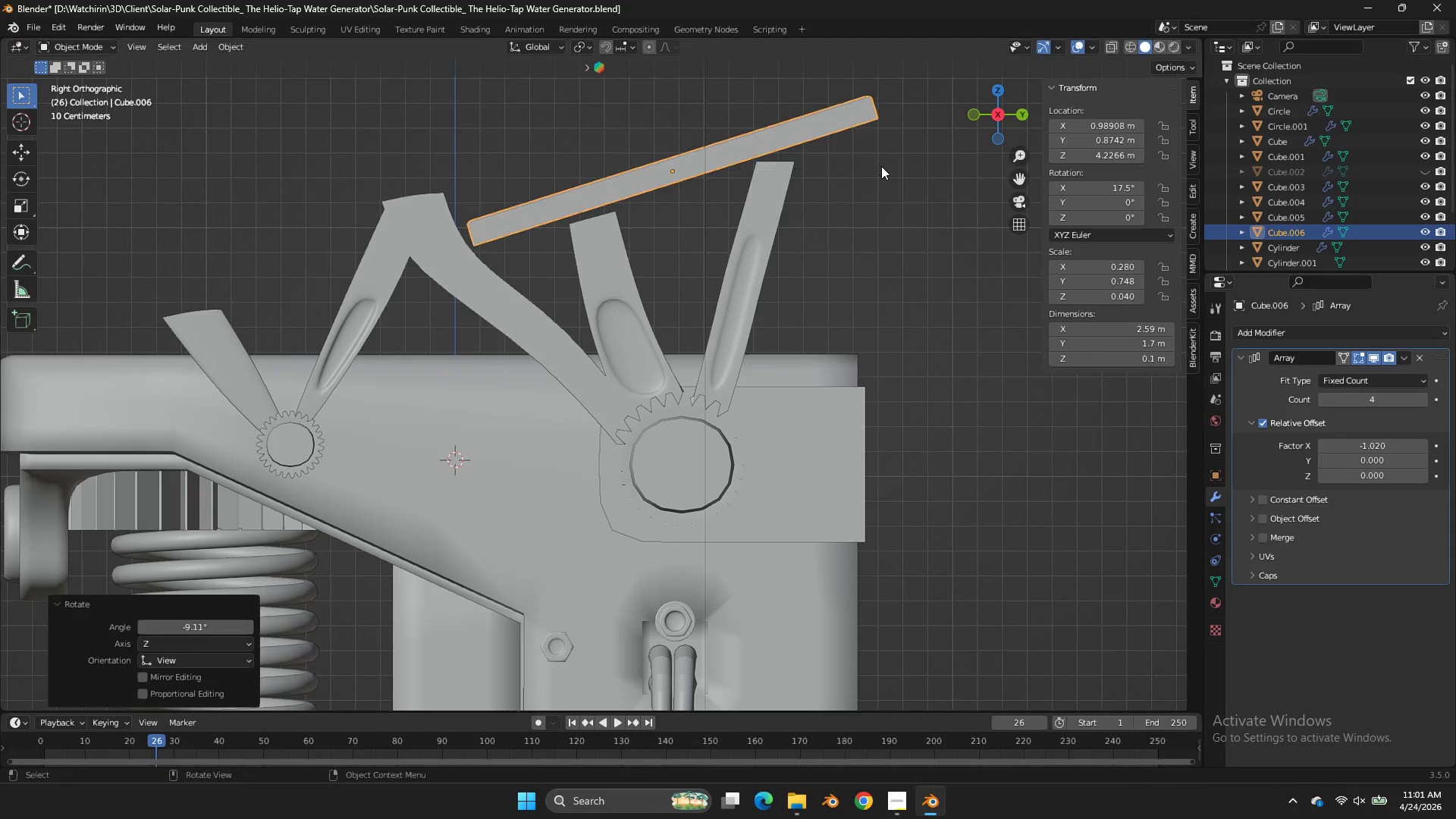 
left_click([881, 166])
 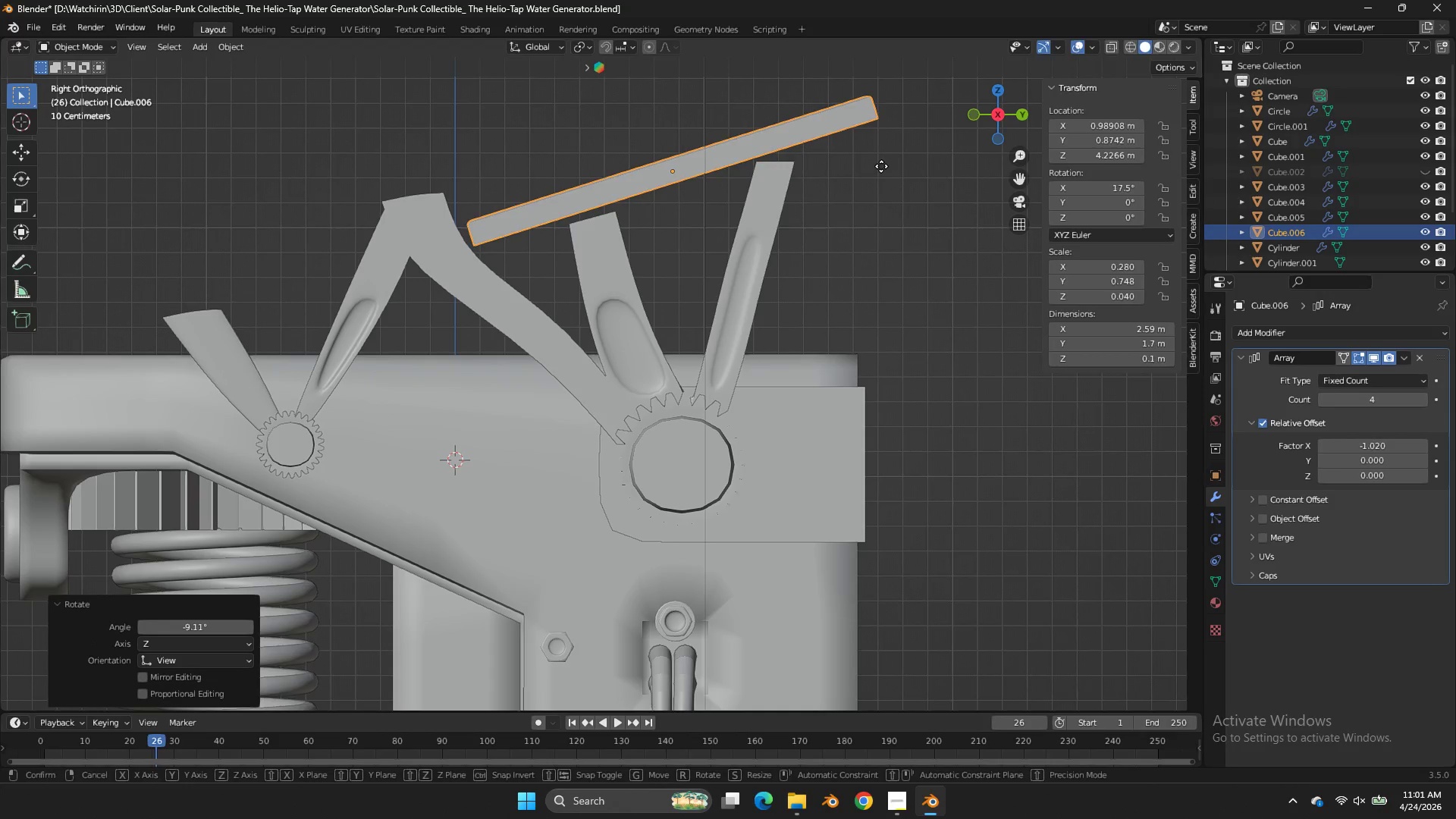 
key(G)
 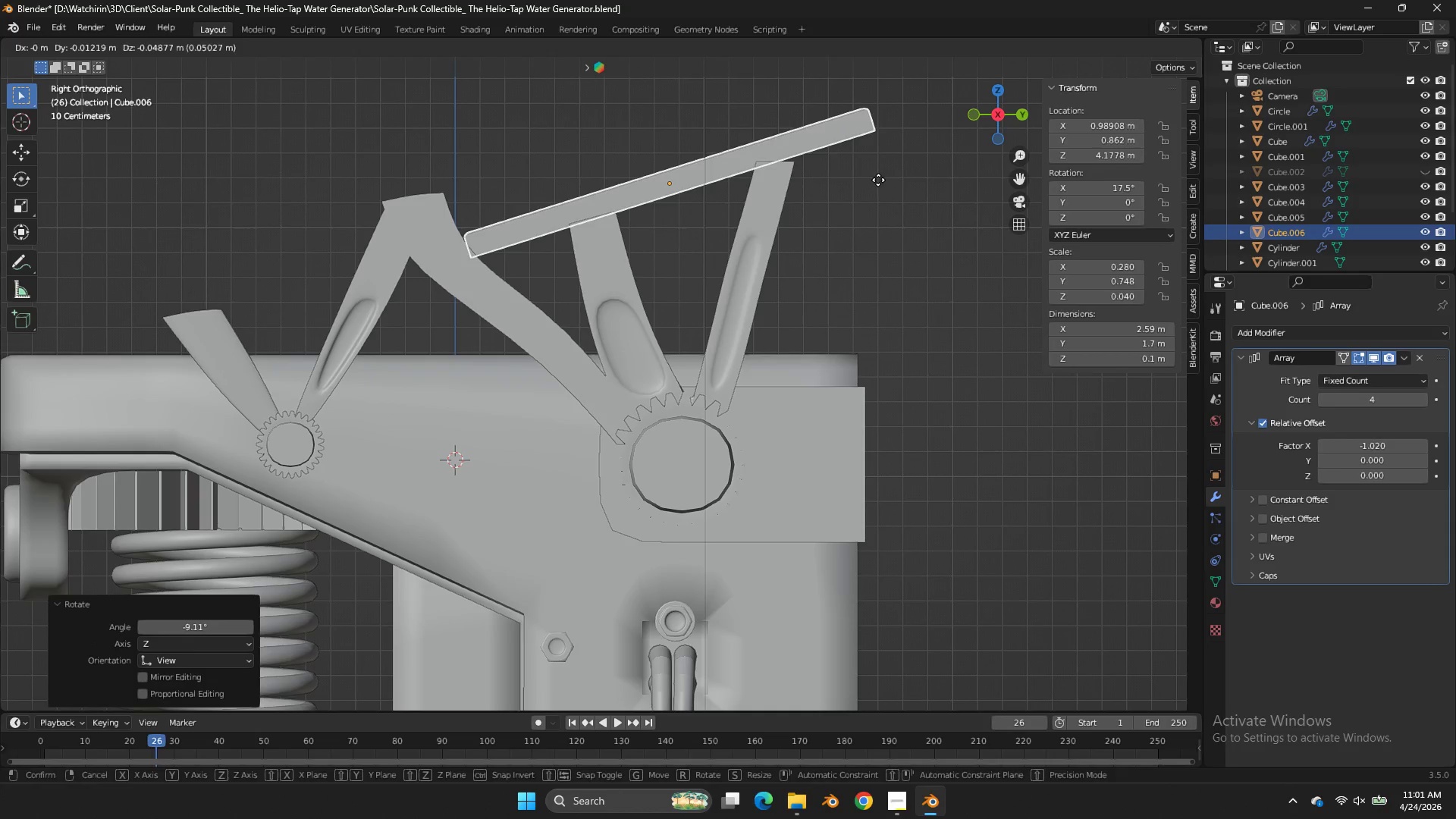 
left_click([878, 180])
 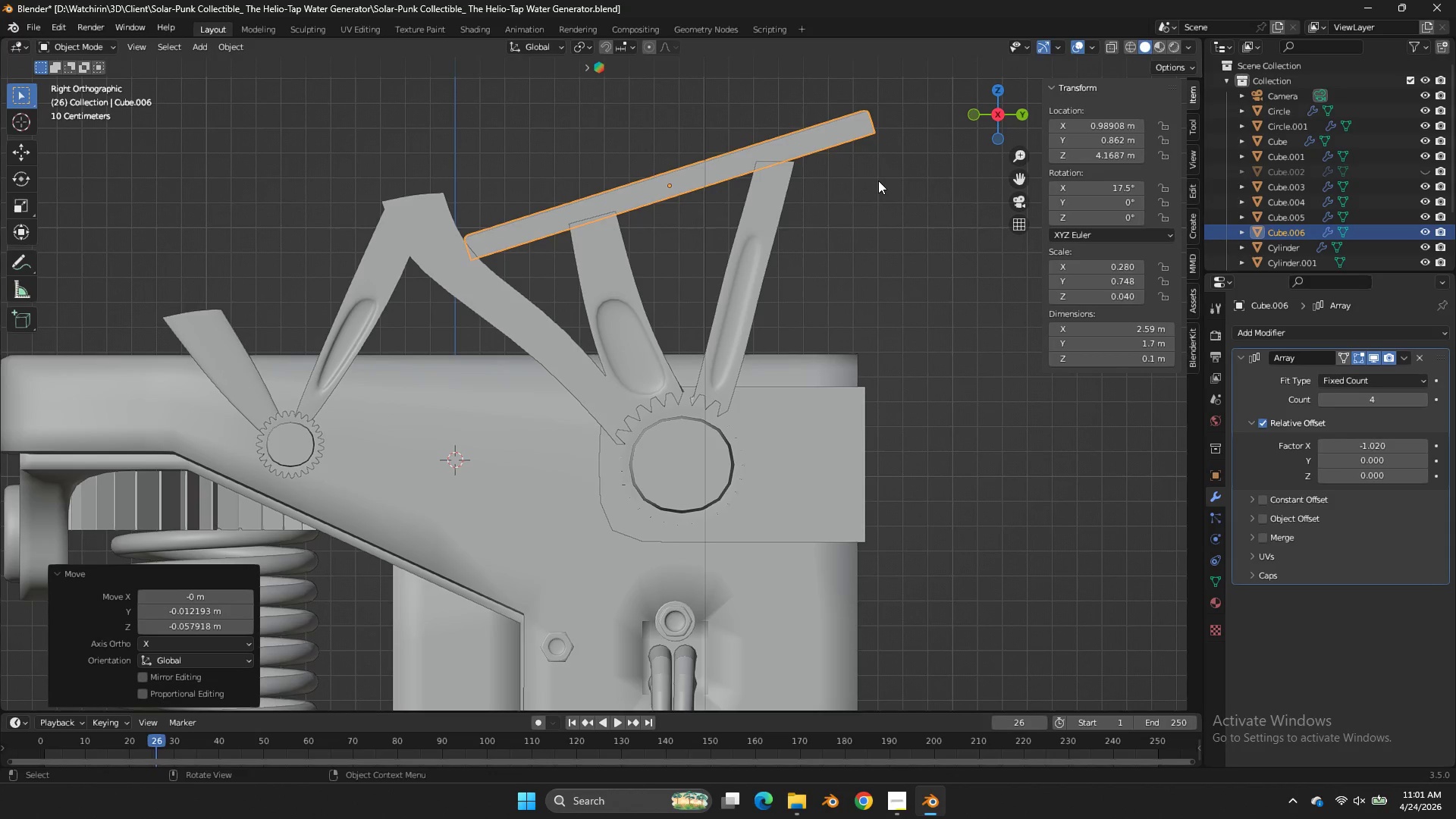 
key(Tab)
 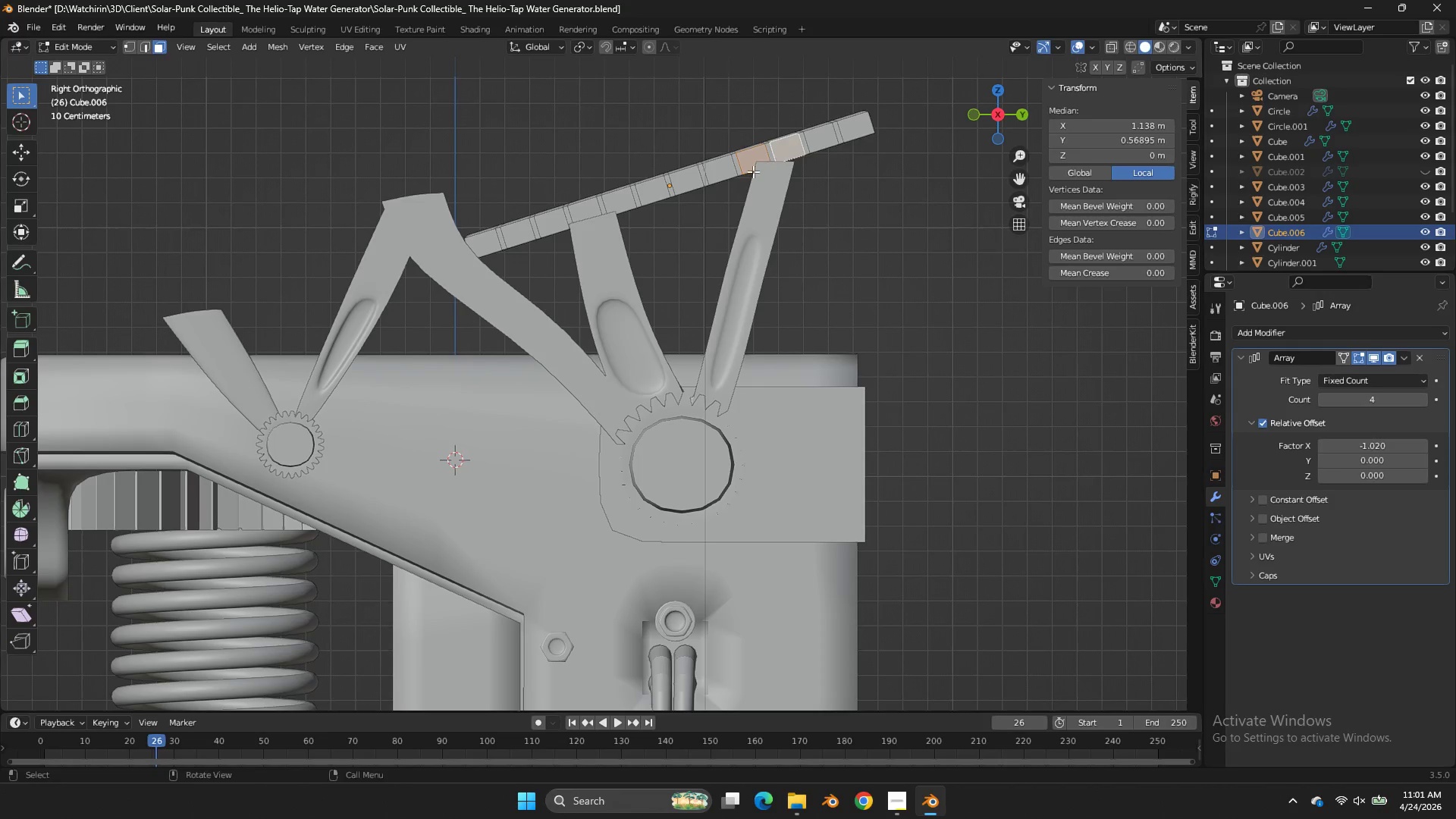 
hold_key(key=ShiftLeft, duration=1.06)
left_click_drag(start_coordinate=[782, 152], to_coordinate=[765, 159])
 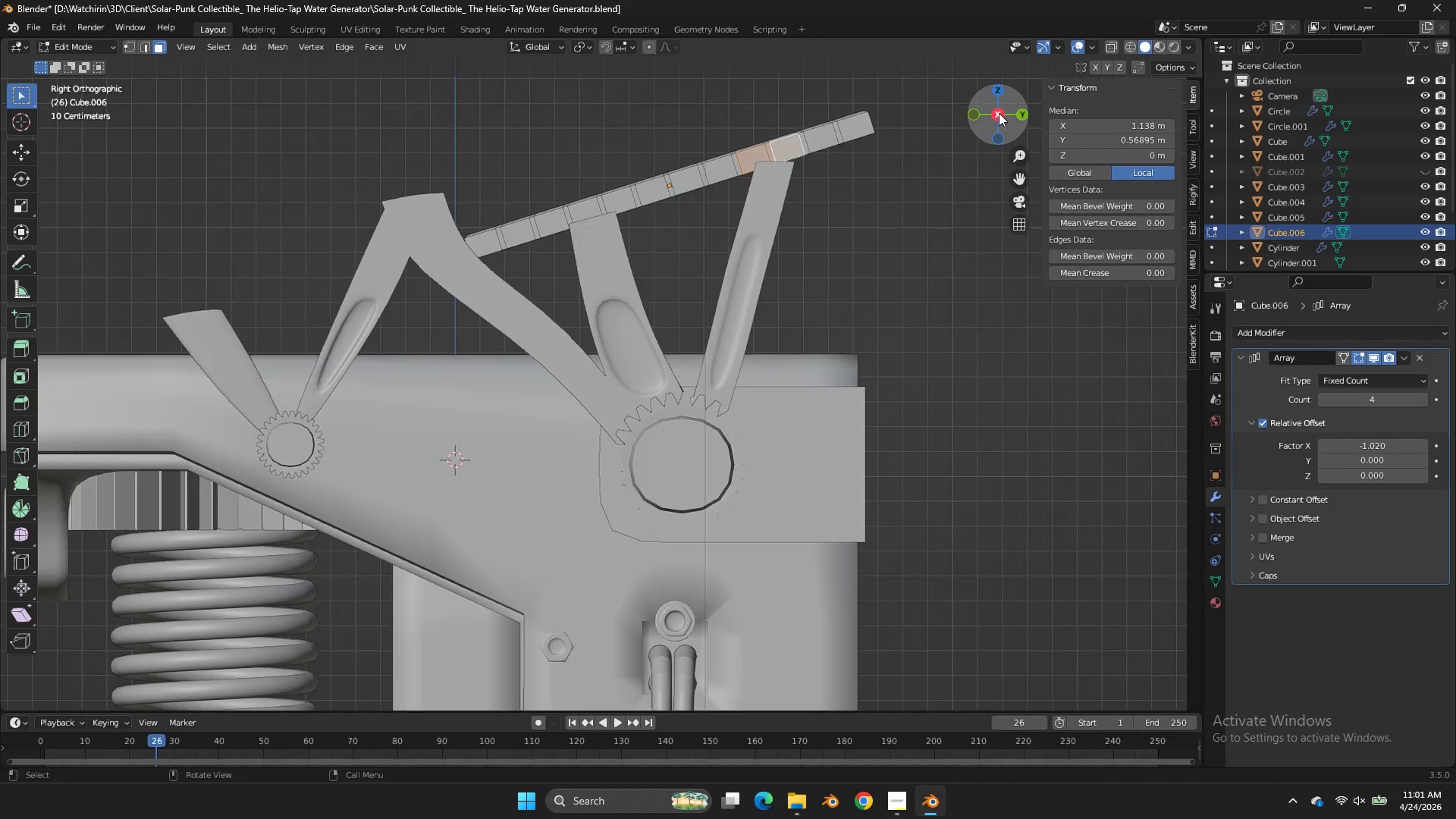 
left_click_drag(start_coordinate=[1001, 117], to_coordinate=[959, 191])
 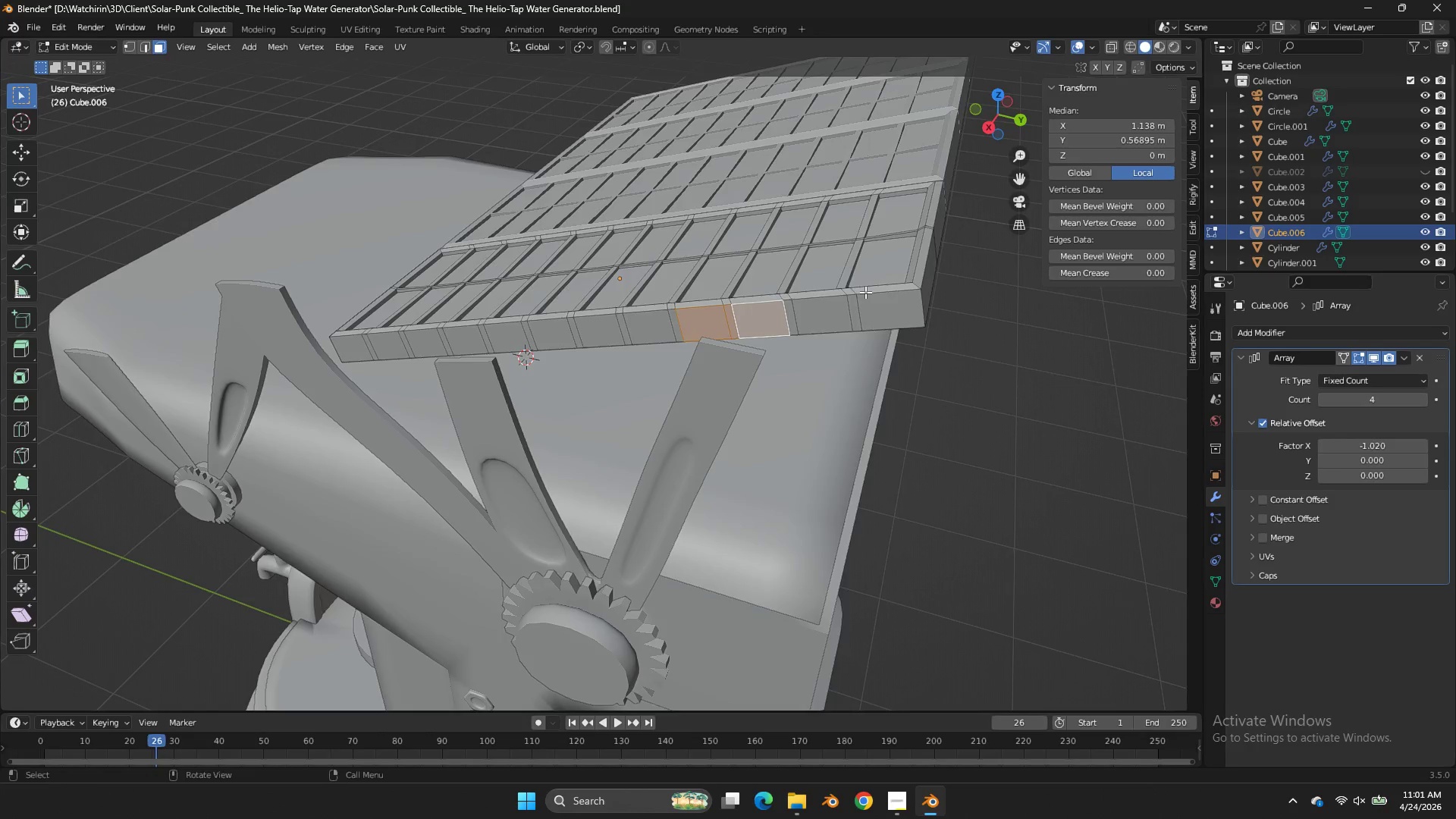 
scroll: coordinate [865, 292], scroll_direction: up, amount: 1.0
 